 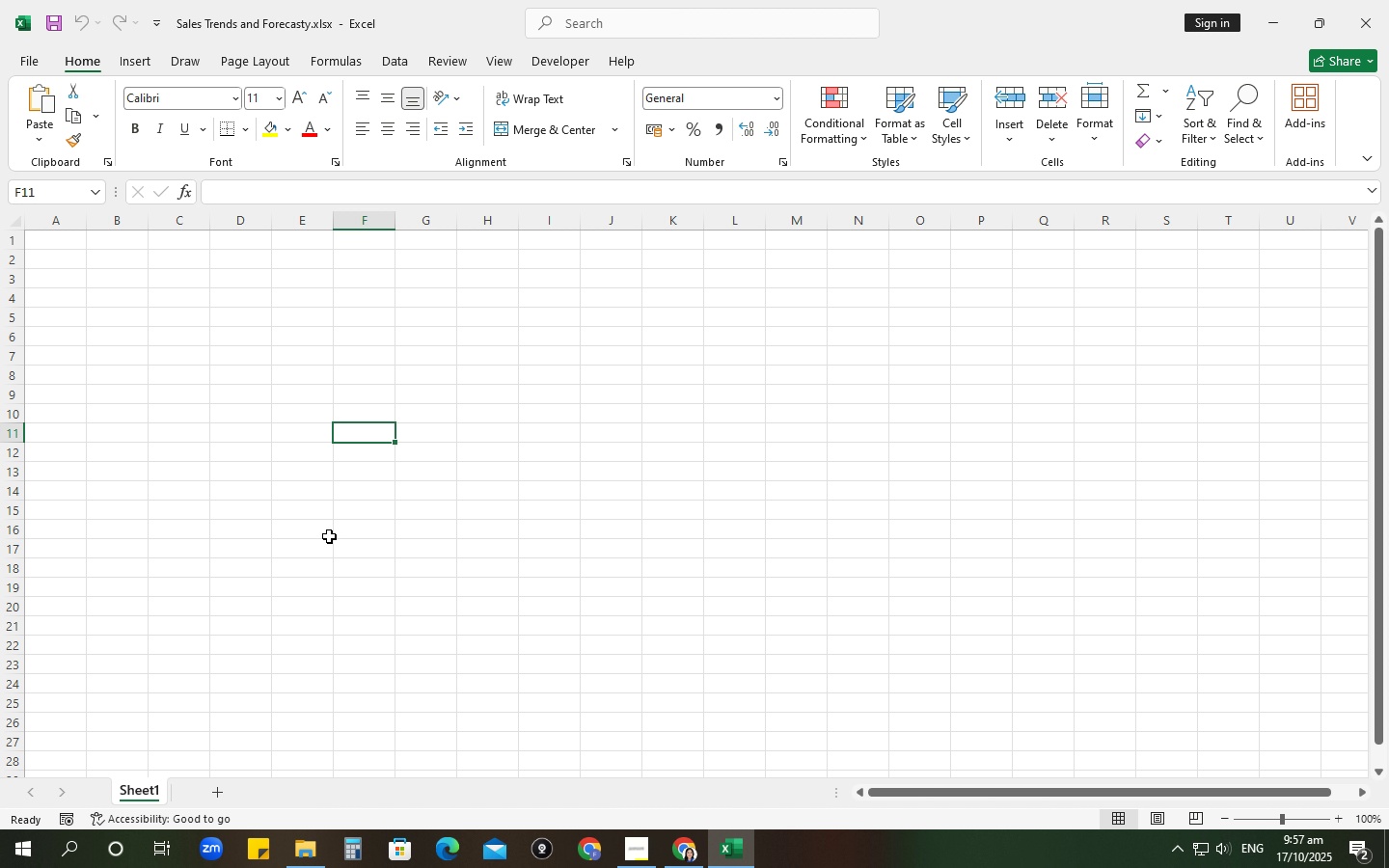 
scroll: coordinate [329, 536], scroll_direction: up, amount: 3.0
 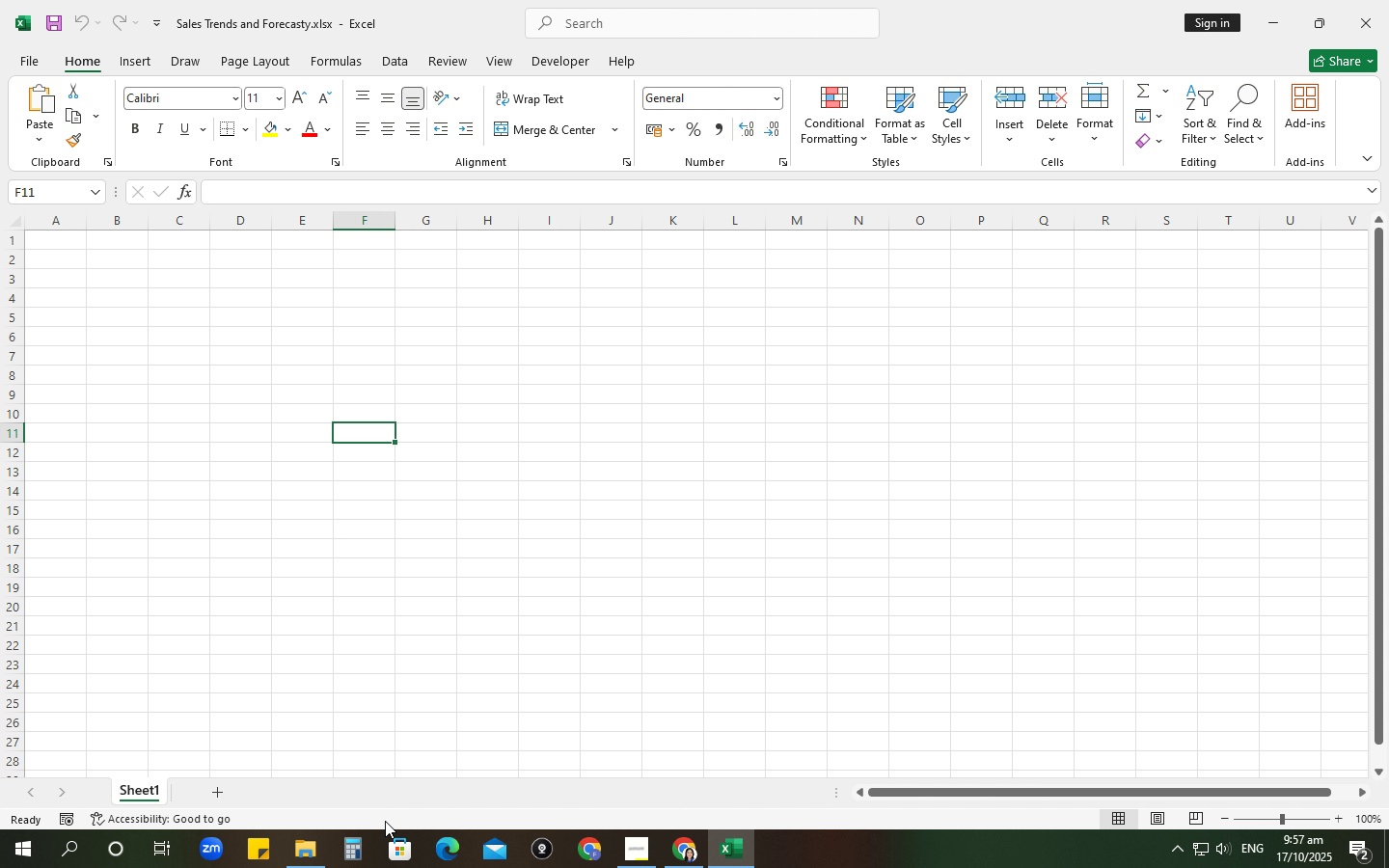 
scroll: coordinate [520, 559], scroll_direction: down, amount: 8.0
 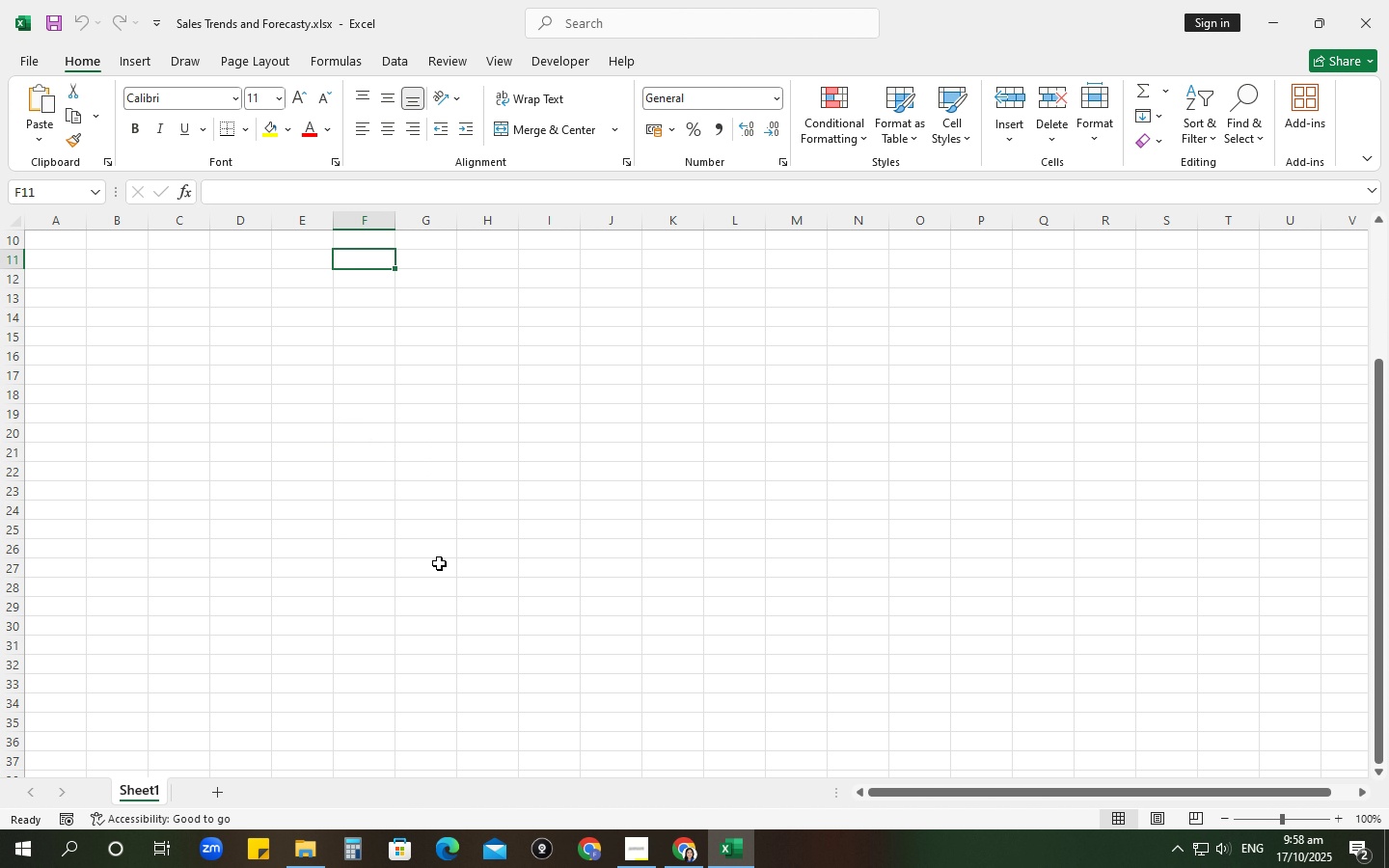 
scroll: coordinate [430, 584], scroll_direction: up, amount: 8.0
 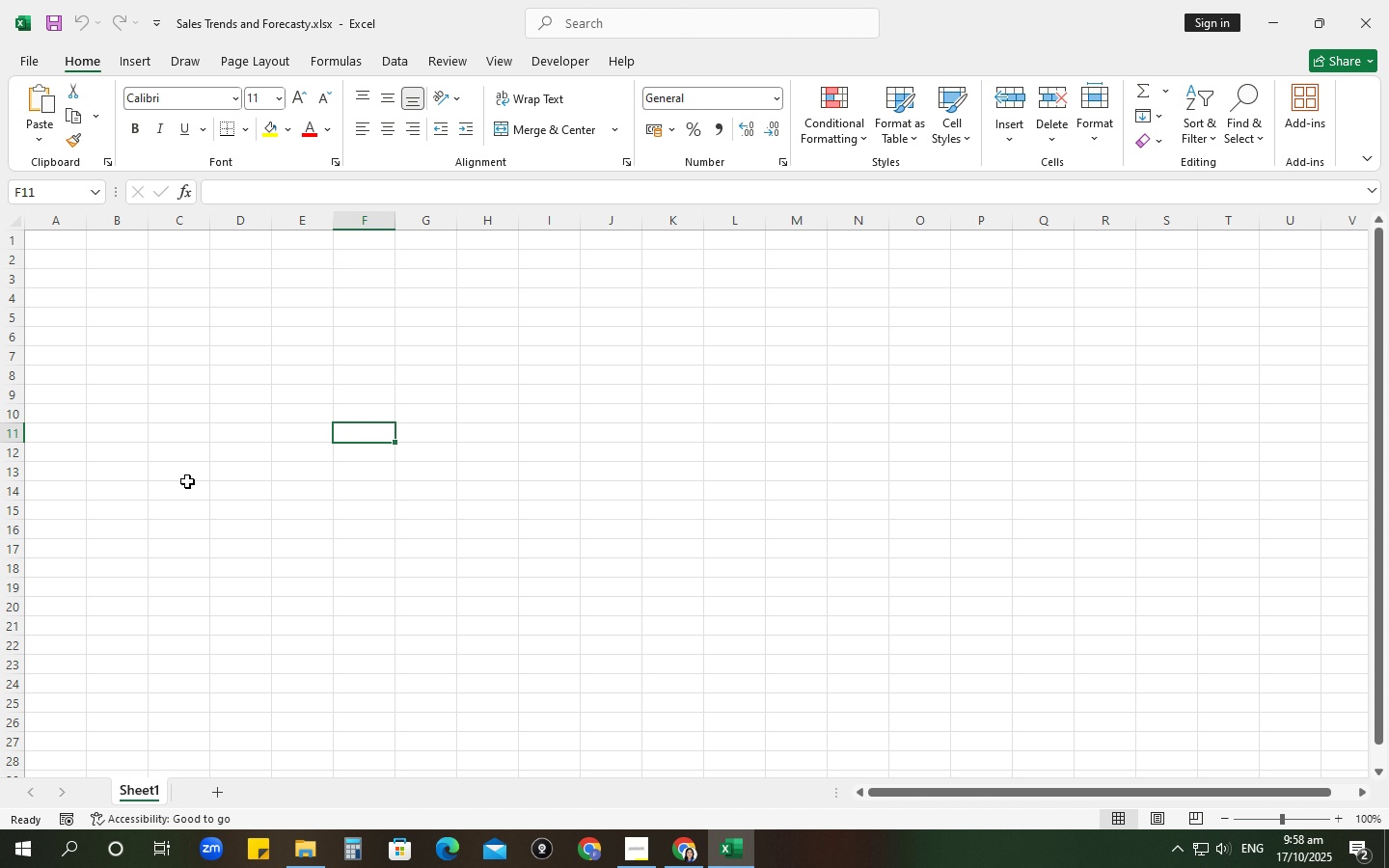 
wait(5.82)
 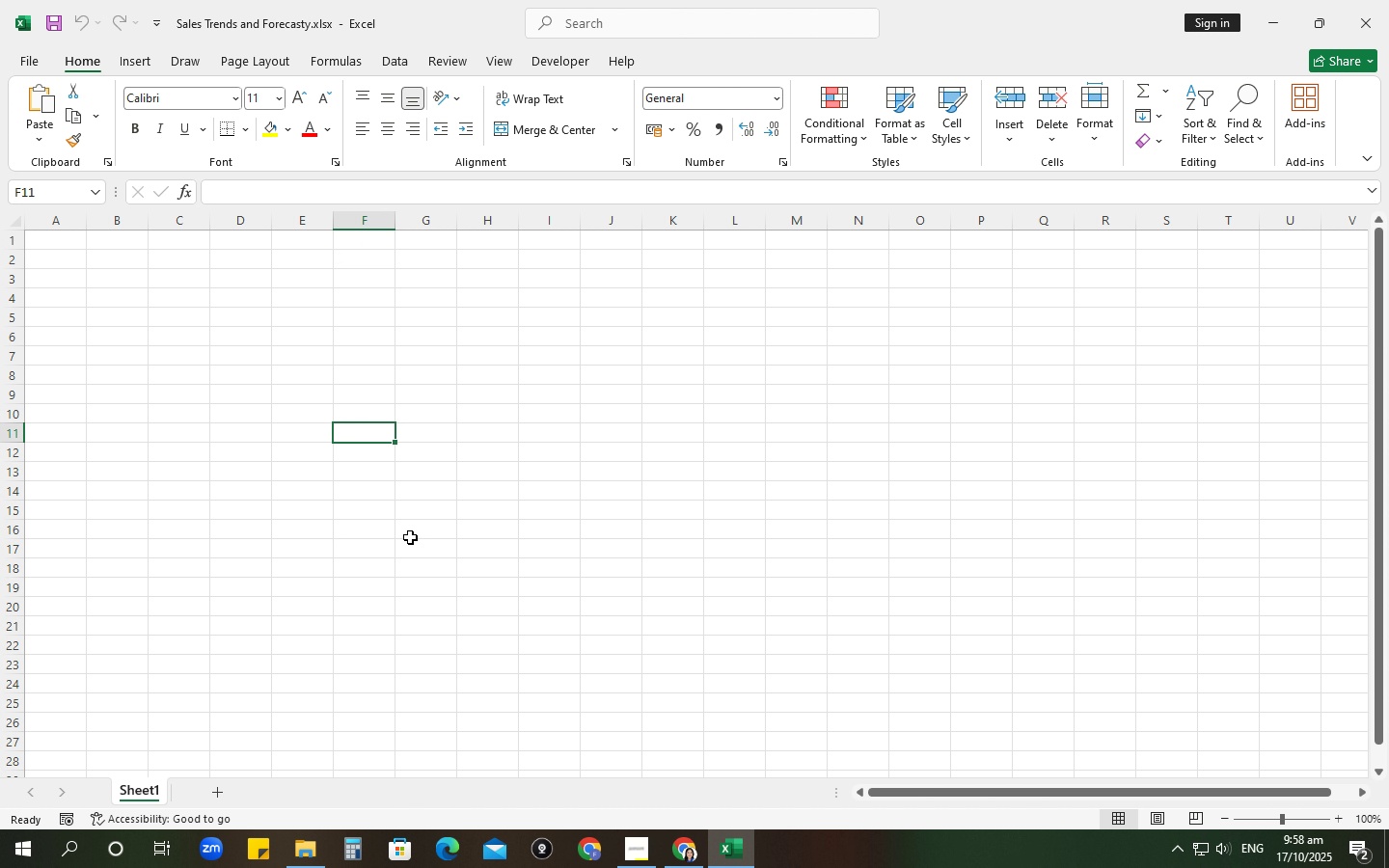 
right_click([122, 789])
 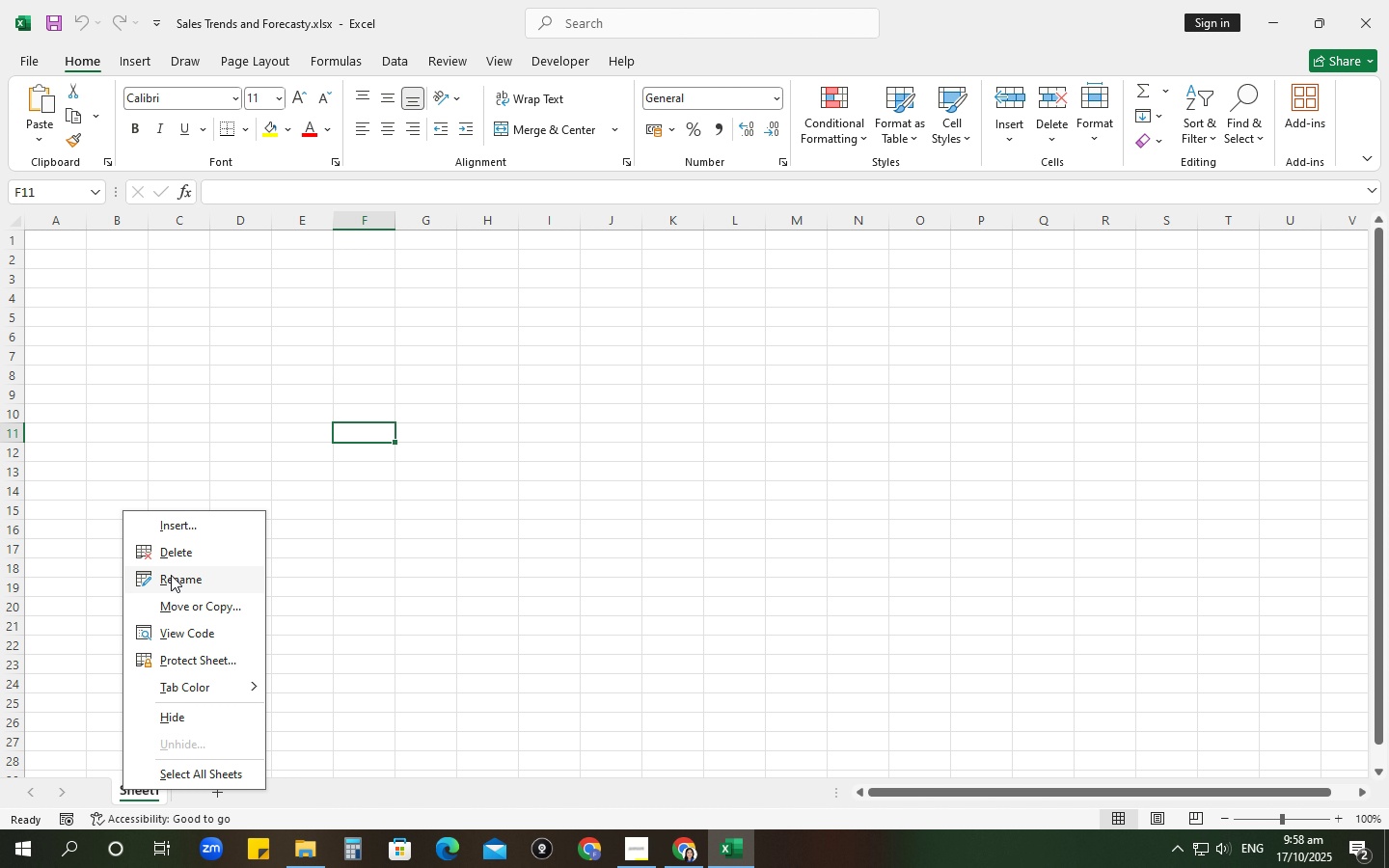 
left_click([171, 575])
 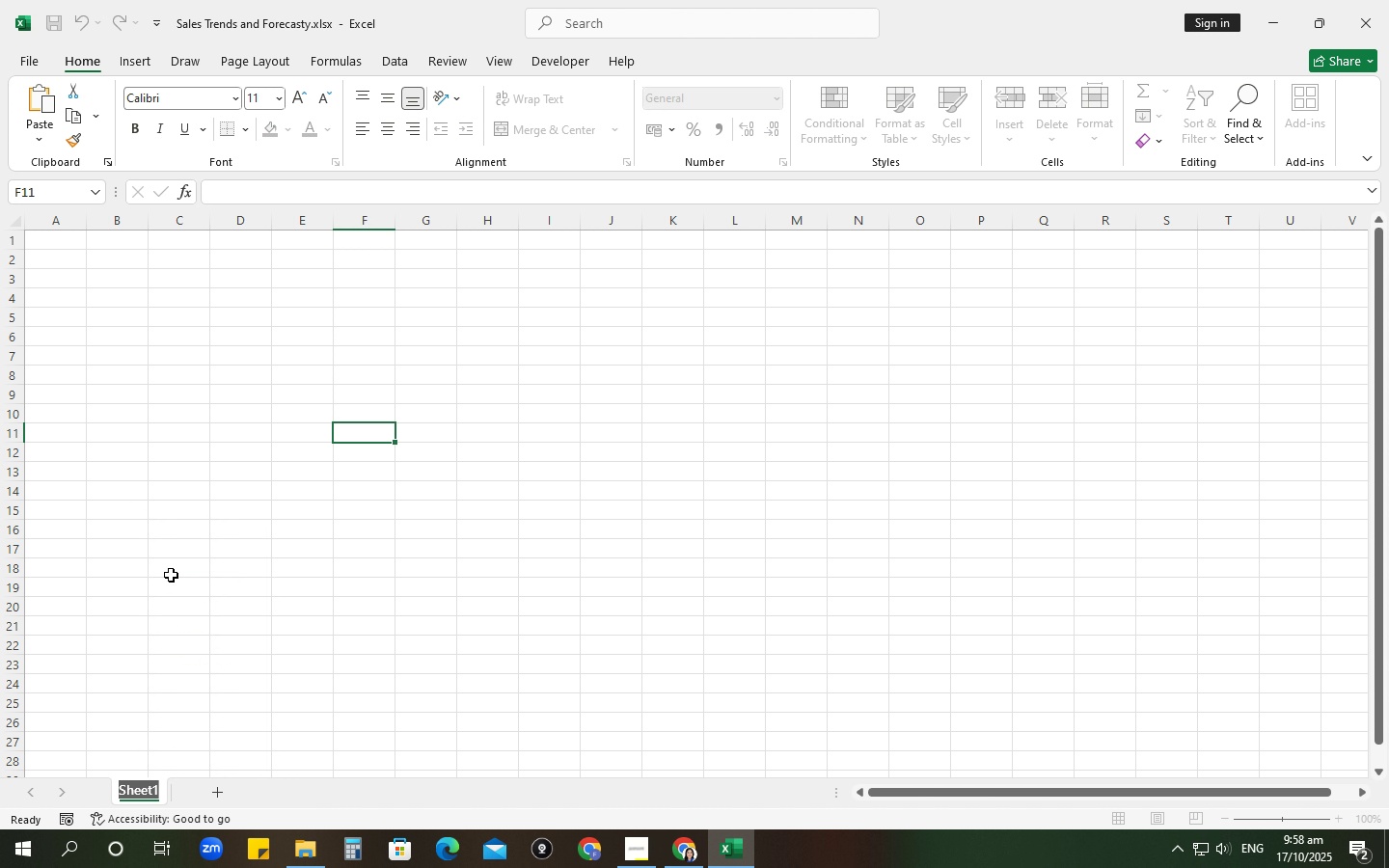 
type(DATA ENTRY)
 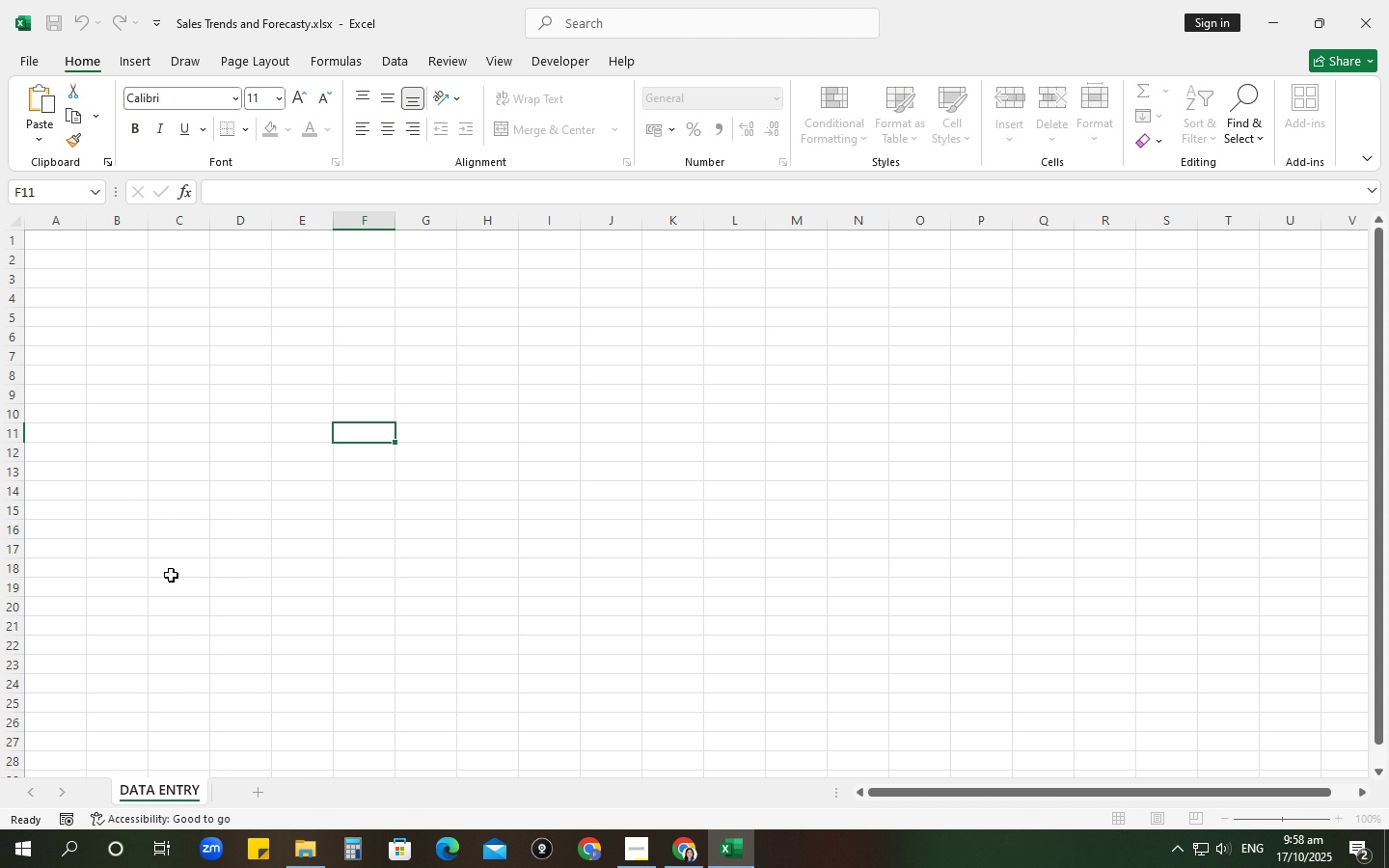 
key(Enter)
 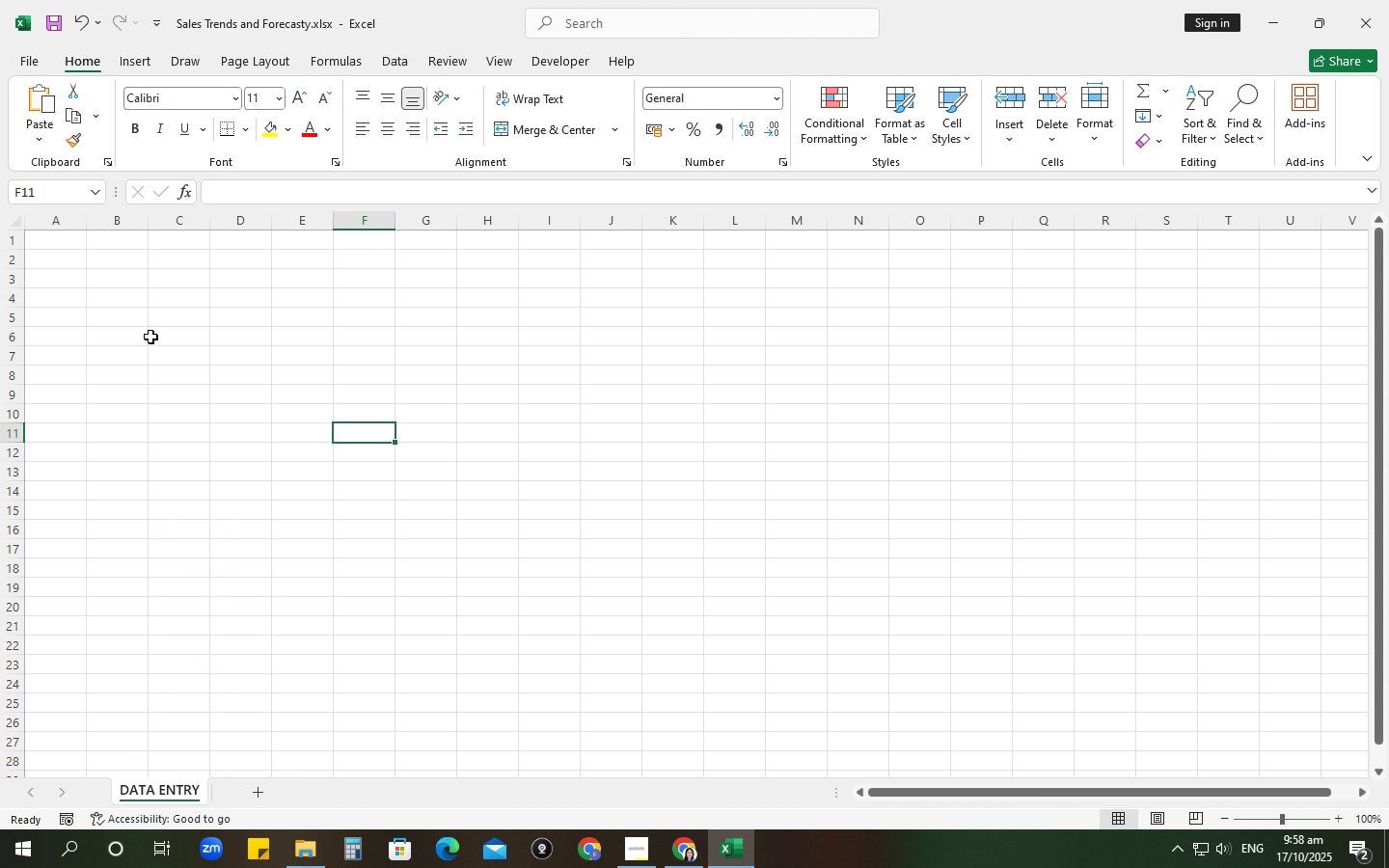 
scroll: coordinate [79, 312], scroll_direction: up, amount: 2.0
 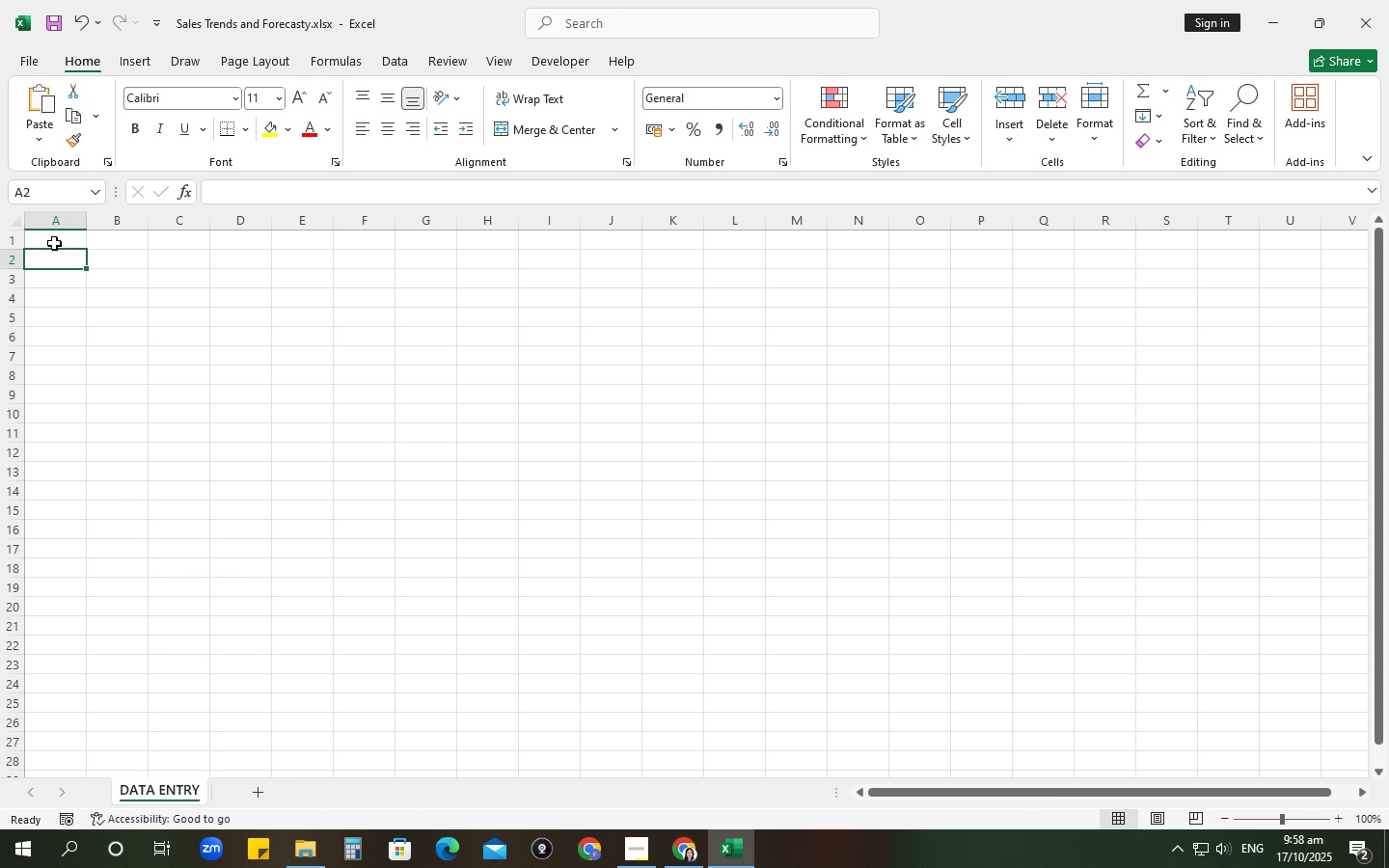 
double_click([54, 243])
 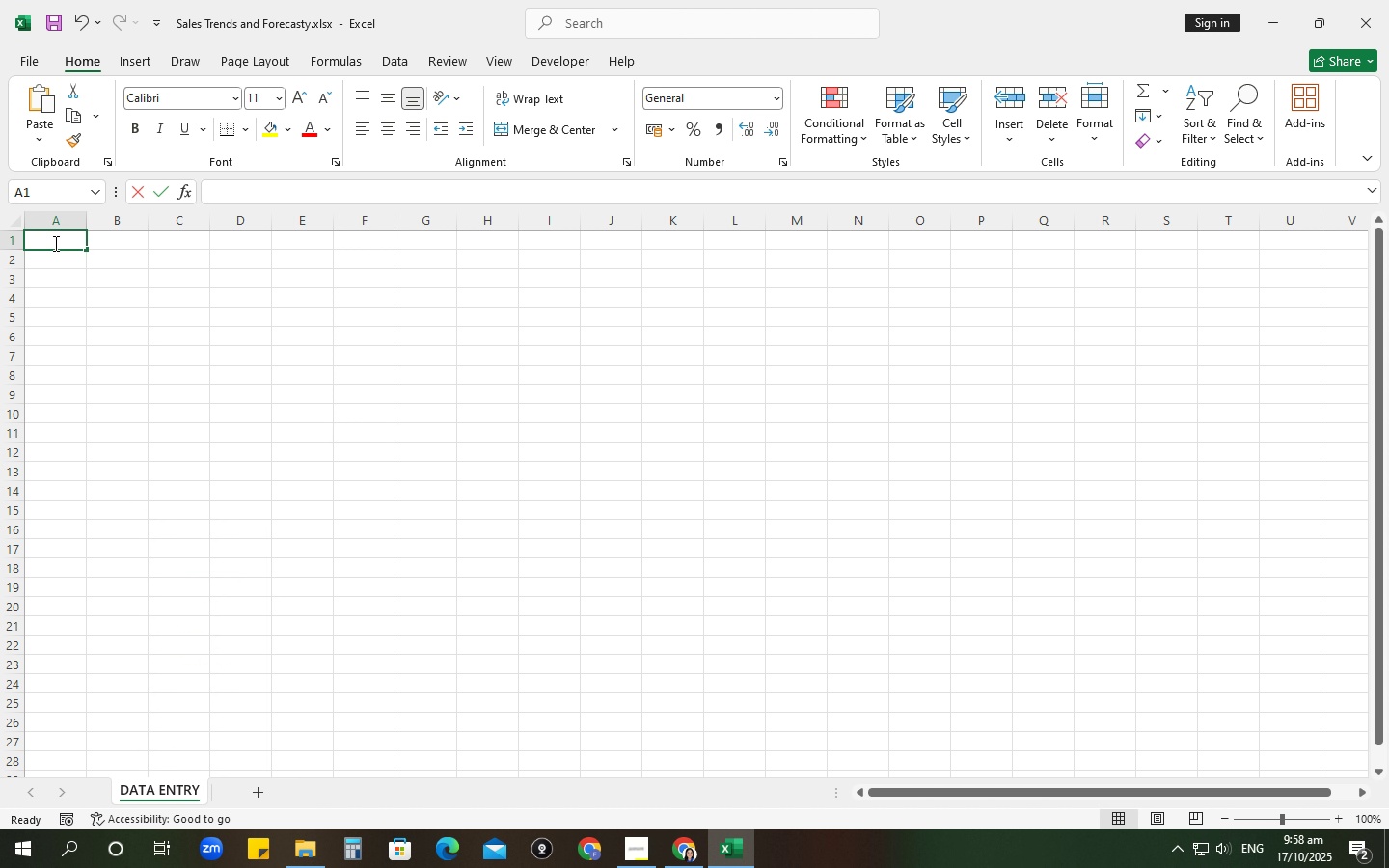 
type(Date)
key(Tab)
type(Product n)
key(Backspace)
type(NAme)
key(Tab)
type(Sales Amount)
key(Tab)
type(Number )
 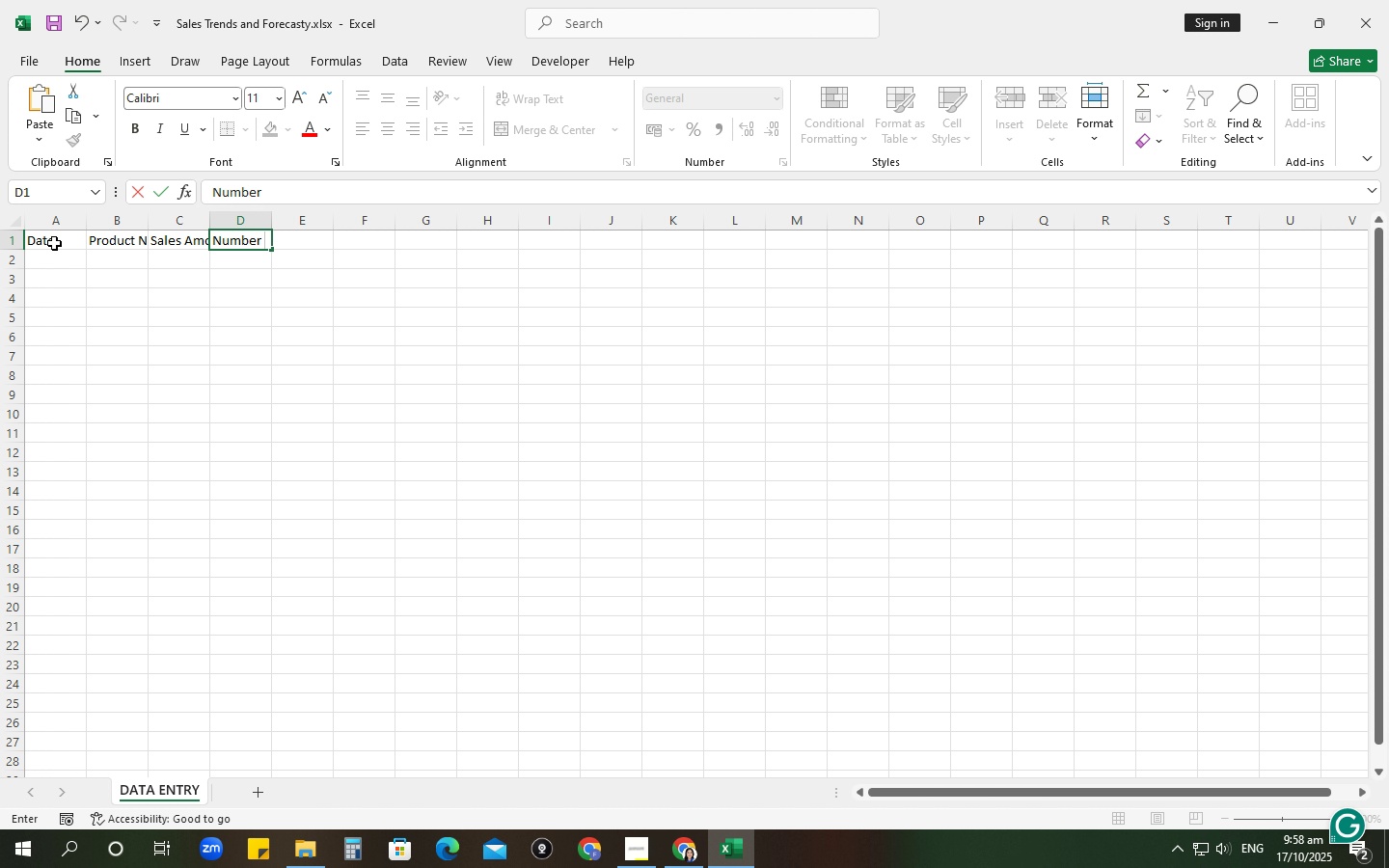 
wait(18.78)
 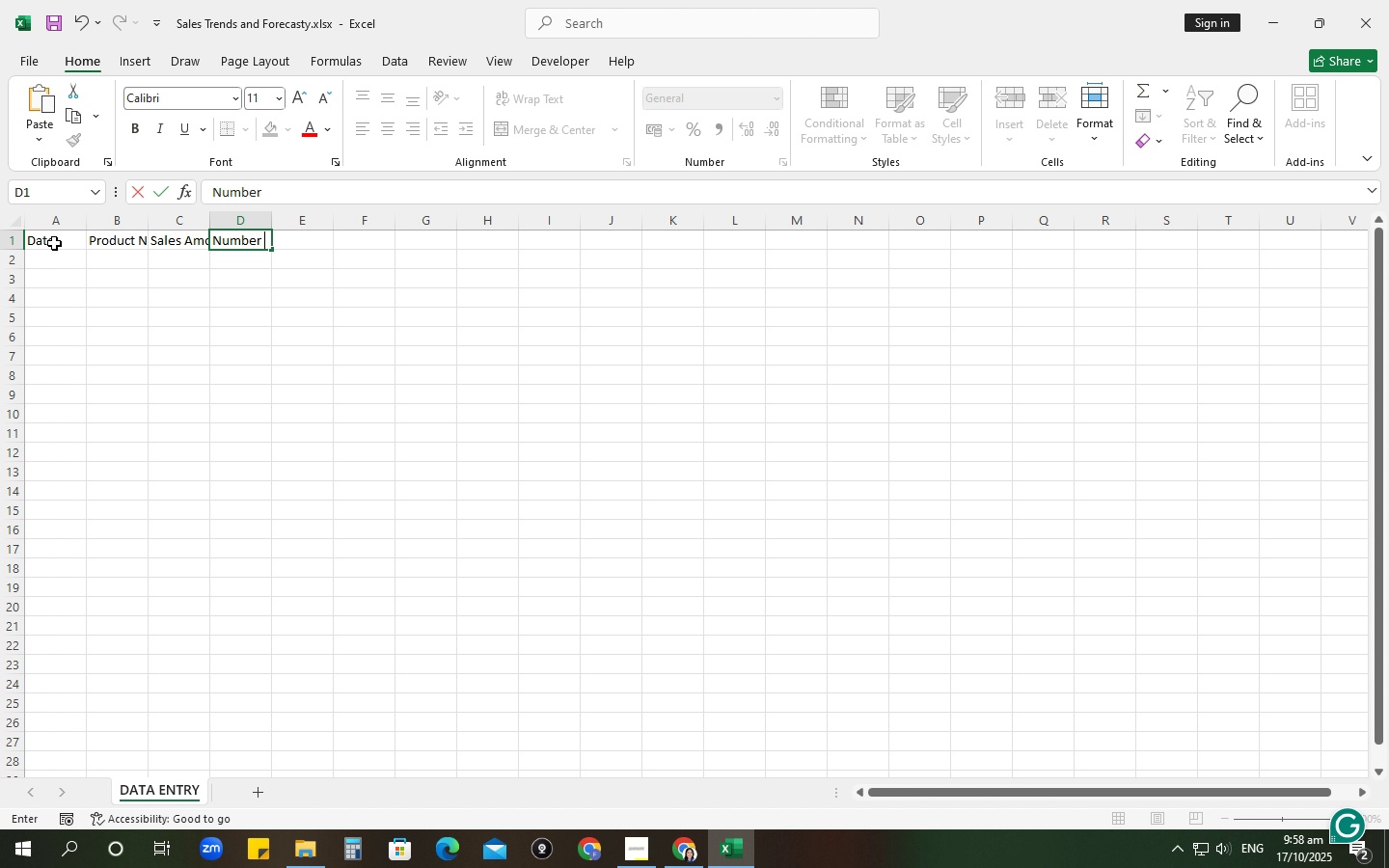 
type(of Items Sold)
key(Tab)
type(Customer Segment)
key(Tab)
type(Region)
 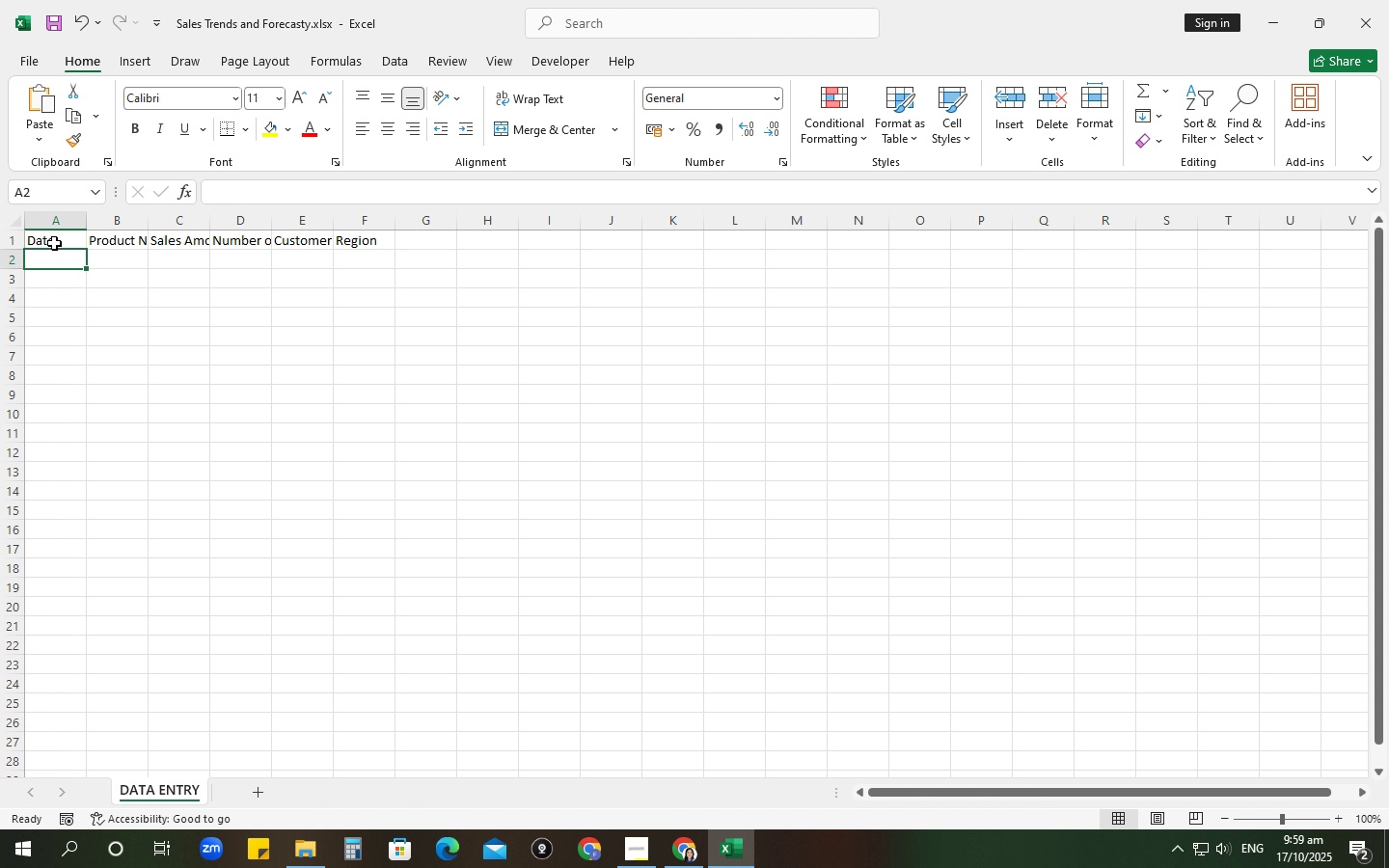 
 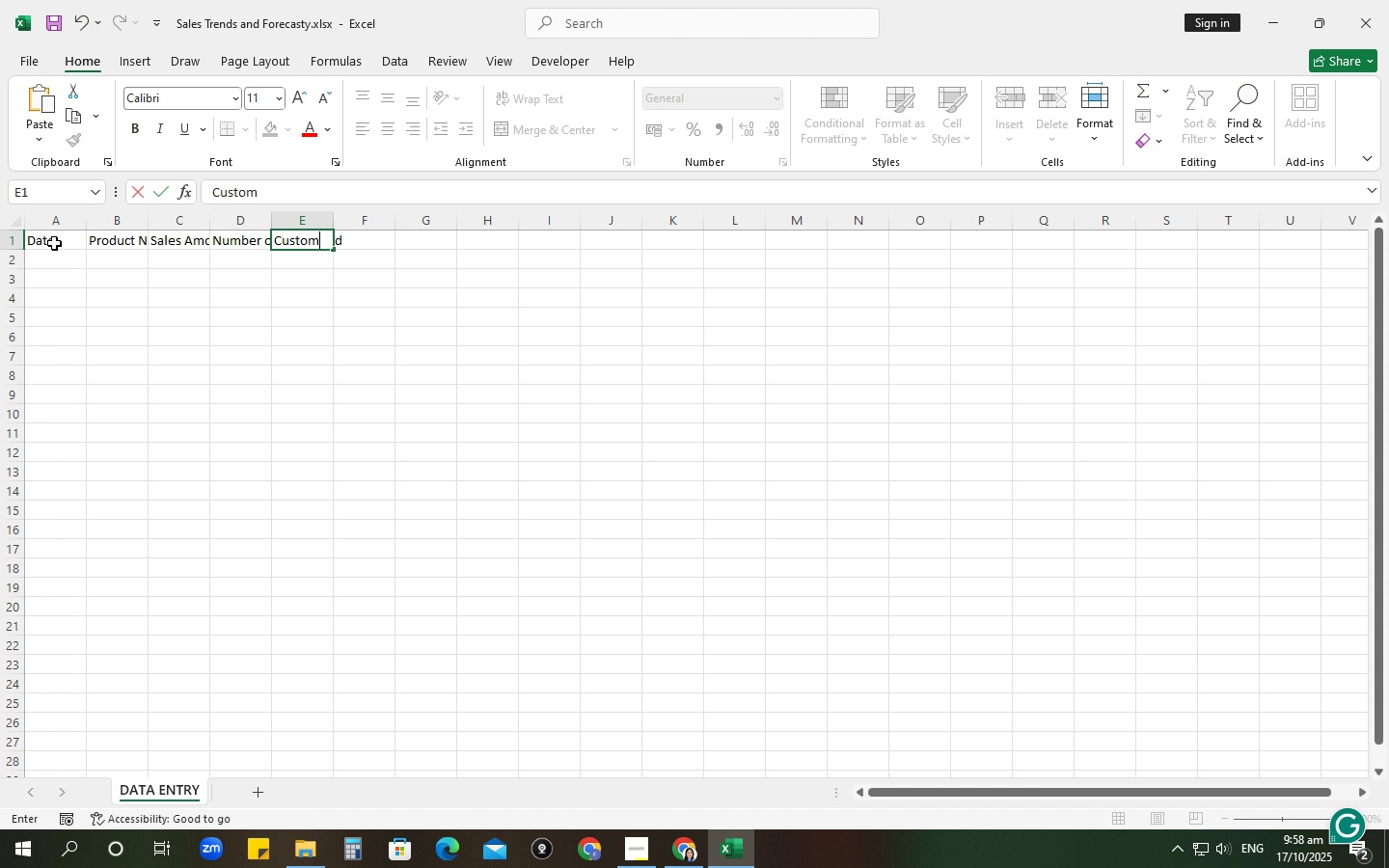 
key(Enter)
 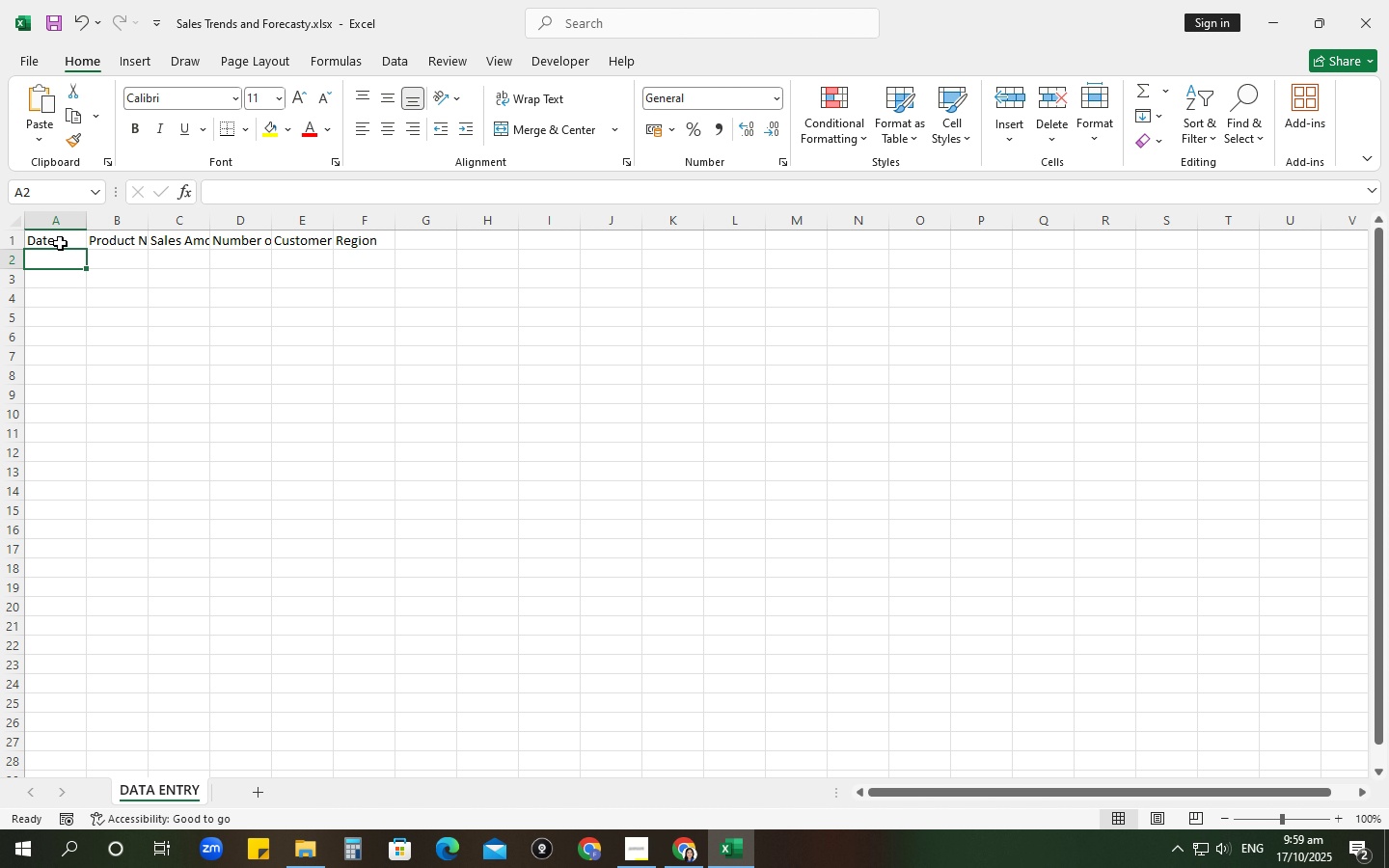 
left_click([59, 229])
 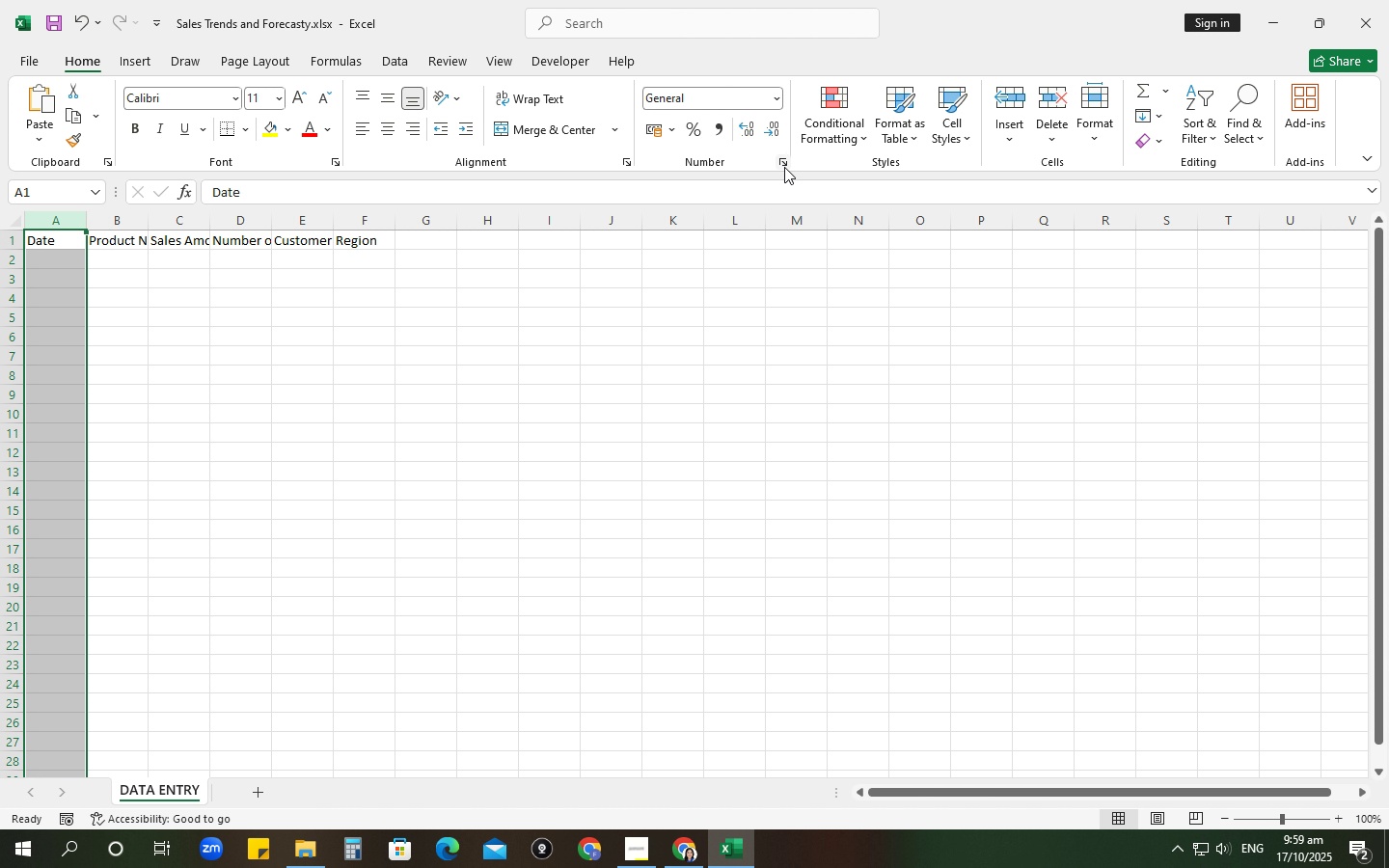 
left_click([776, 167])
 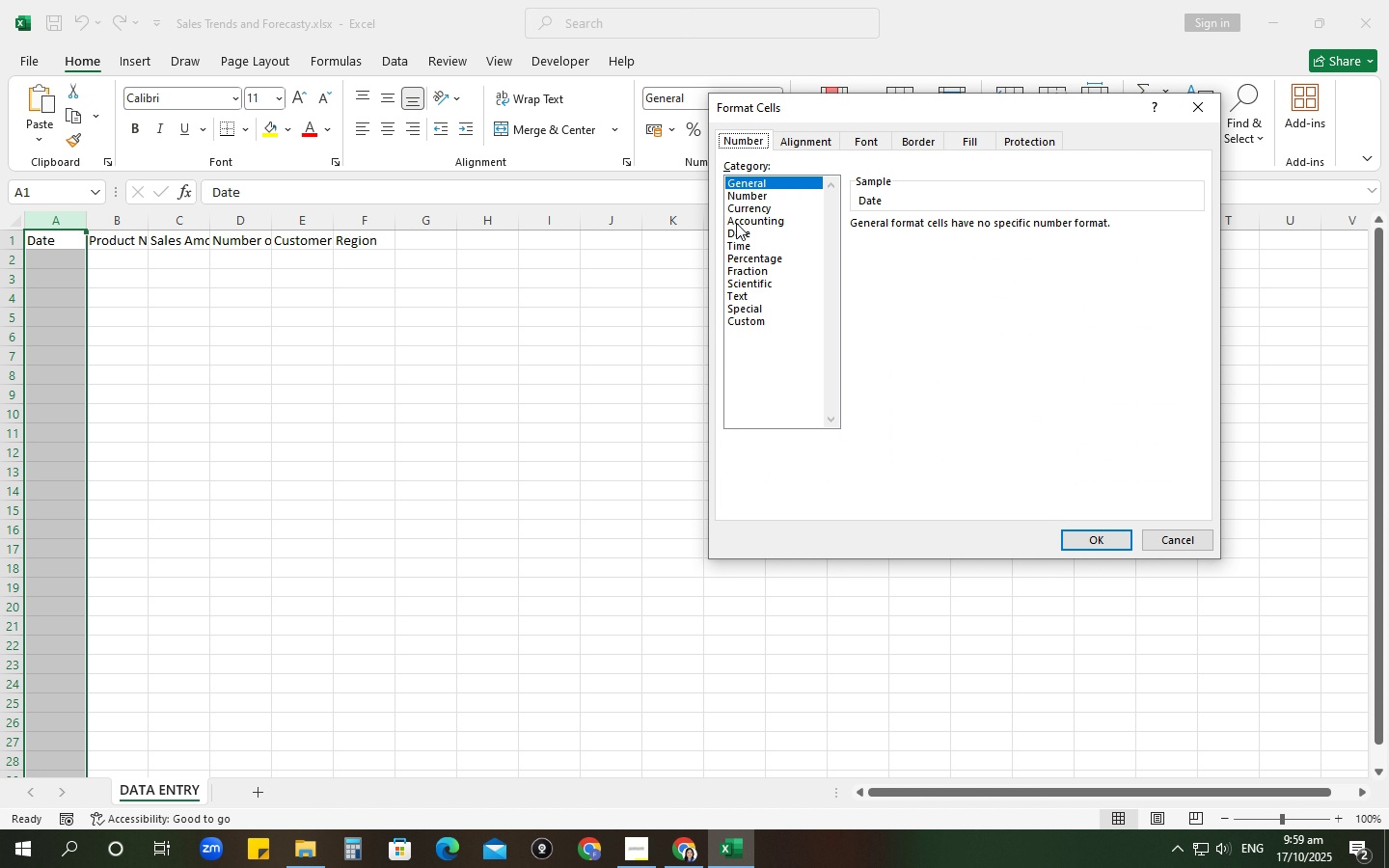 
left_click([736, 233])
 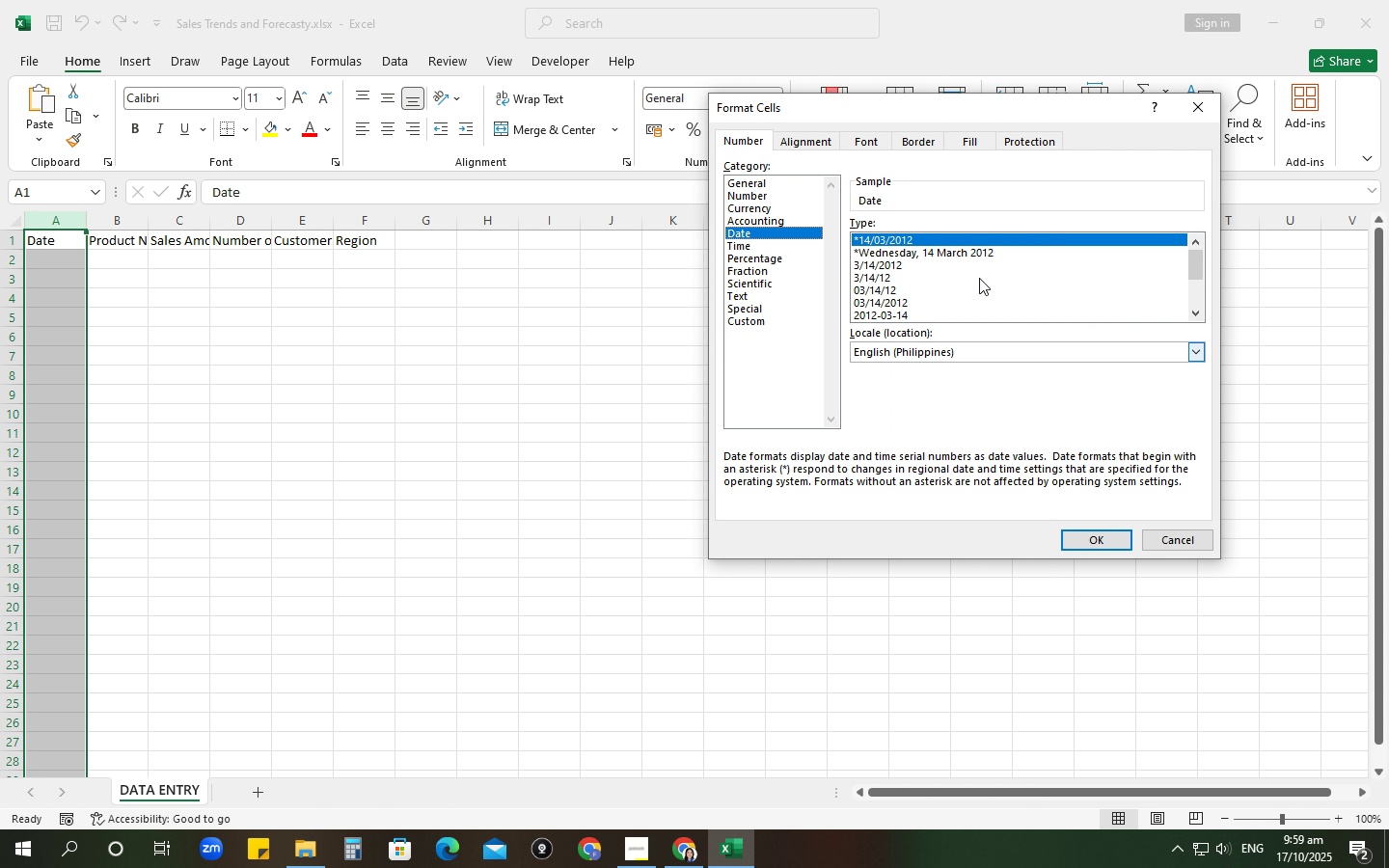 
scroll: coordinate [980, 277], scroll_direction: down, amount: 1.0
 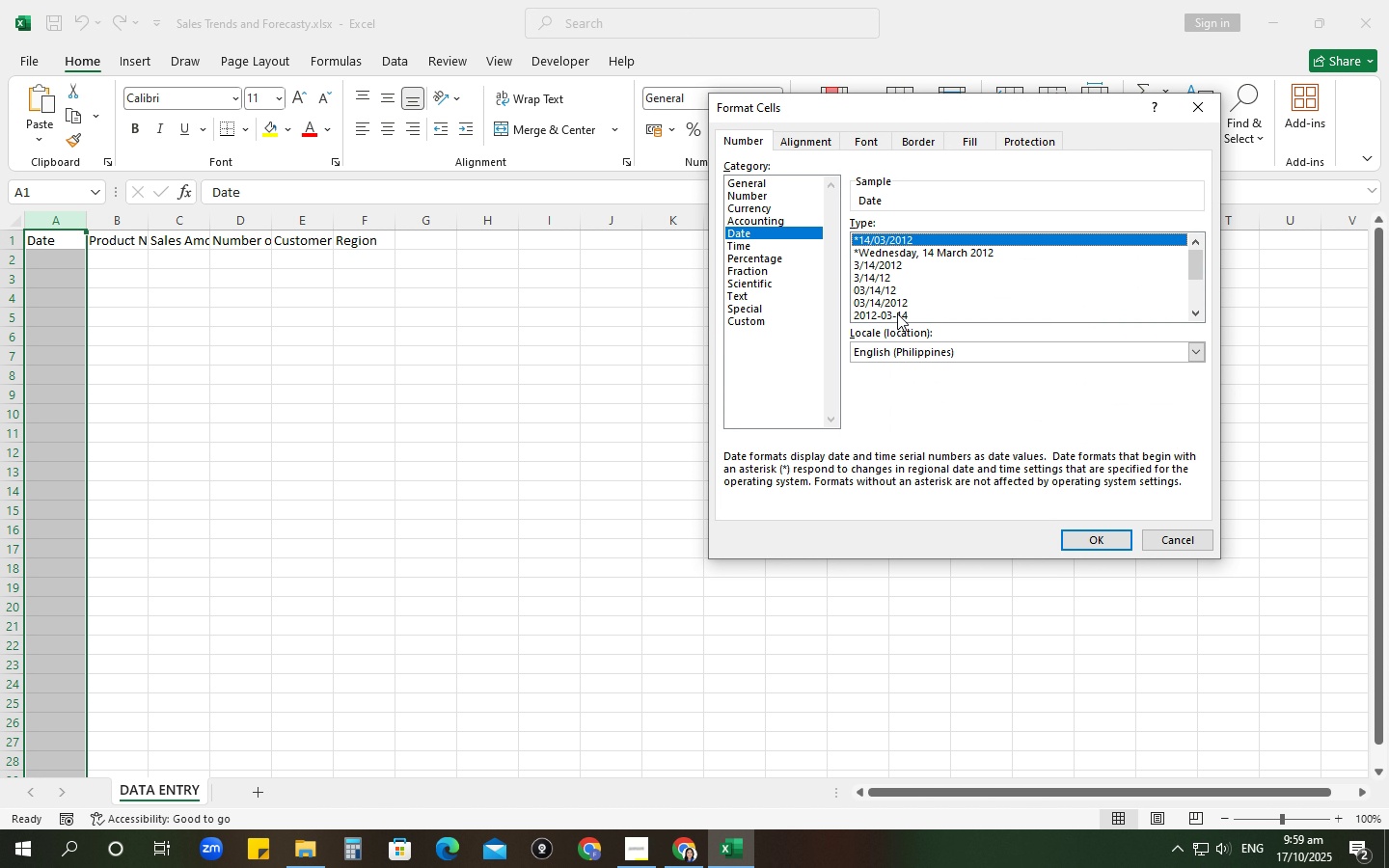 
double_click([897, 312])
 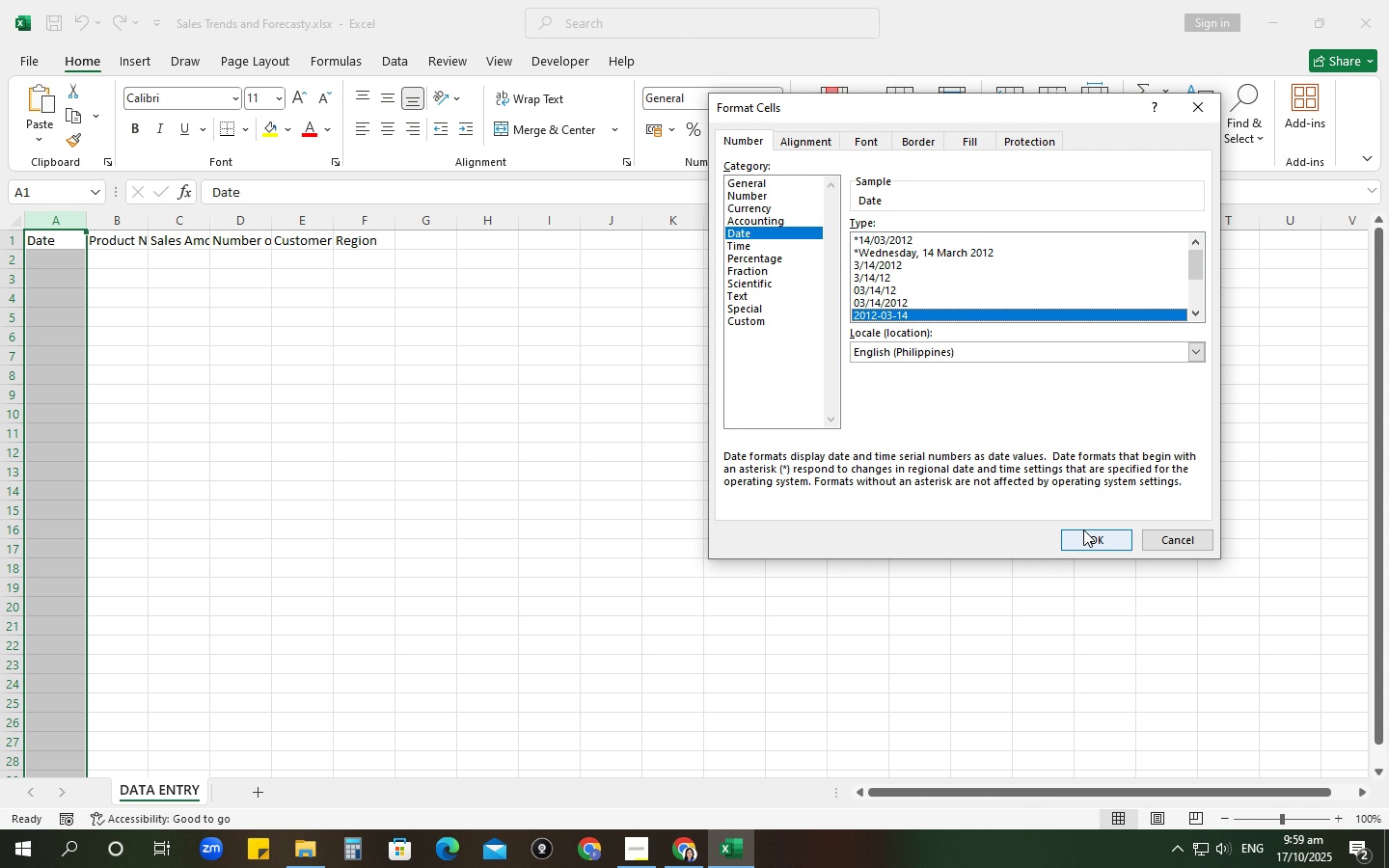 
left_click_drag(start_coordinate=[1083, 532], to_coordinate=[1083, 542])
 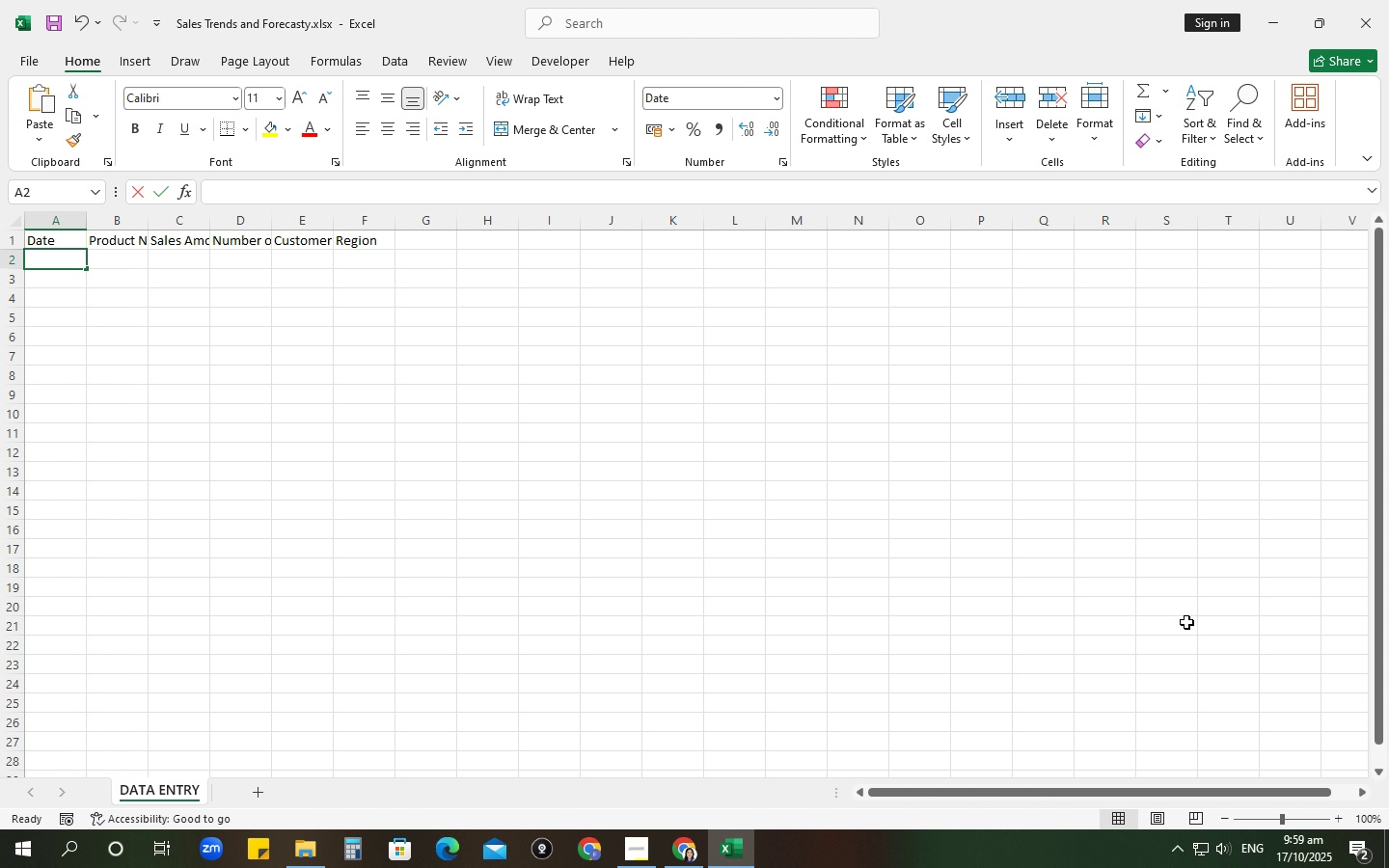 
key(Numpad0)
 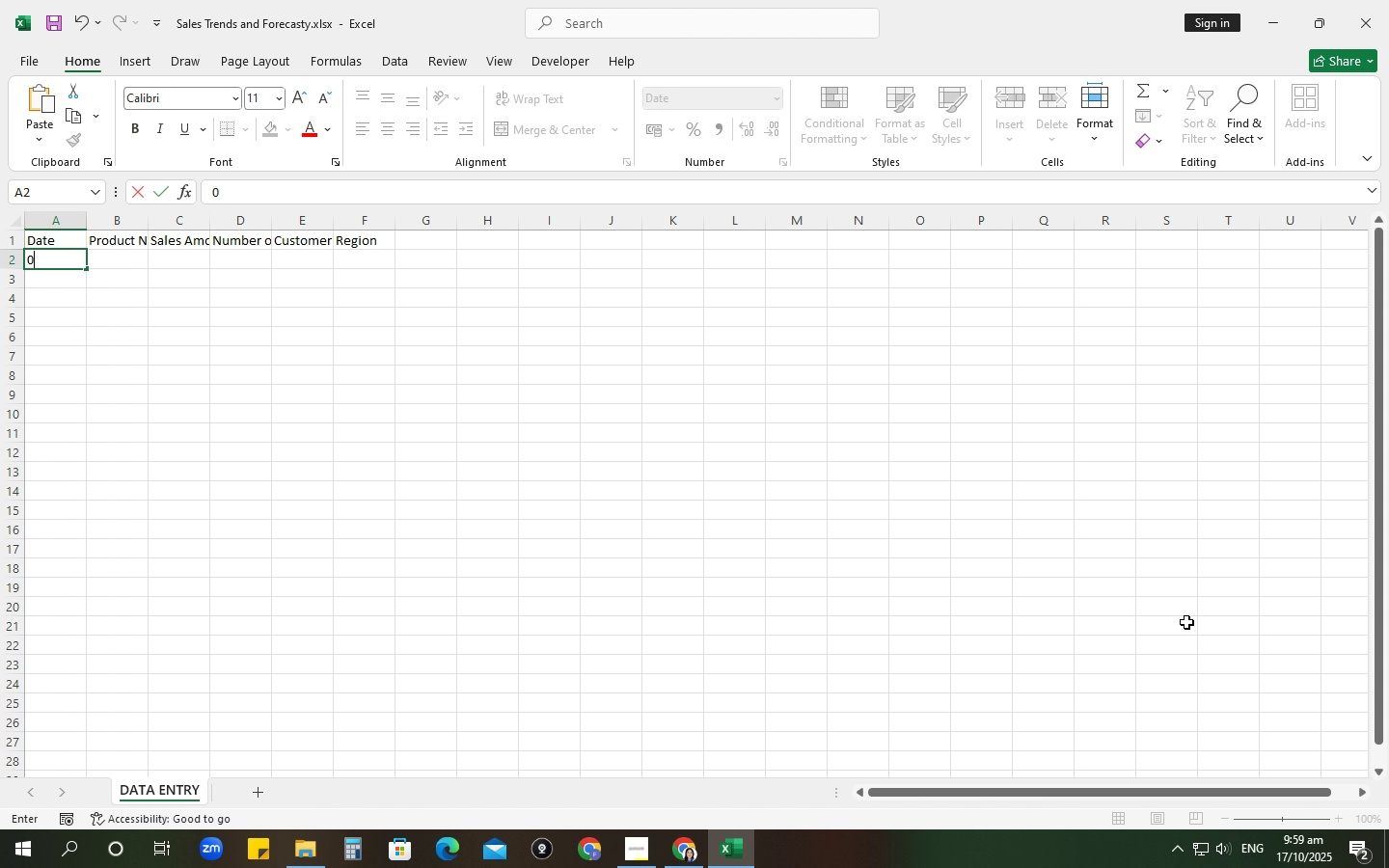 
key(Numpad1)
 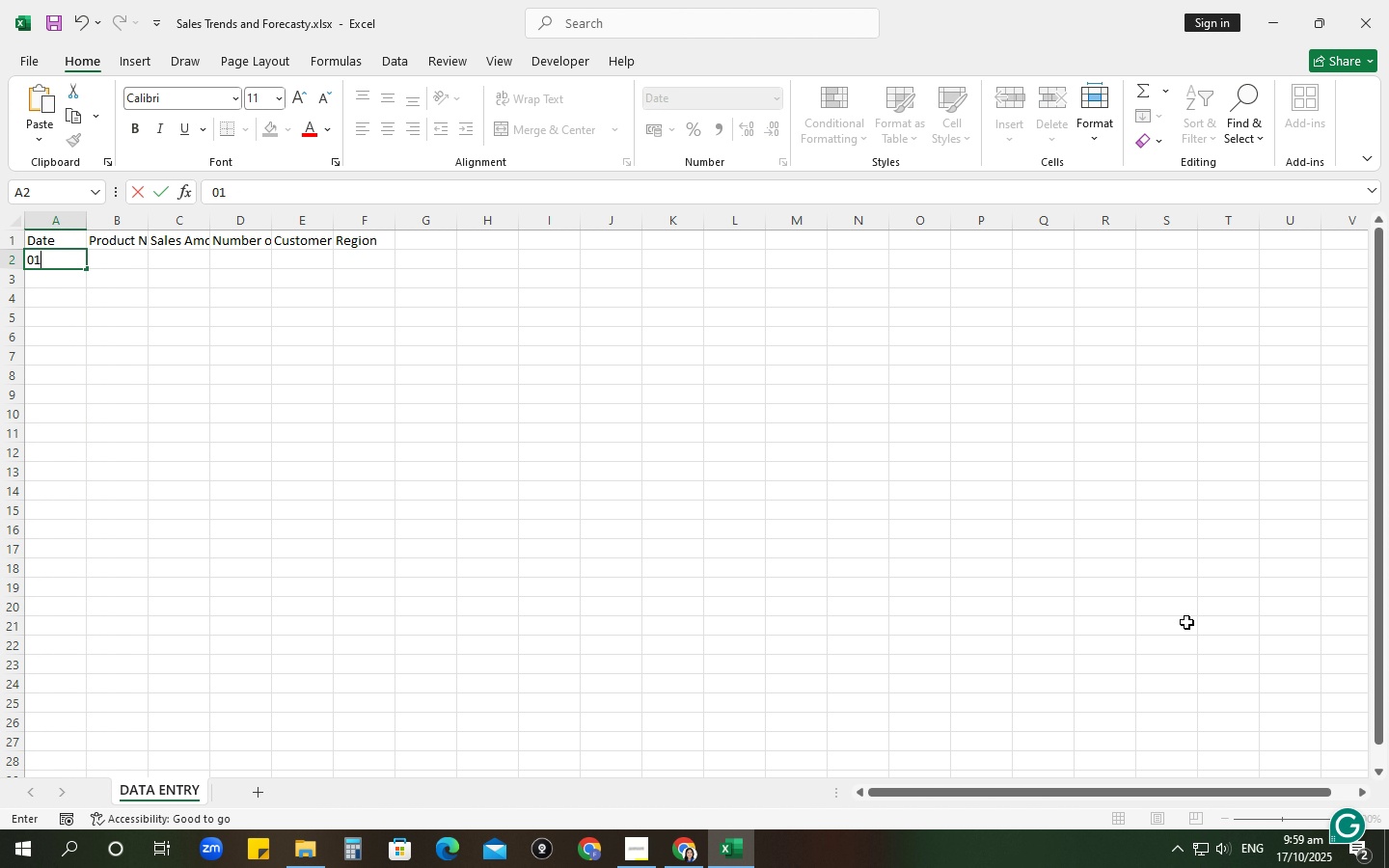 
key(NumpadSubtract)
 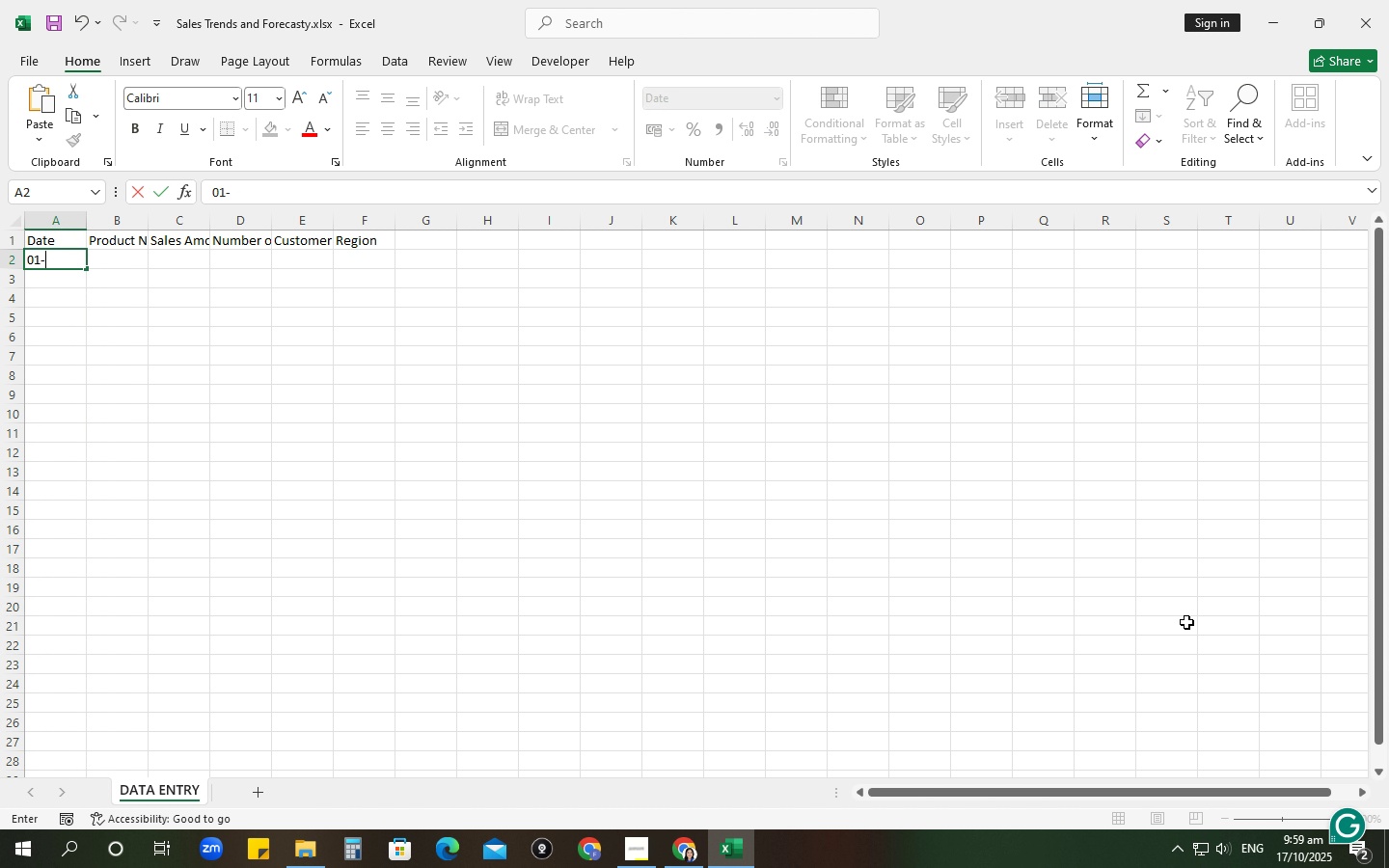 
key(Numpad0)
 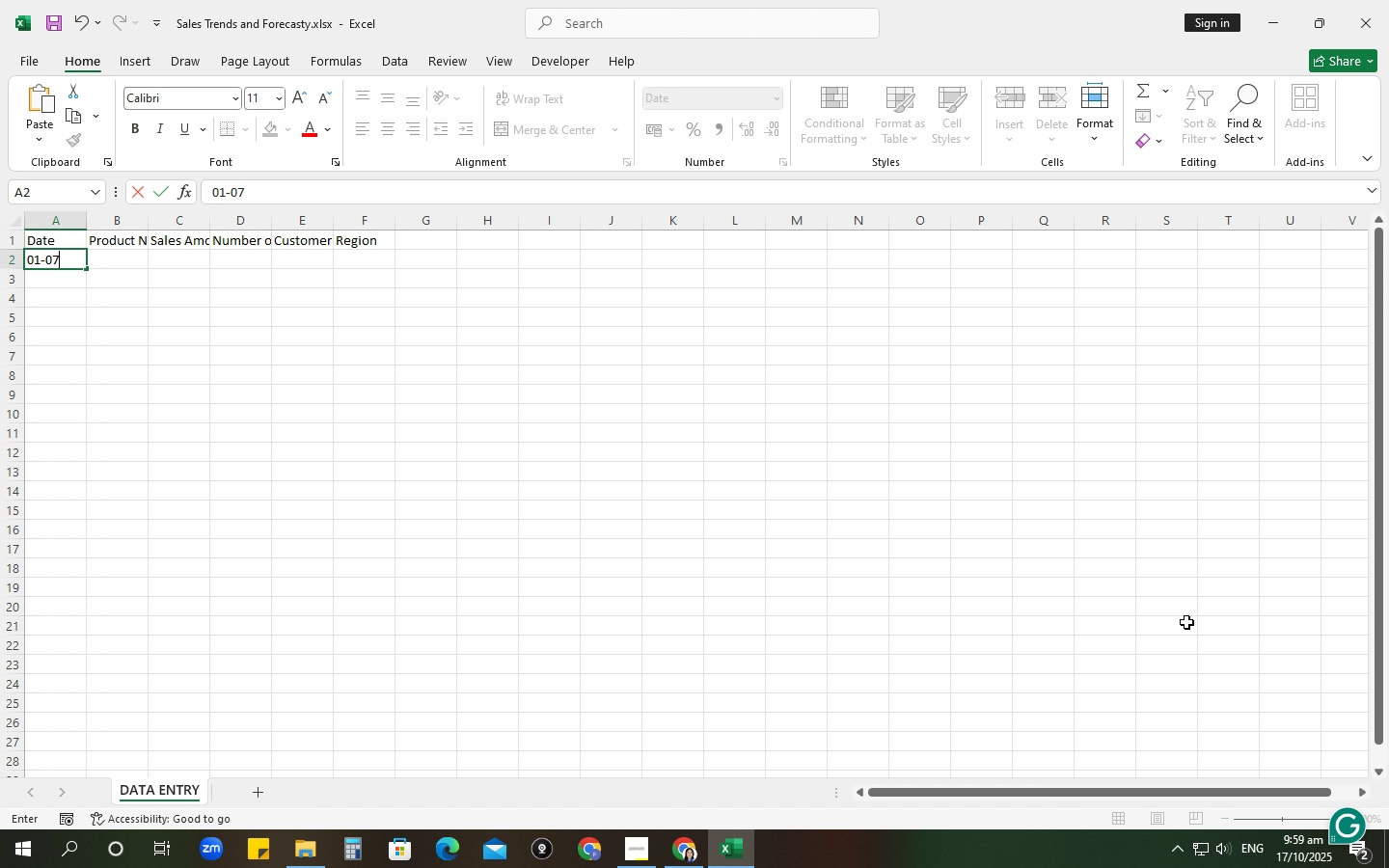 
key(Numpad7)
 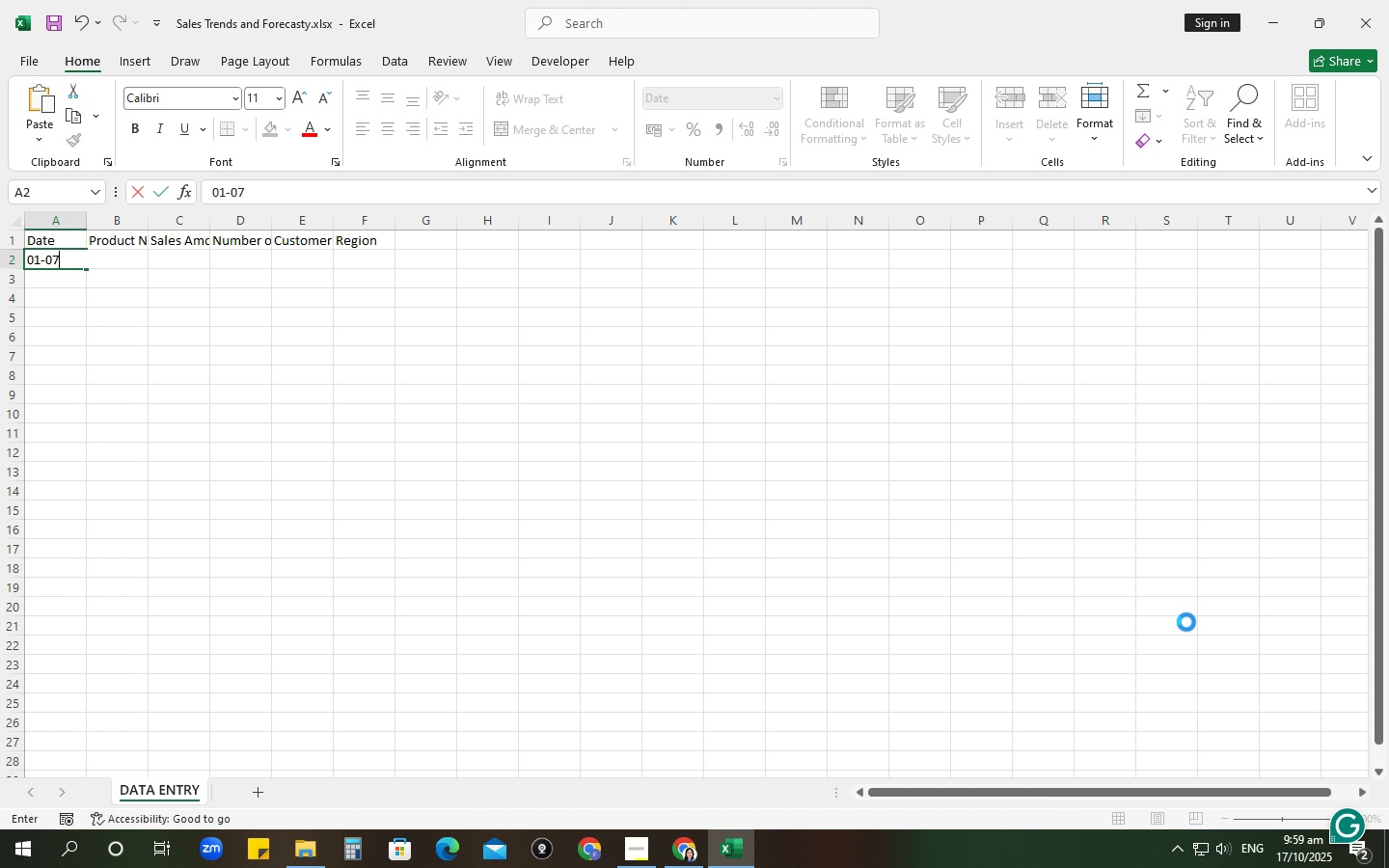 
key(Tab)
 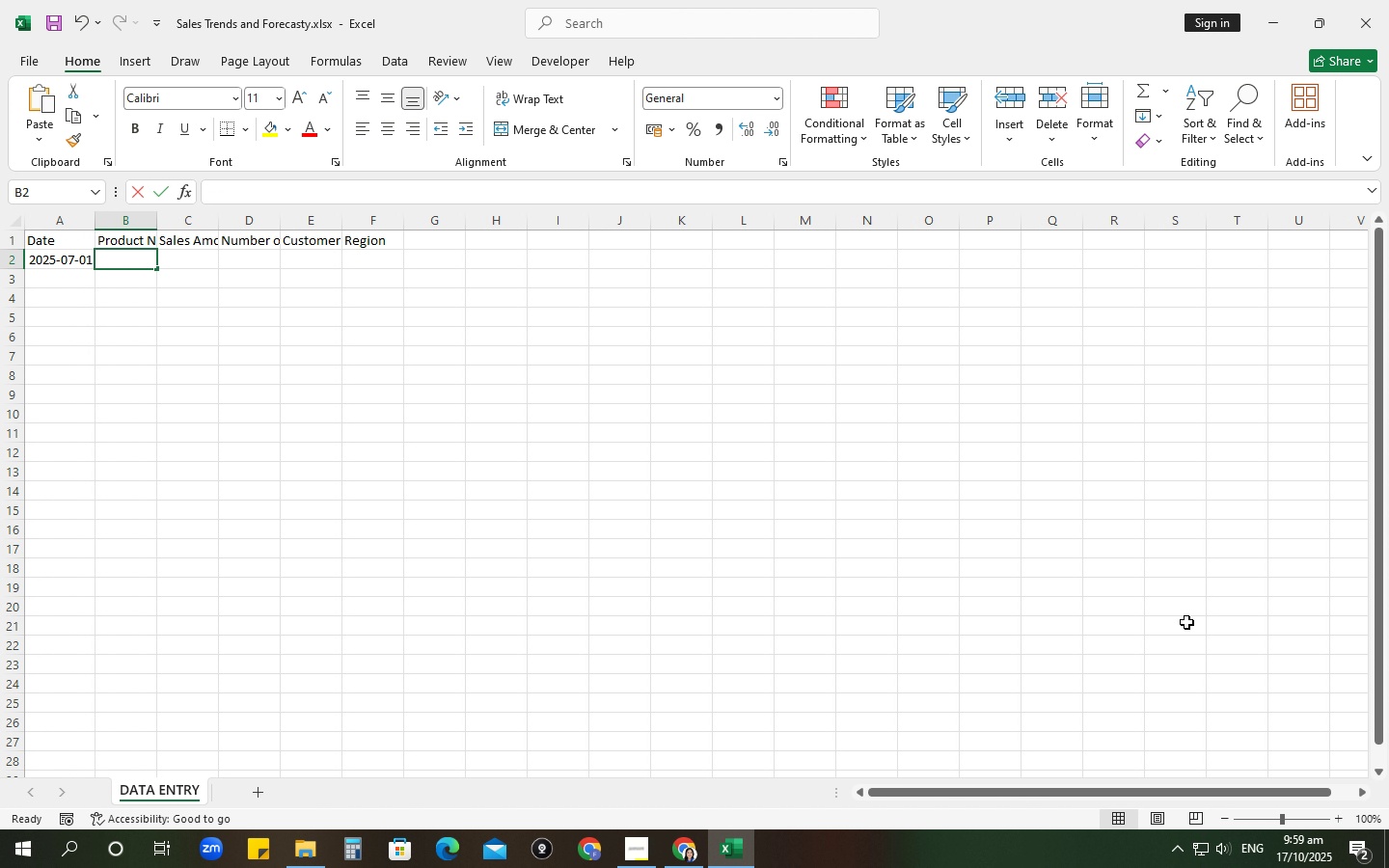 
type(Product A)
 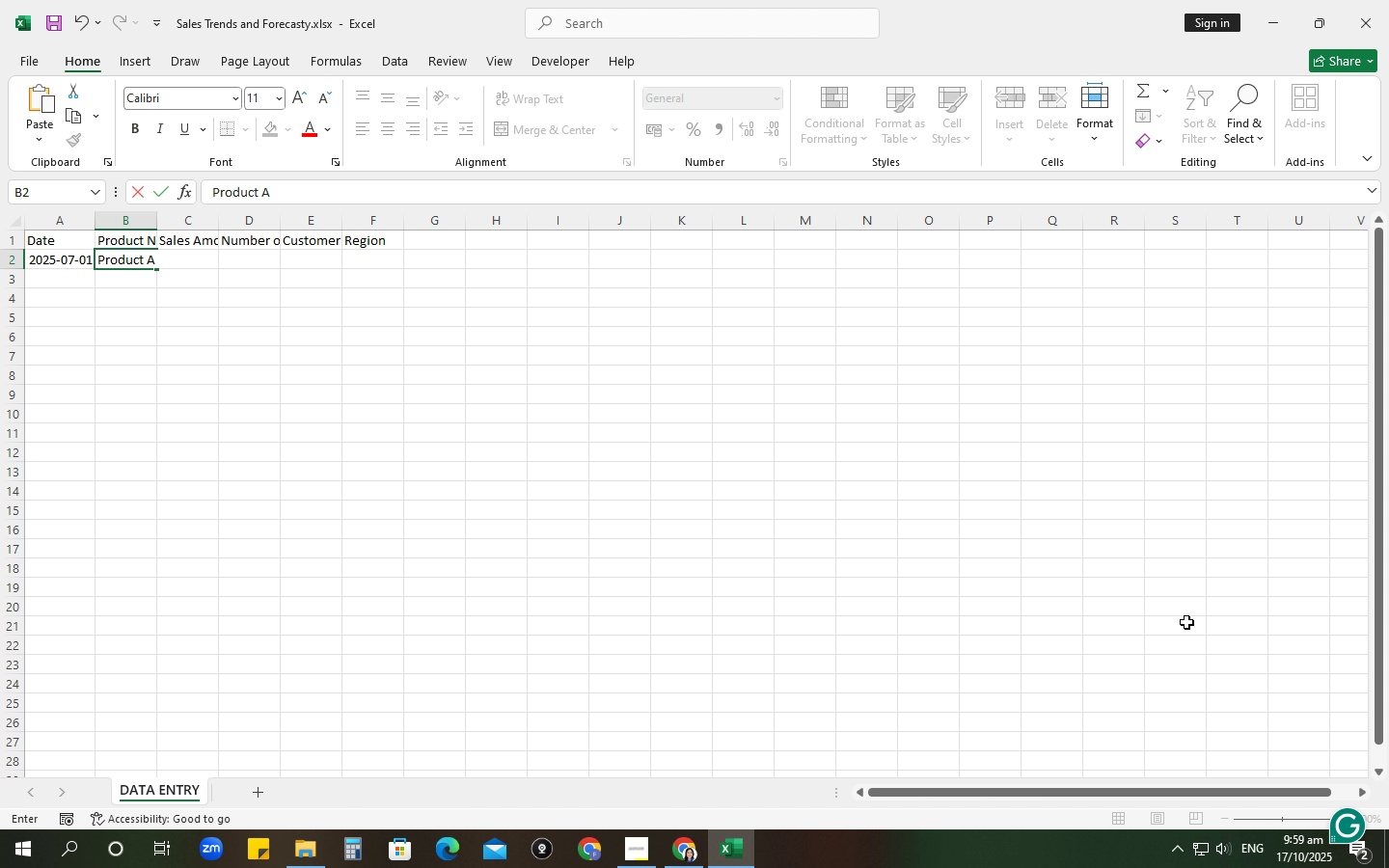 
wait(7.99)
 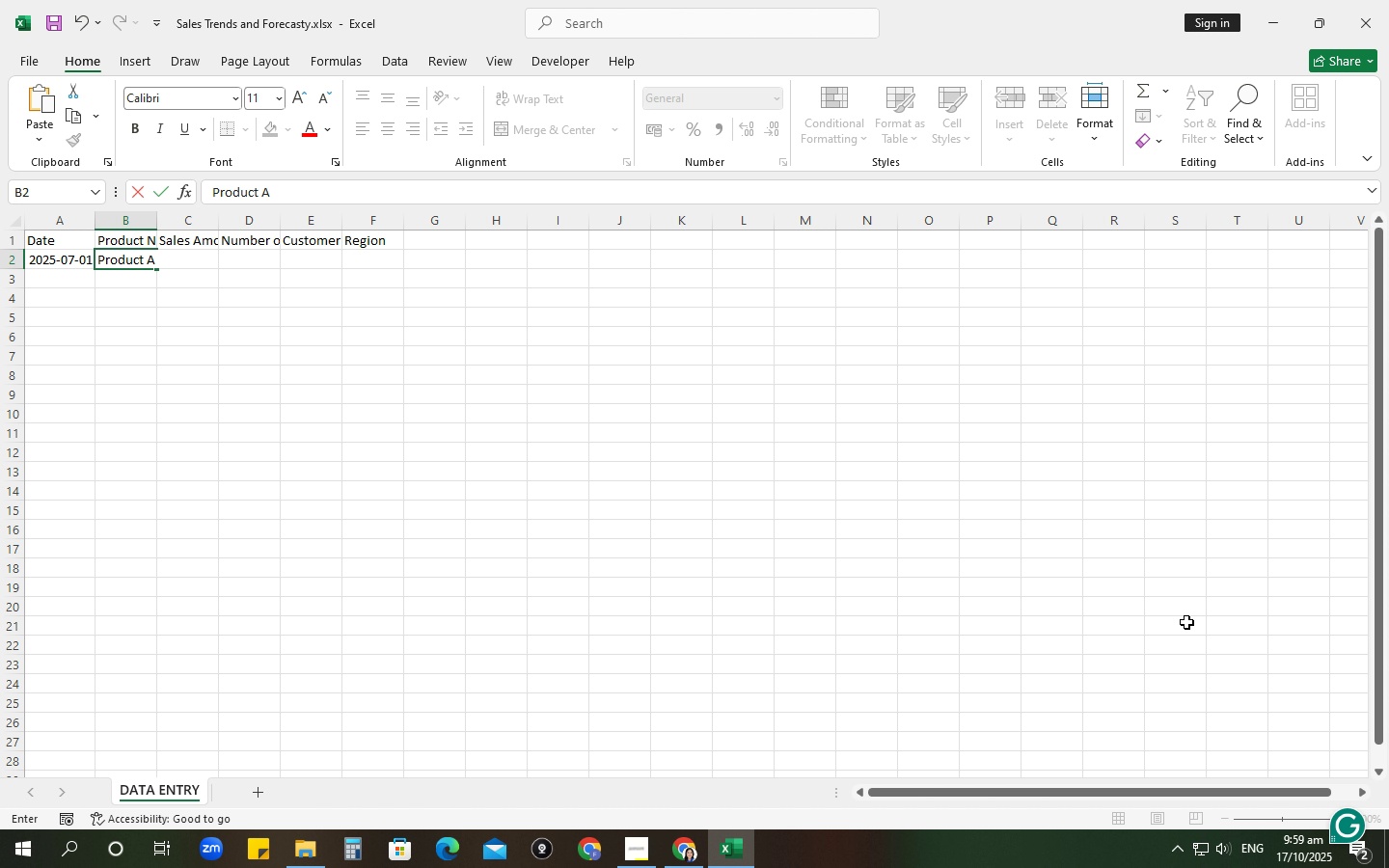 
key(Tab)
 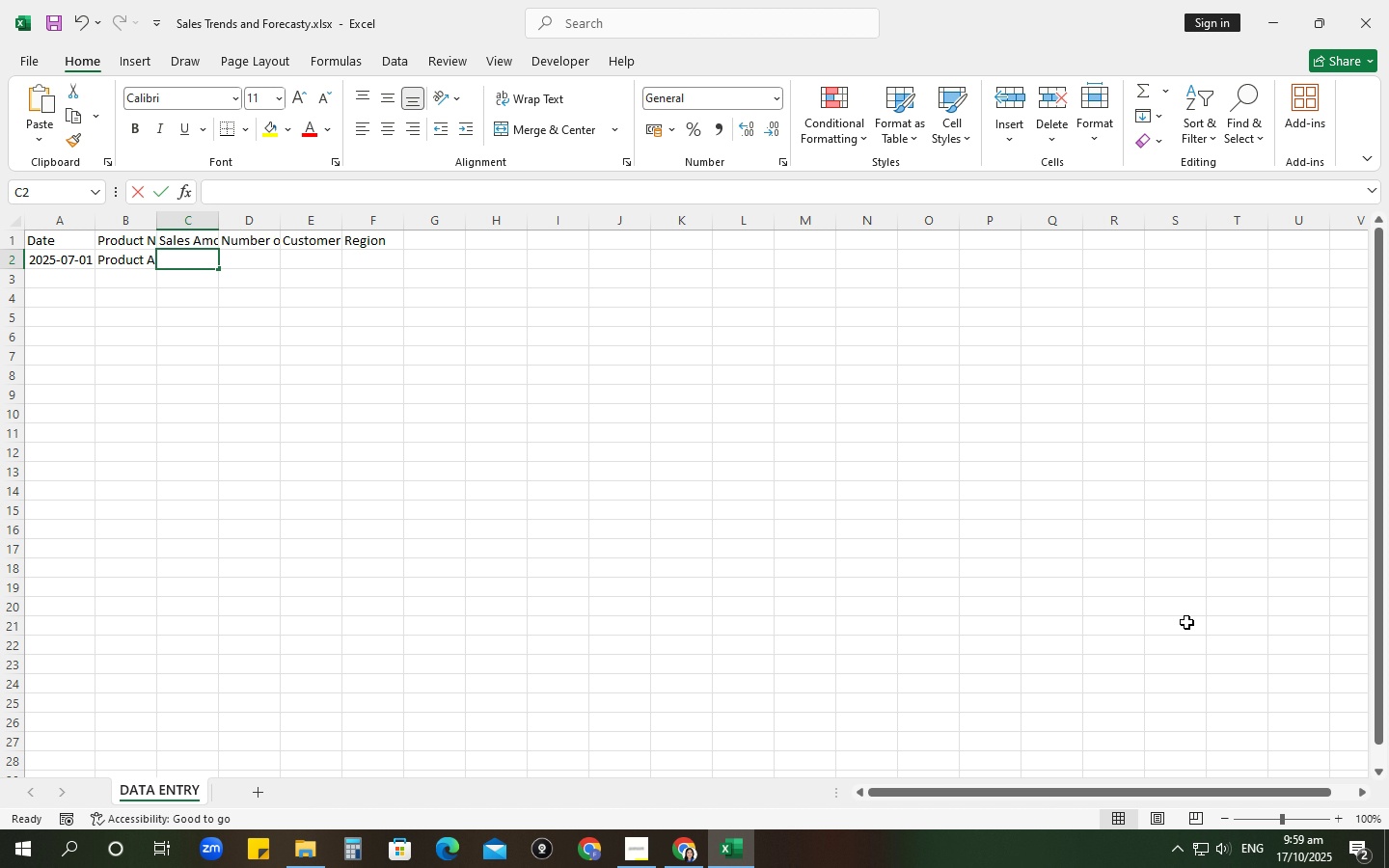 
key(Numpad2)
 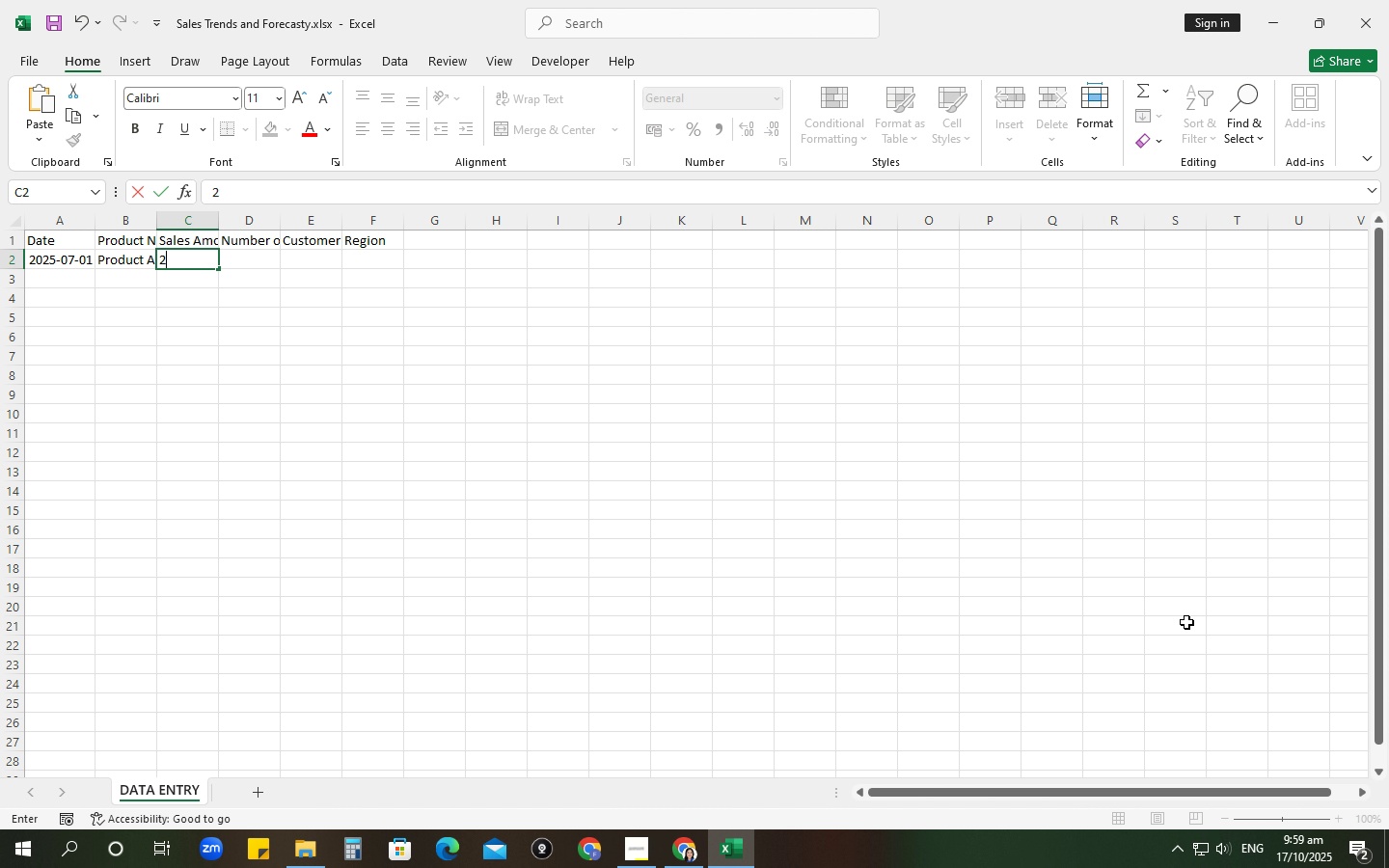 
key(Numpad0)
 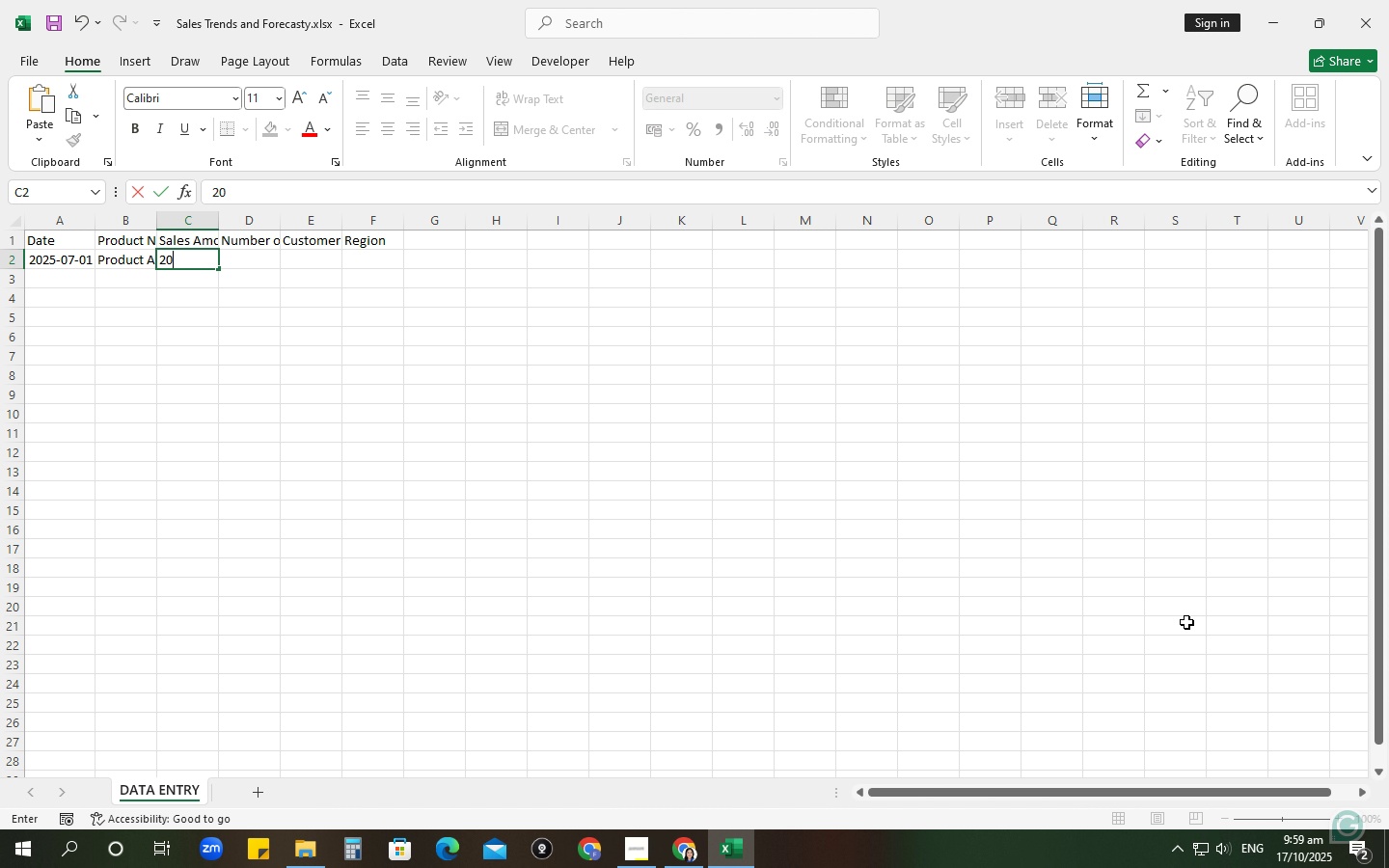 
key(Numpad0)
 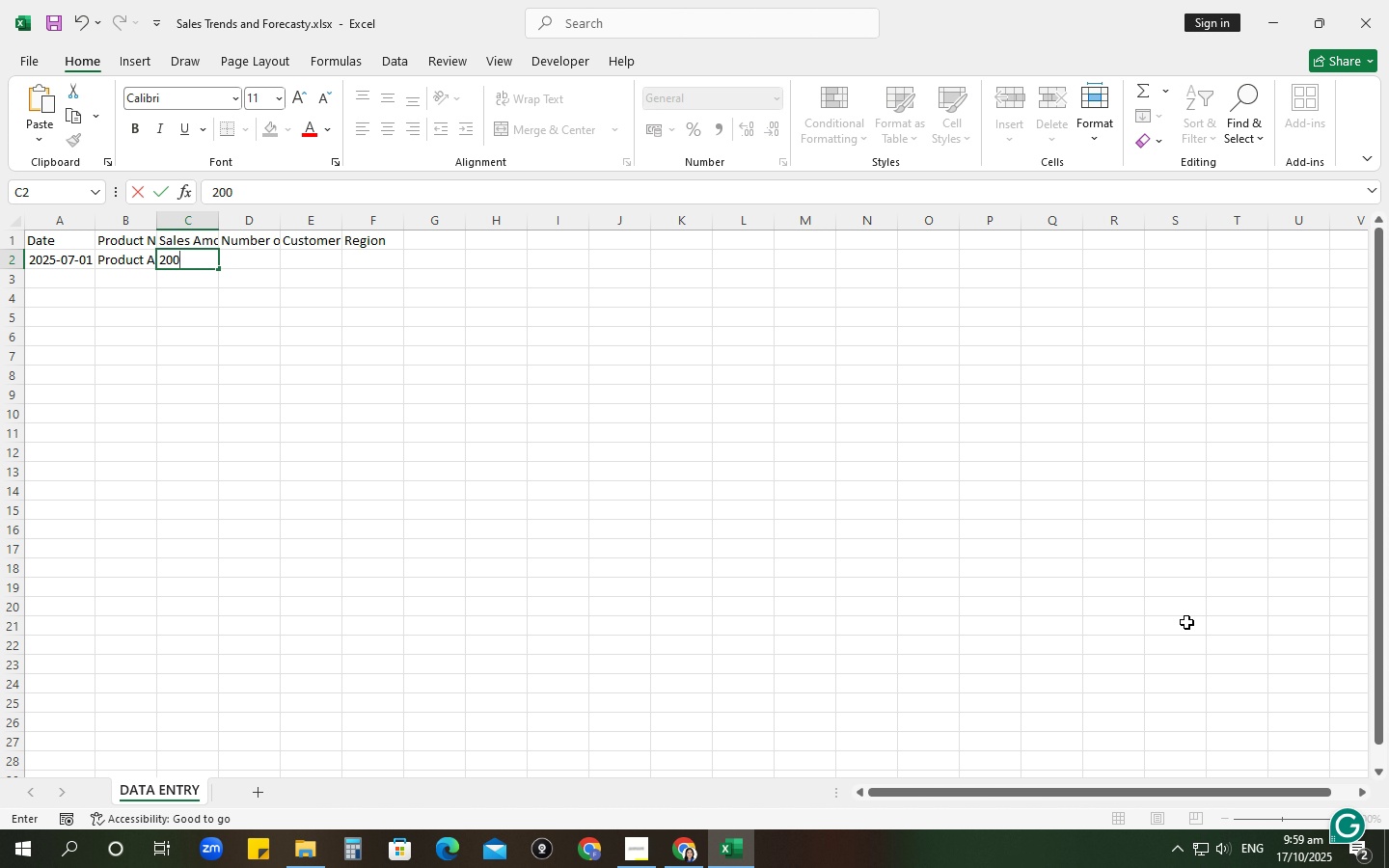 
key(Tab)
 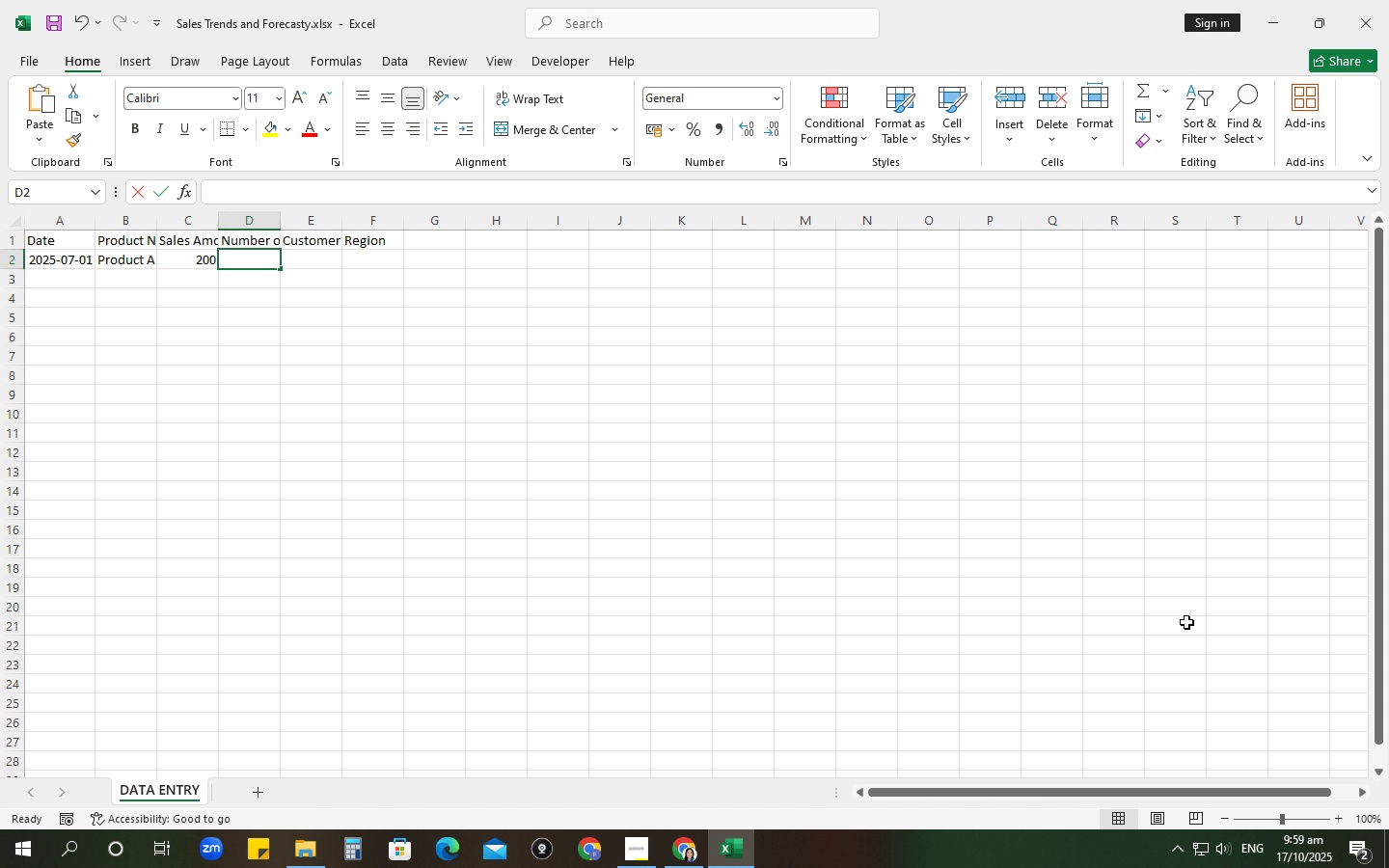 
key(Numpad1)
 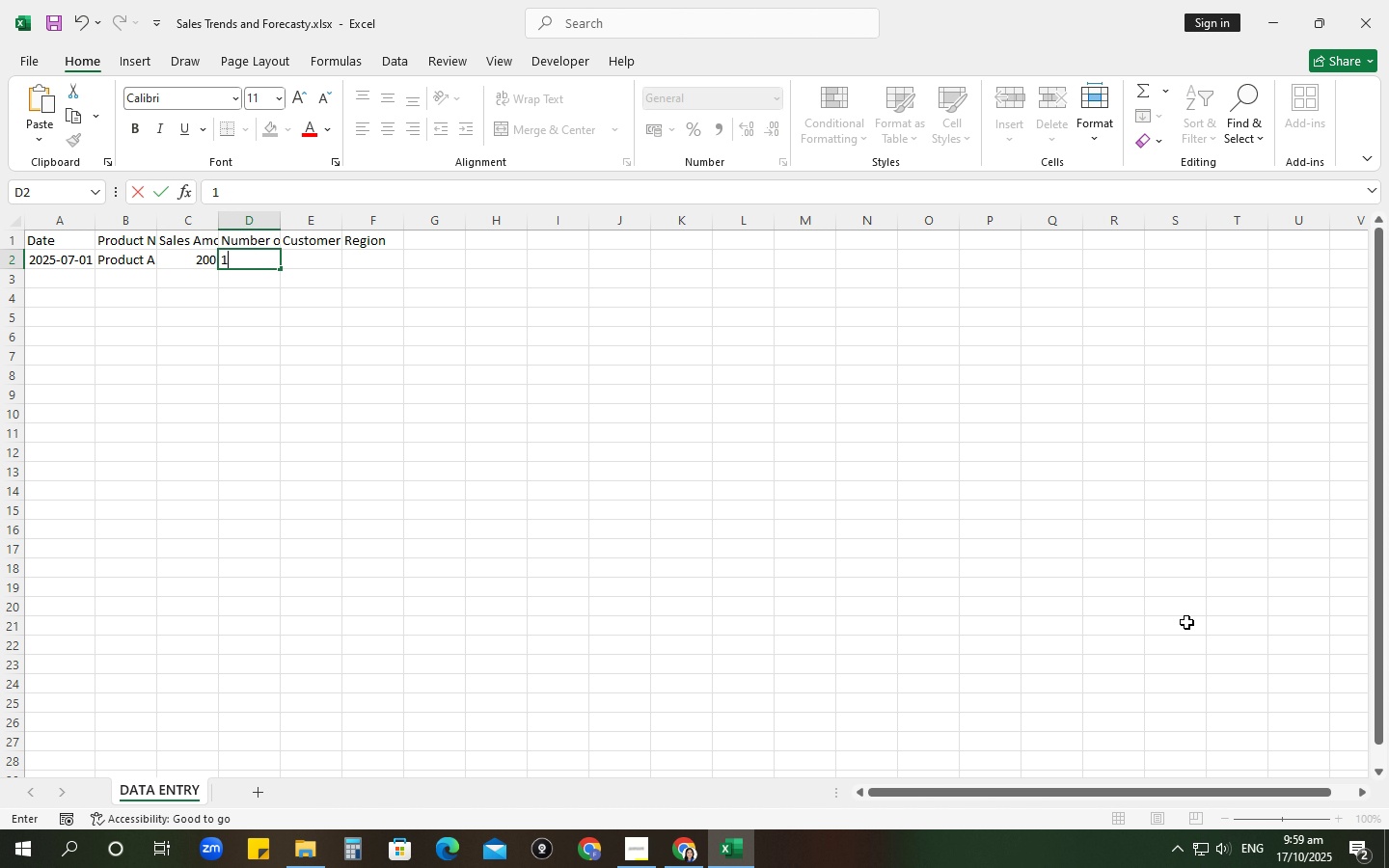 
key(Numpad0)
 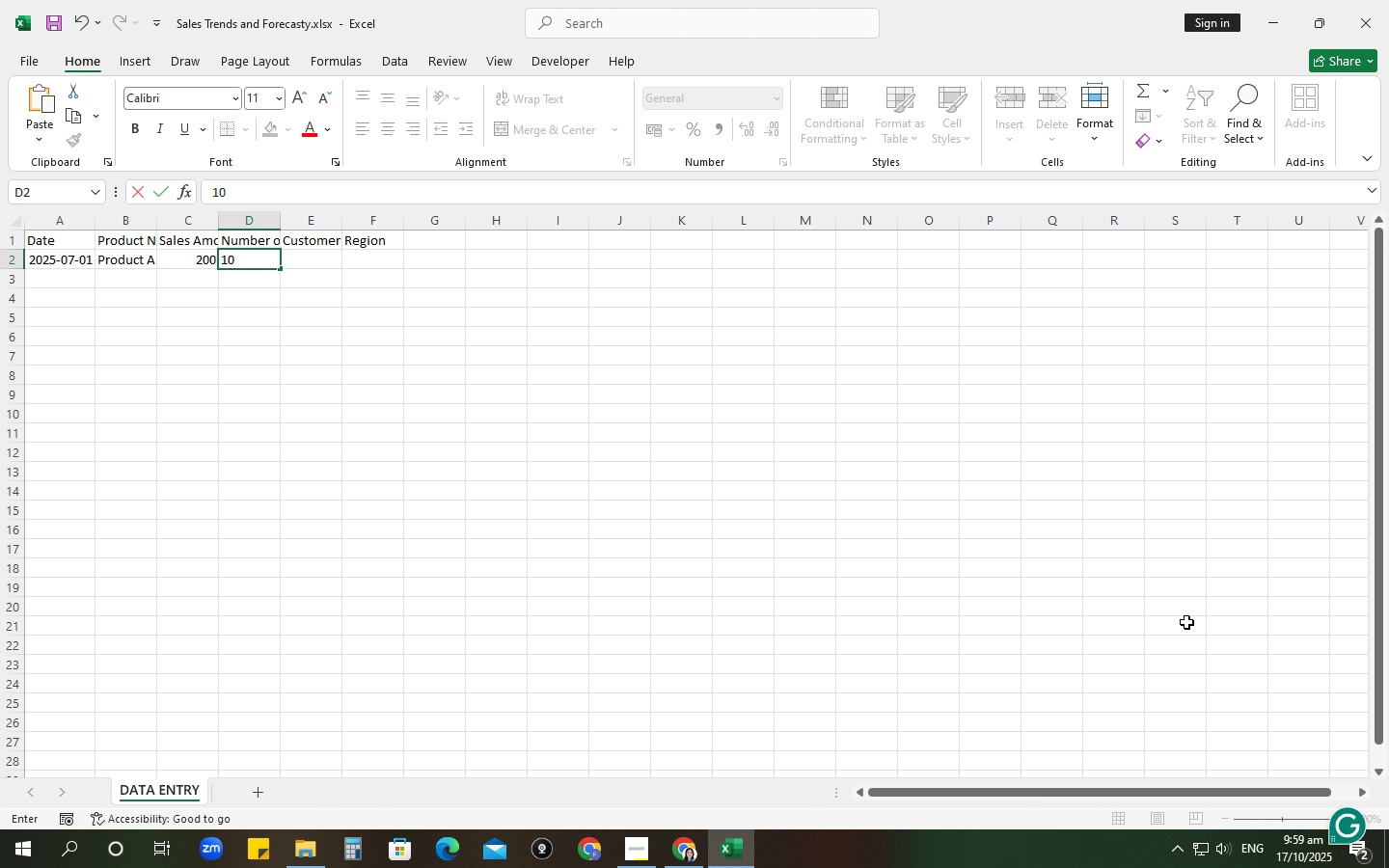 
key(Tab)
 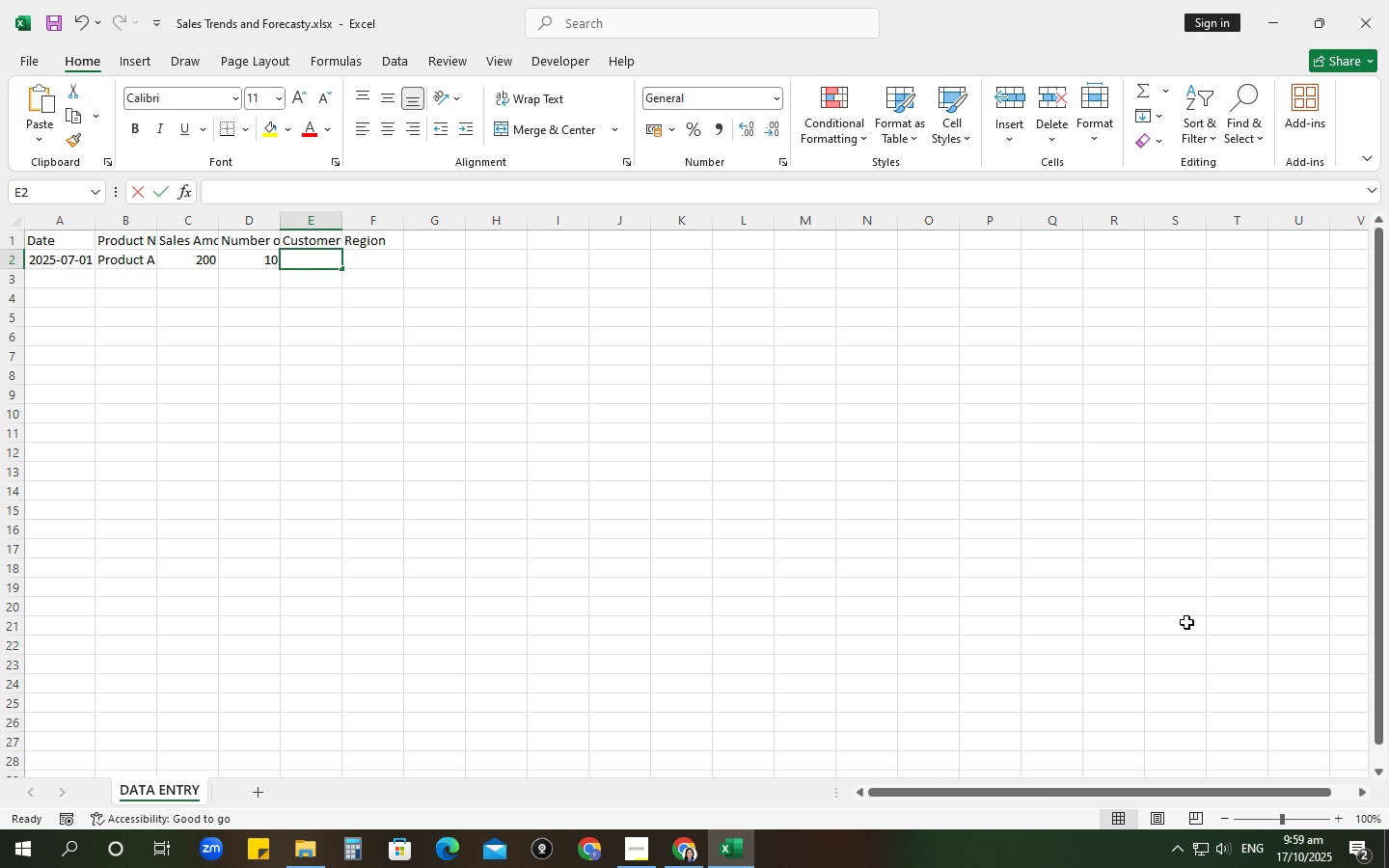 
wait(18.3)
 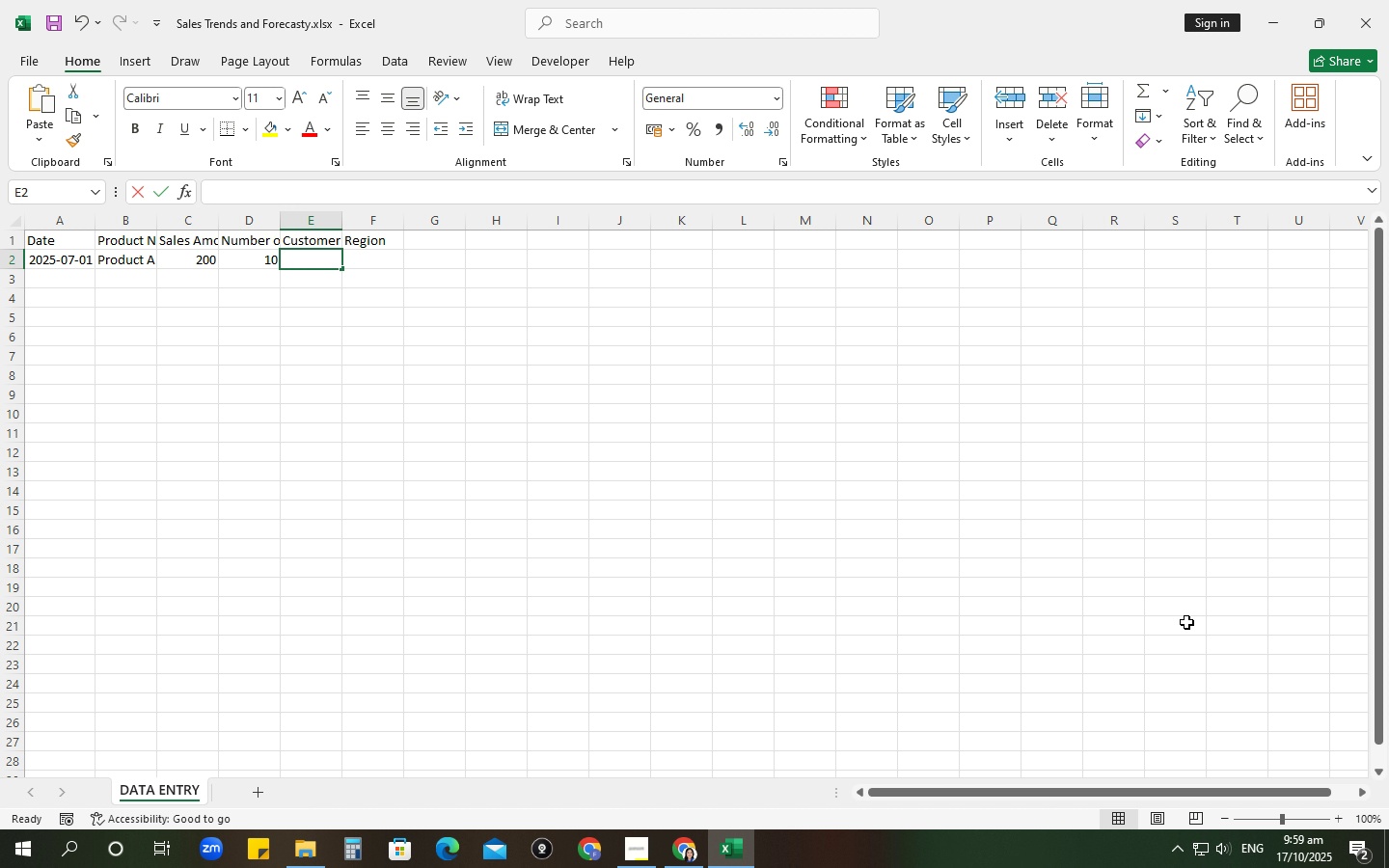 
type(Retail)
key(Tab)
type(North)
 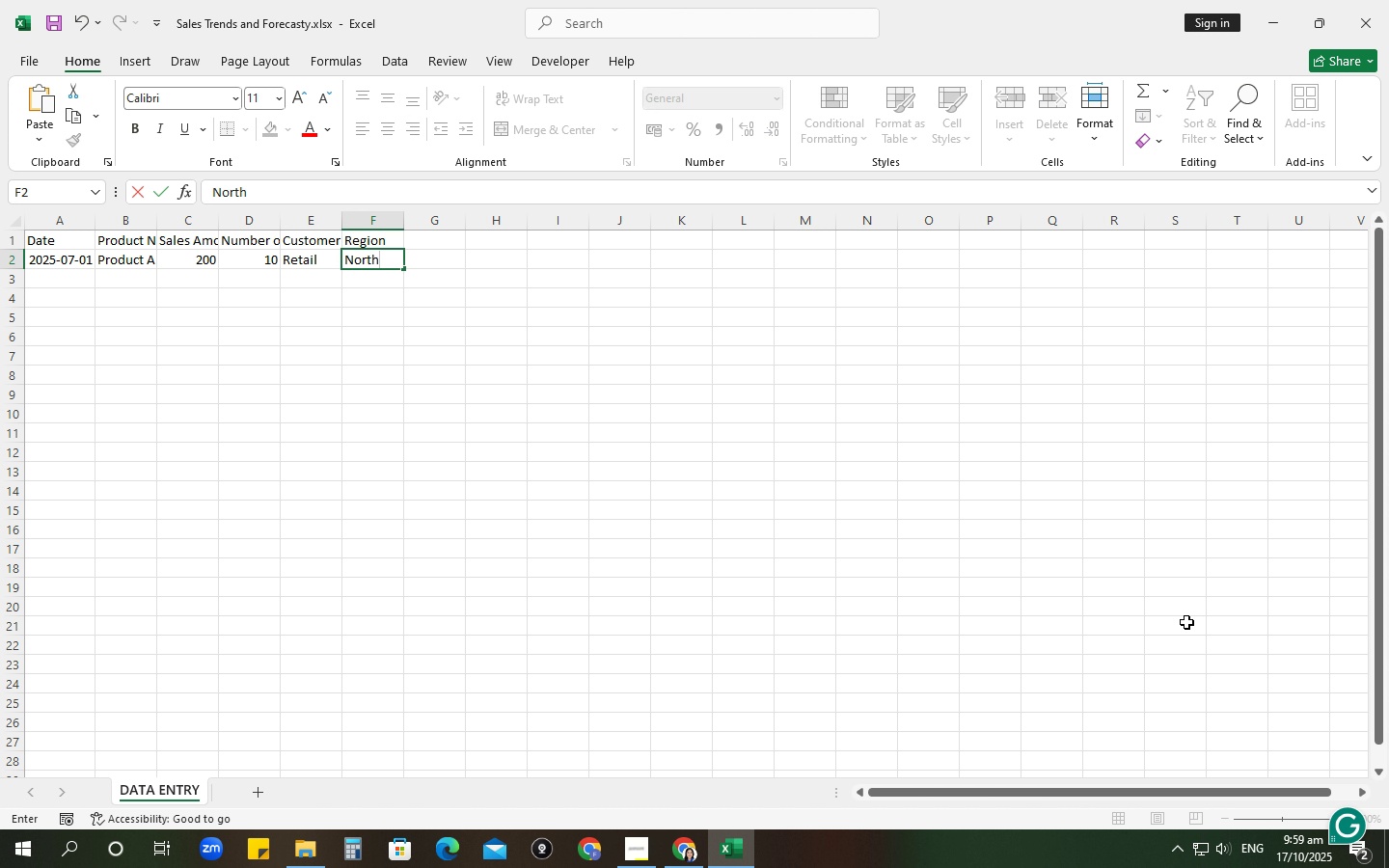 
key(Enter)
 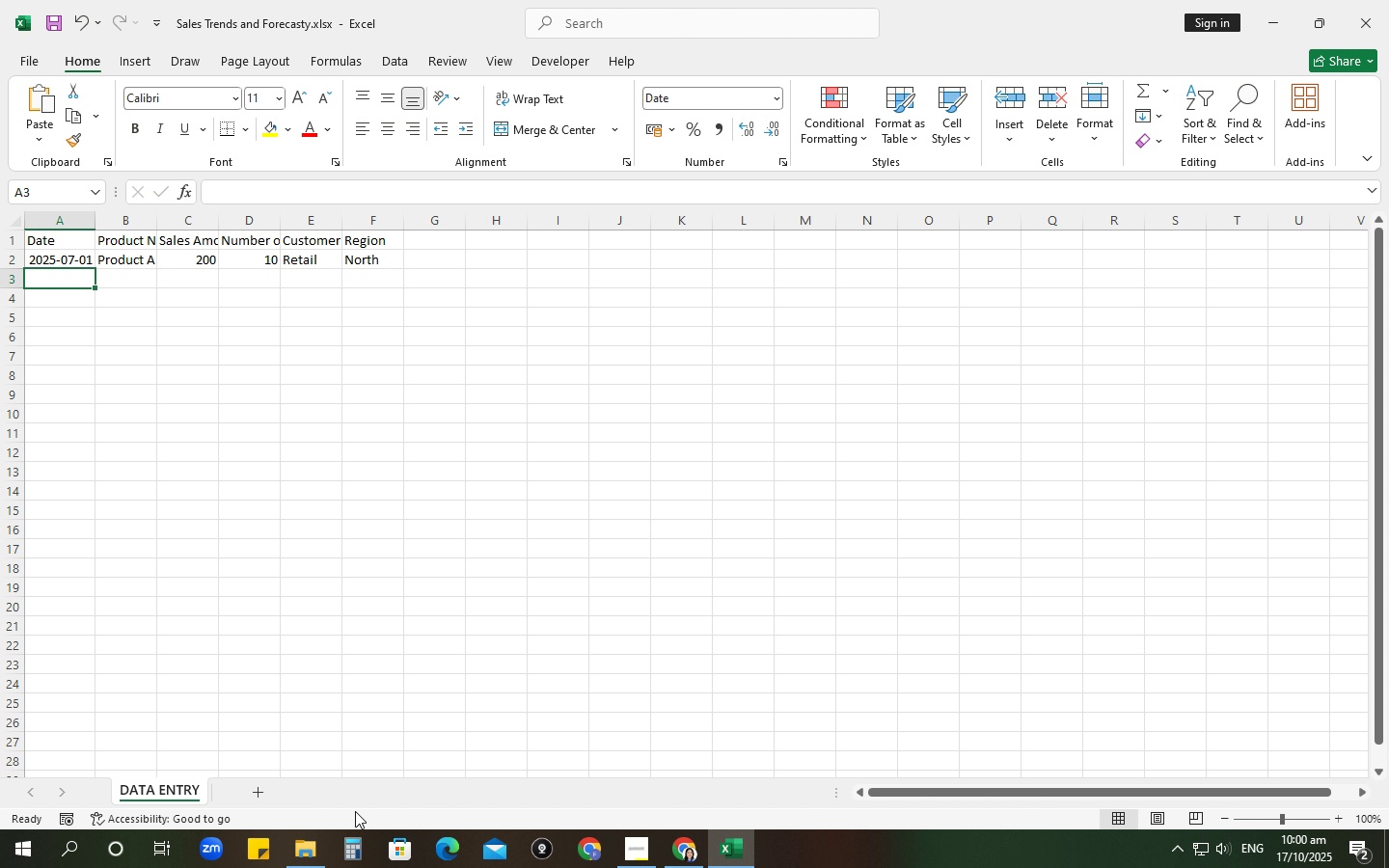 
left_click([303, 867])
 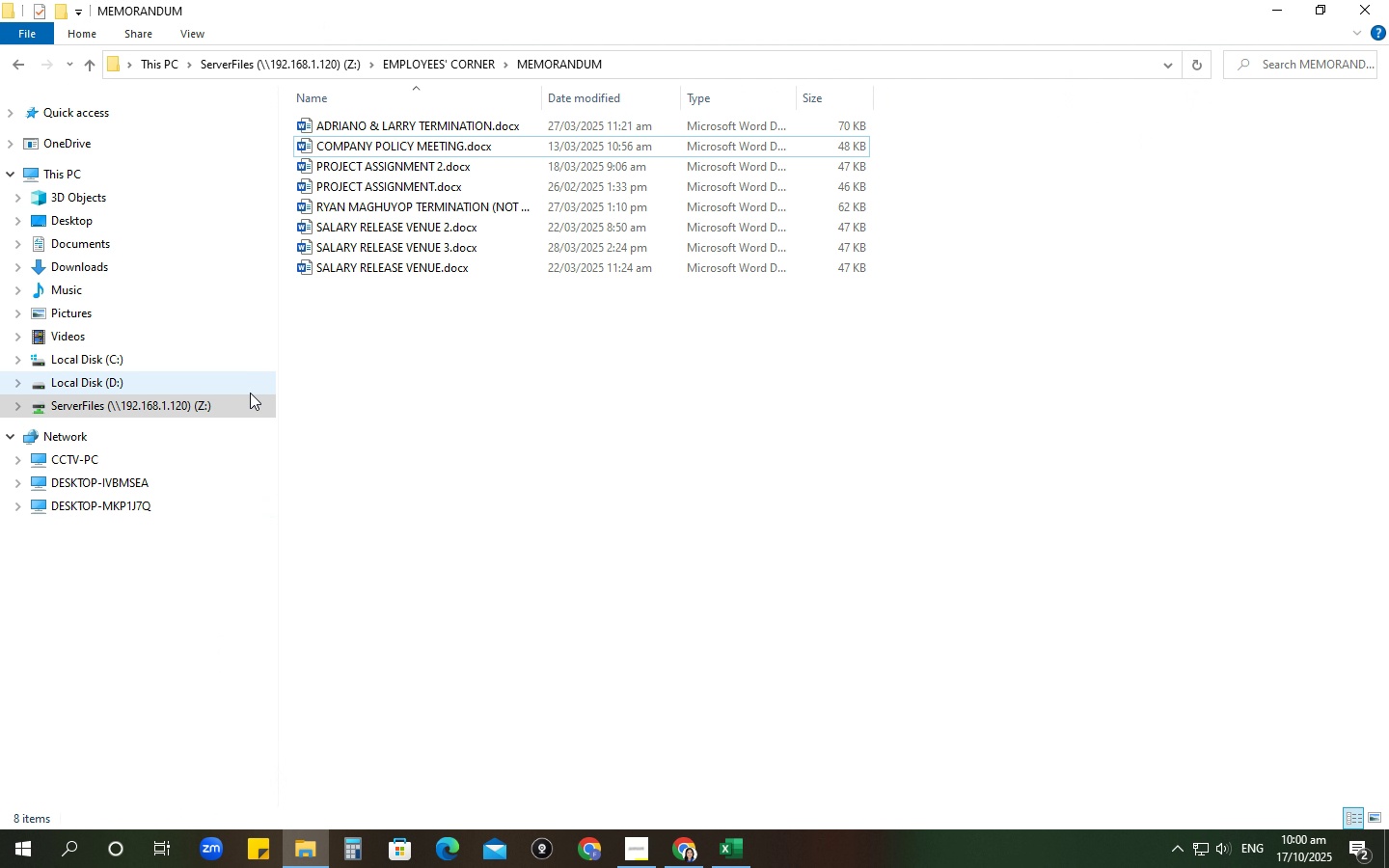 
left_click([240, 399])
 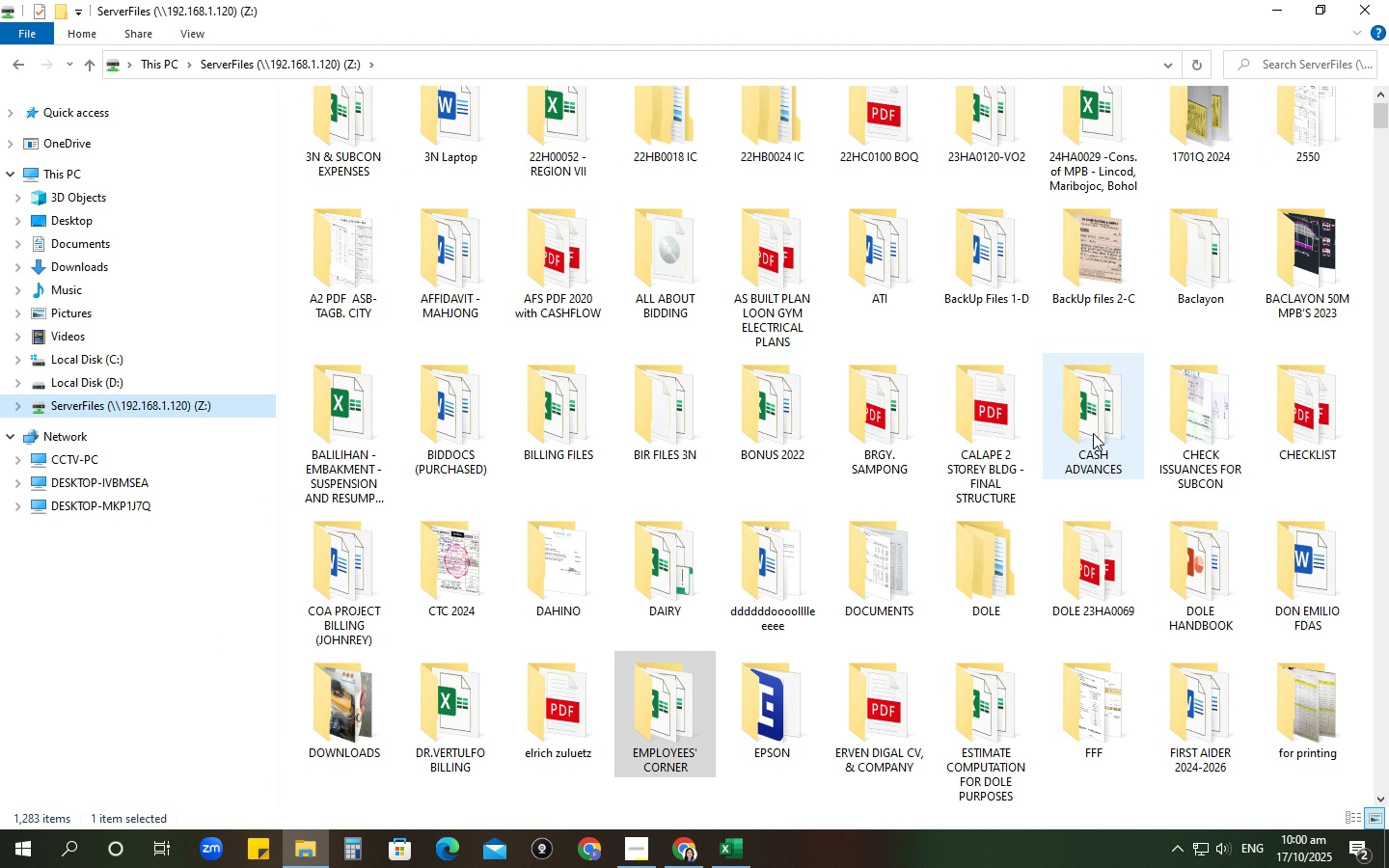 
scroll: coordinate [989, 581], scroll_direction: up, amount: 3.0
 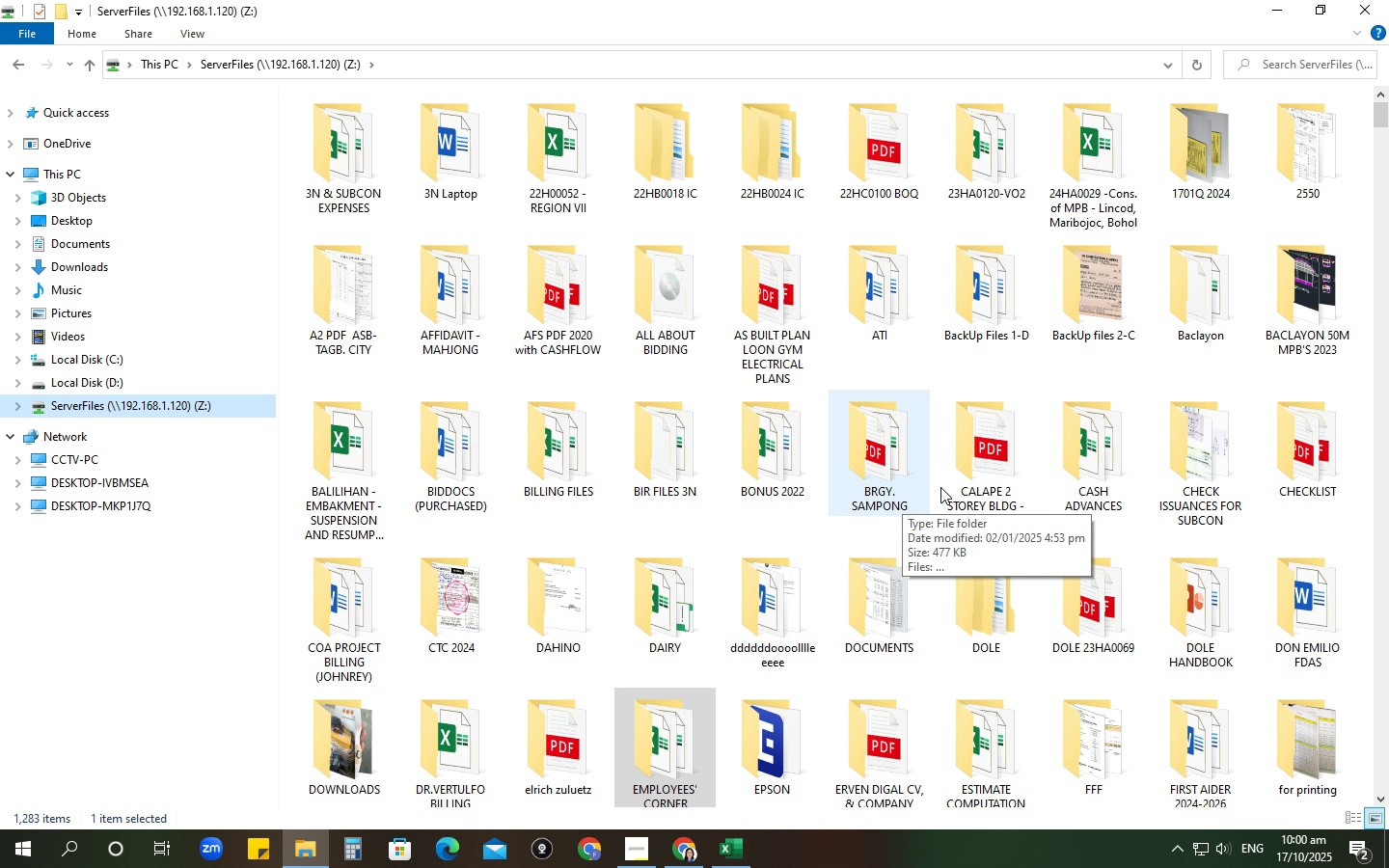 
wait(10.34)
 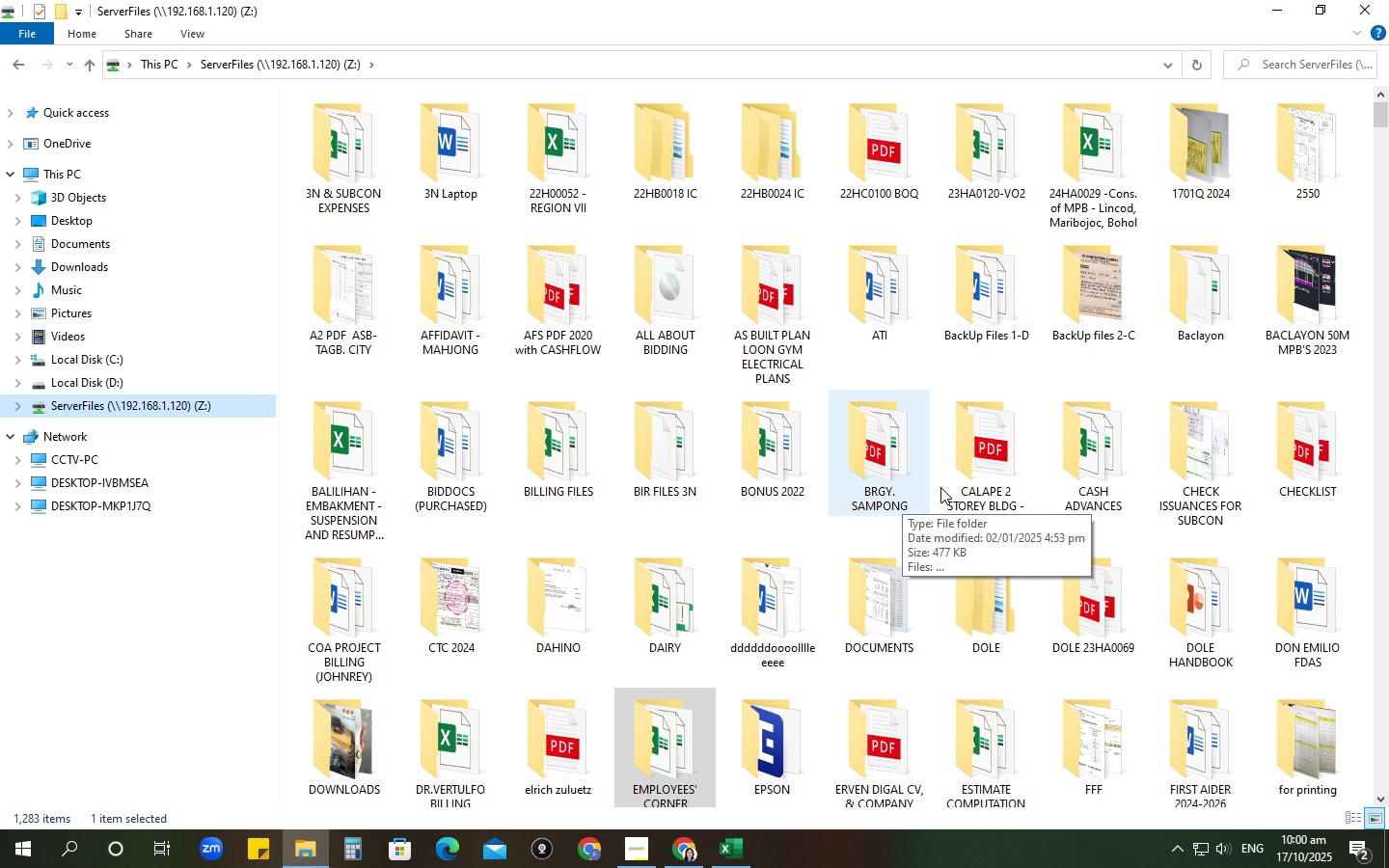 
left_click([743, 858])
 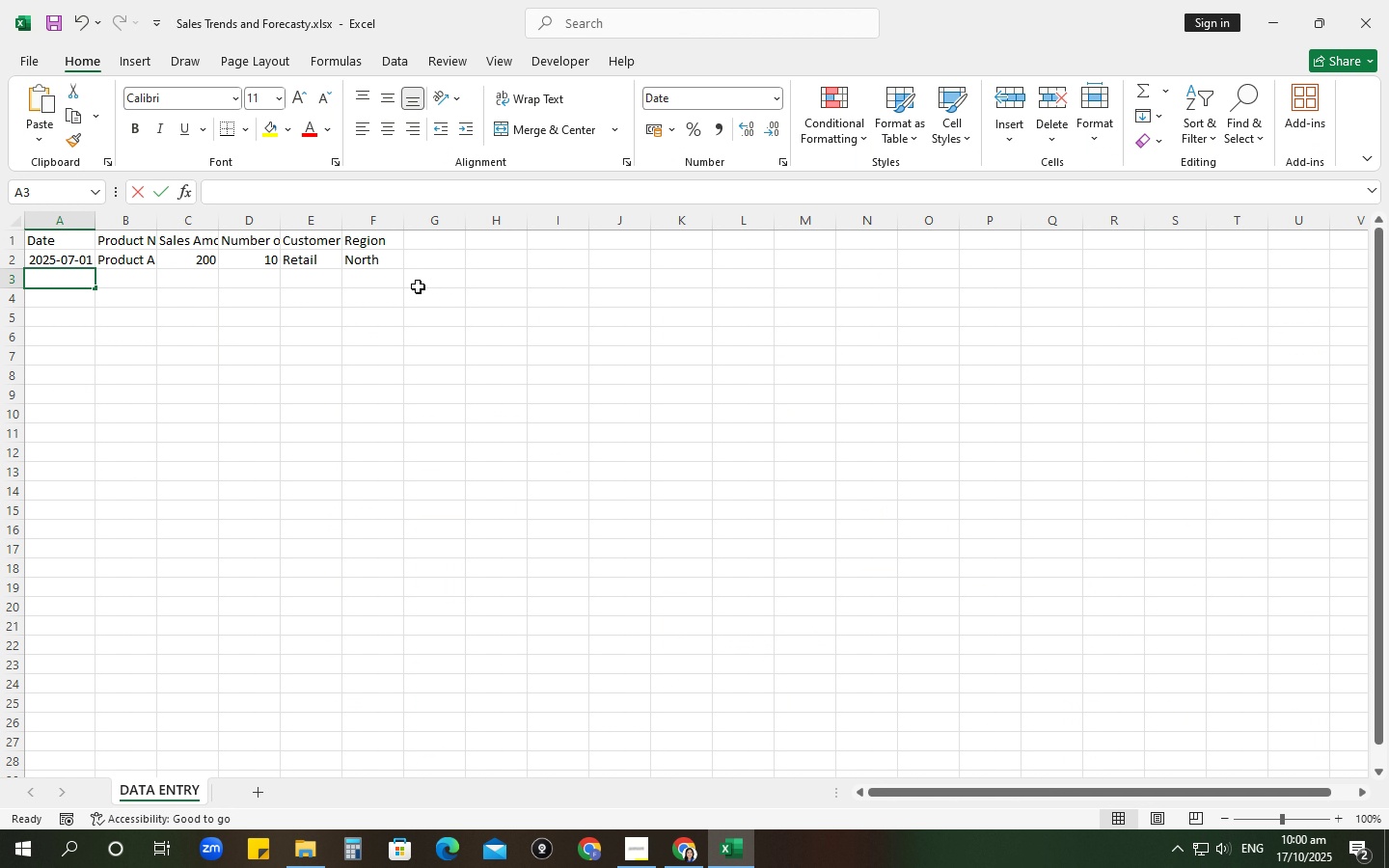 
type(2-07)
key(Tab)
type(Product B)
key(Tab)
type(150)
key(Tab)
type(5)
key(Tab)
type(Wholesale)
key(Tab)
type(South)
 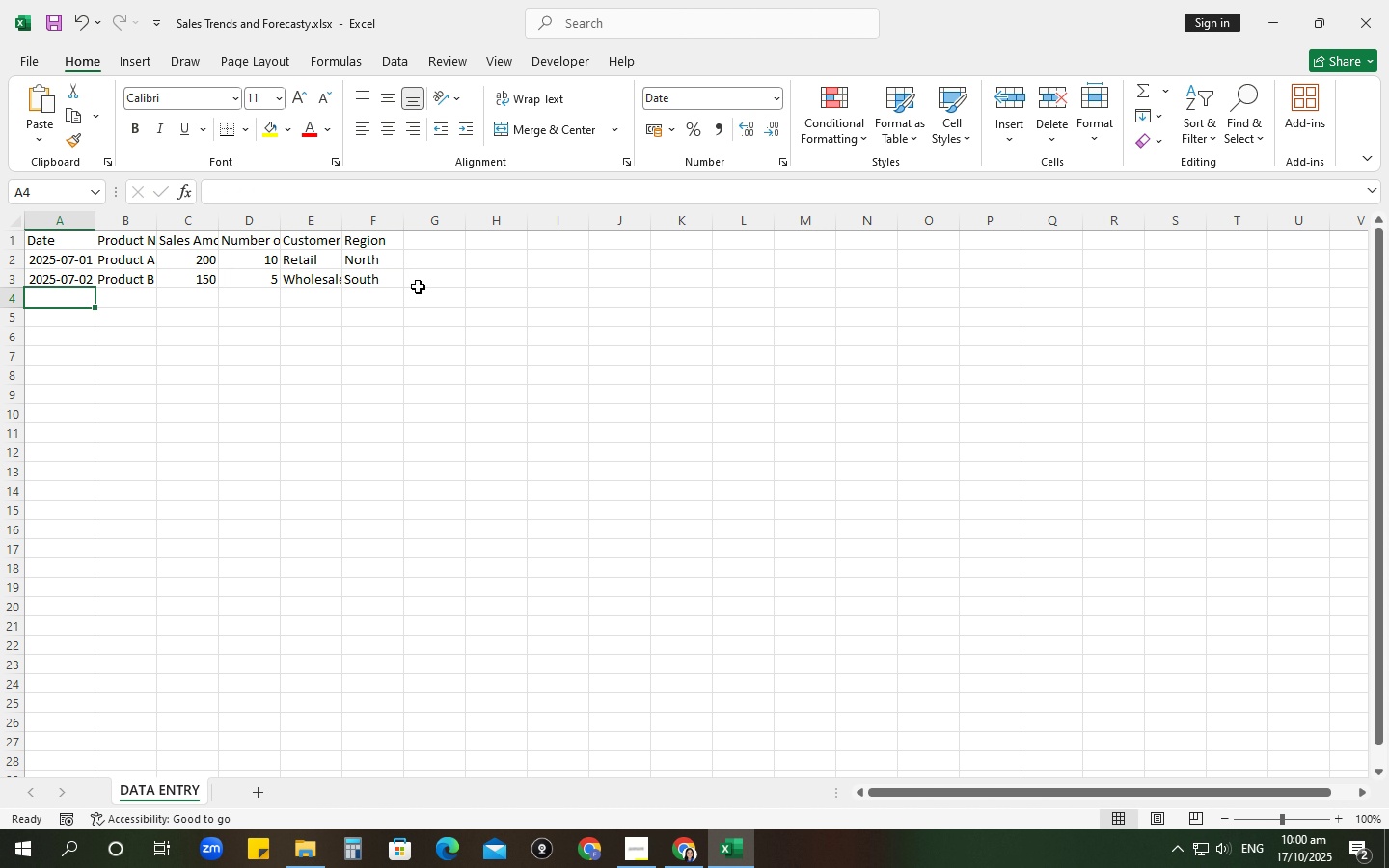 
 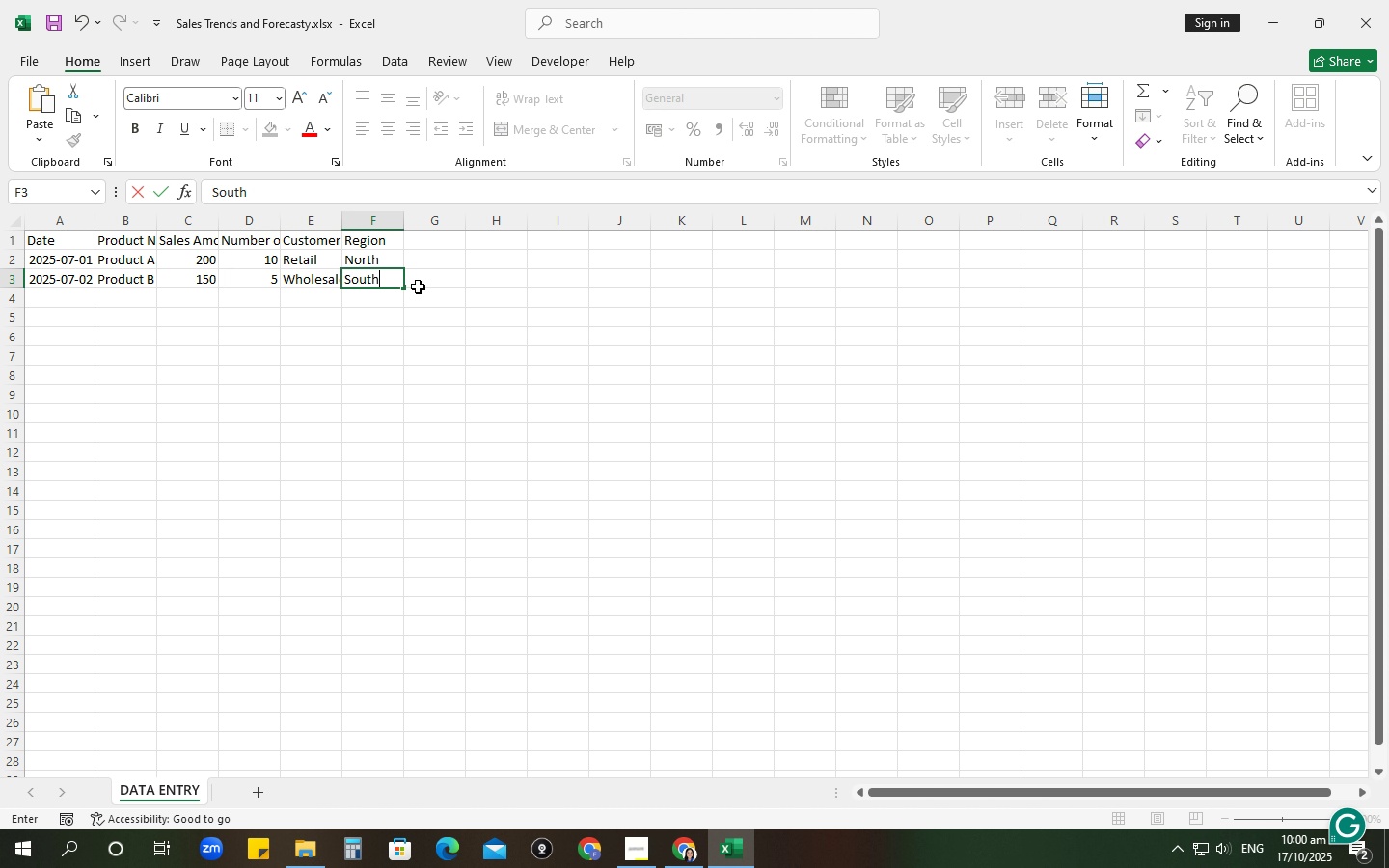 
key(Enter)
 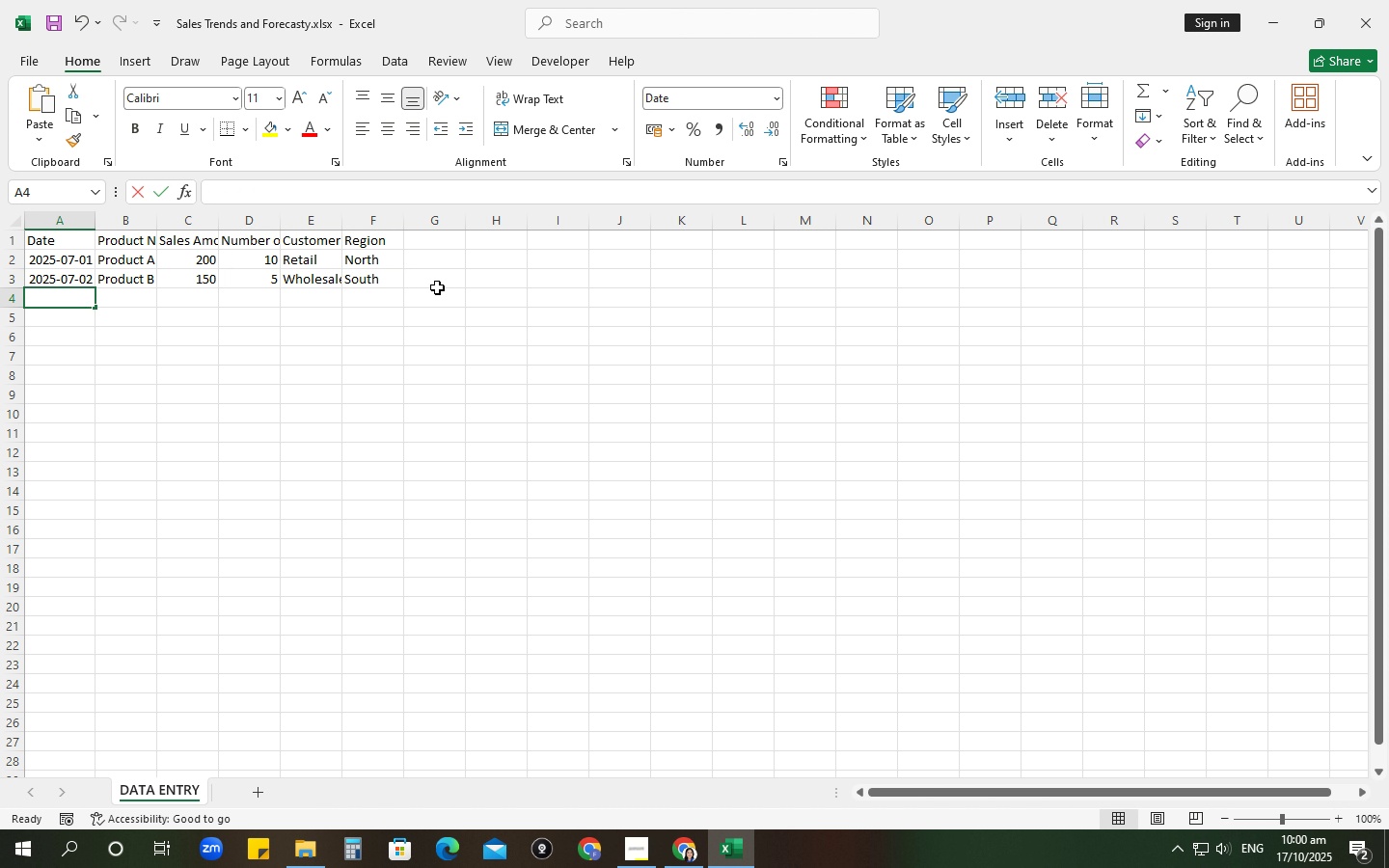 
type(03-07)
key(Tab)
type(Product A)
key(Tab)
type(300)
key(Tab)
type(15)
key(Tab)
type(Retail)
key(Tab)
type(East)
 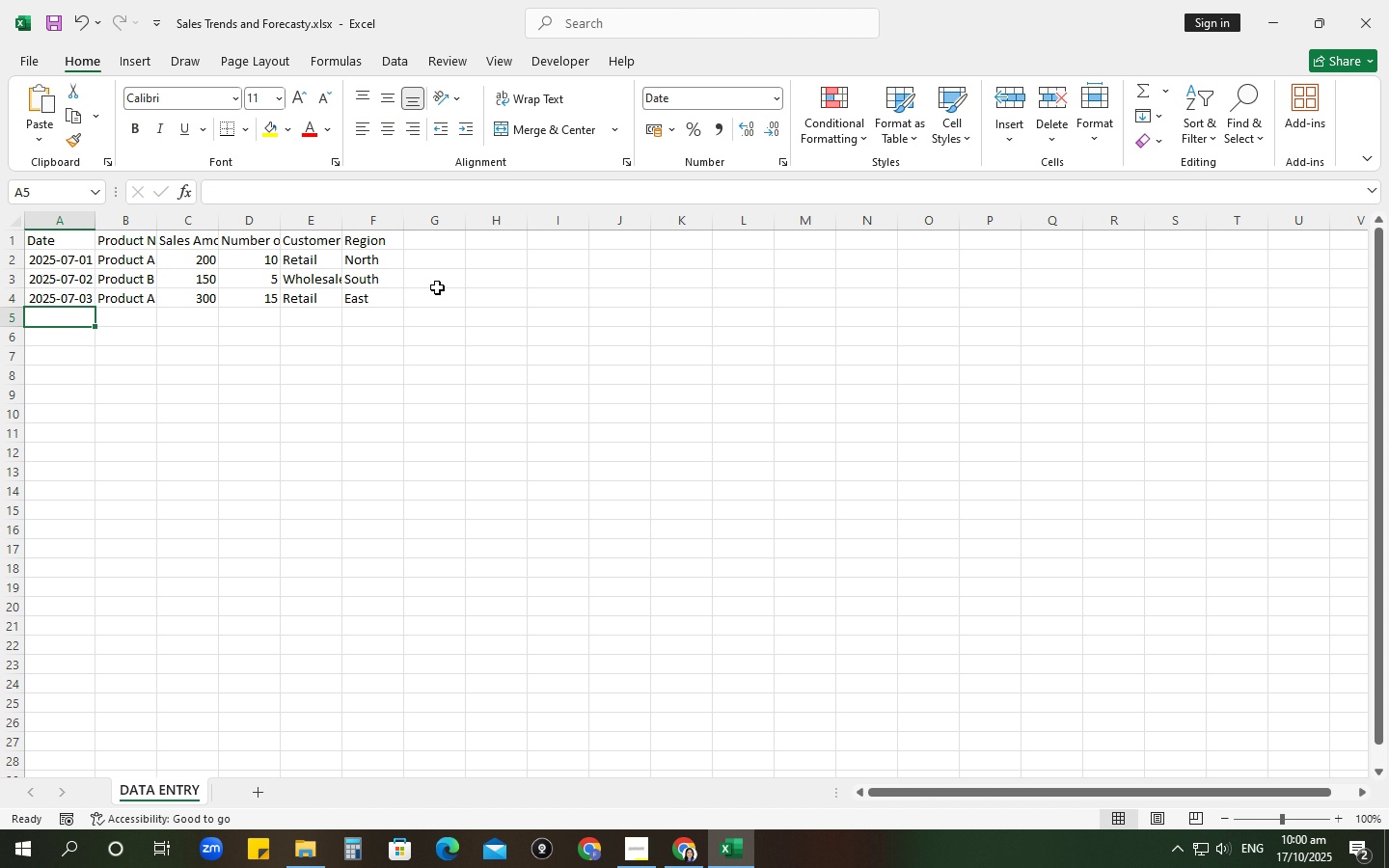 
 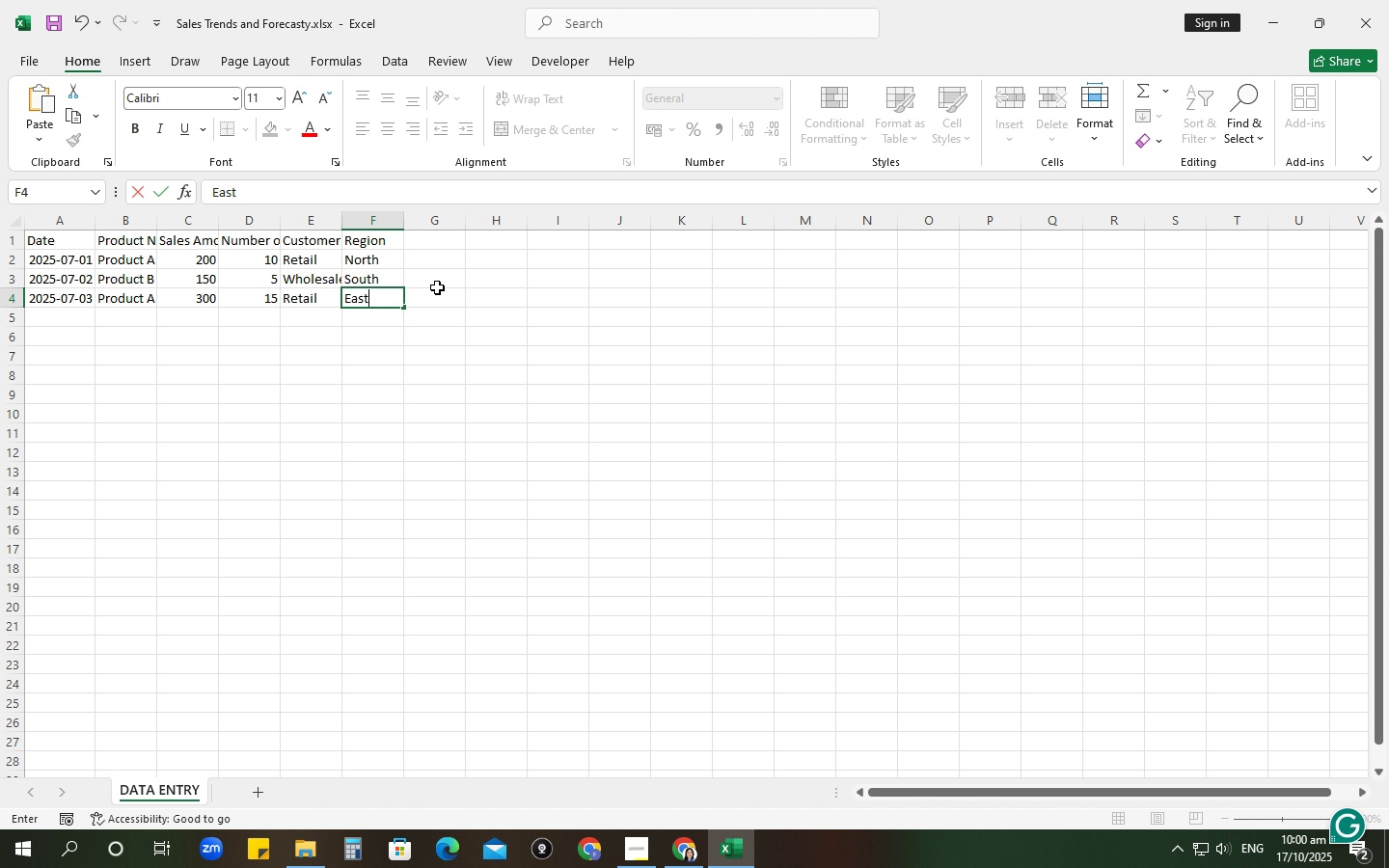 
key(Enter)
 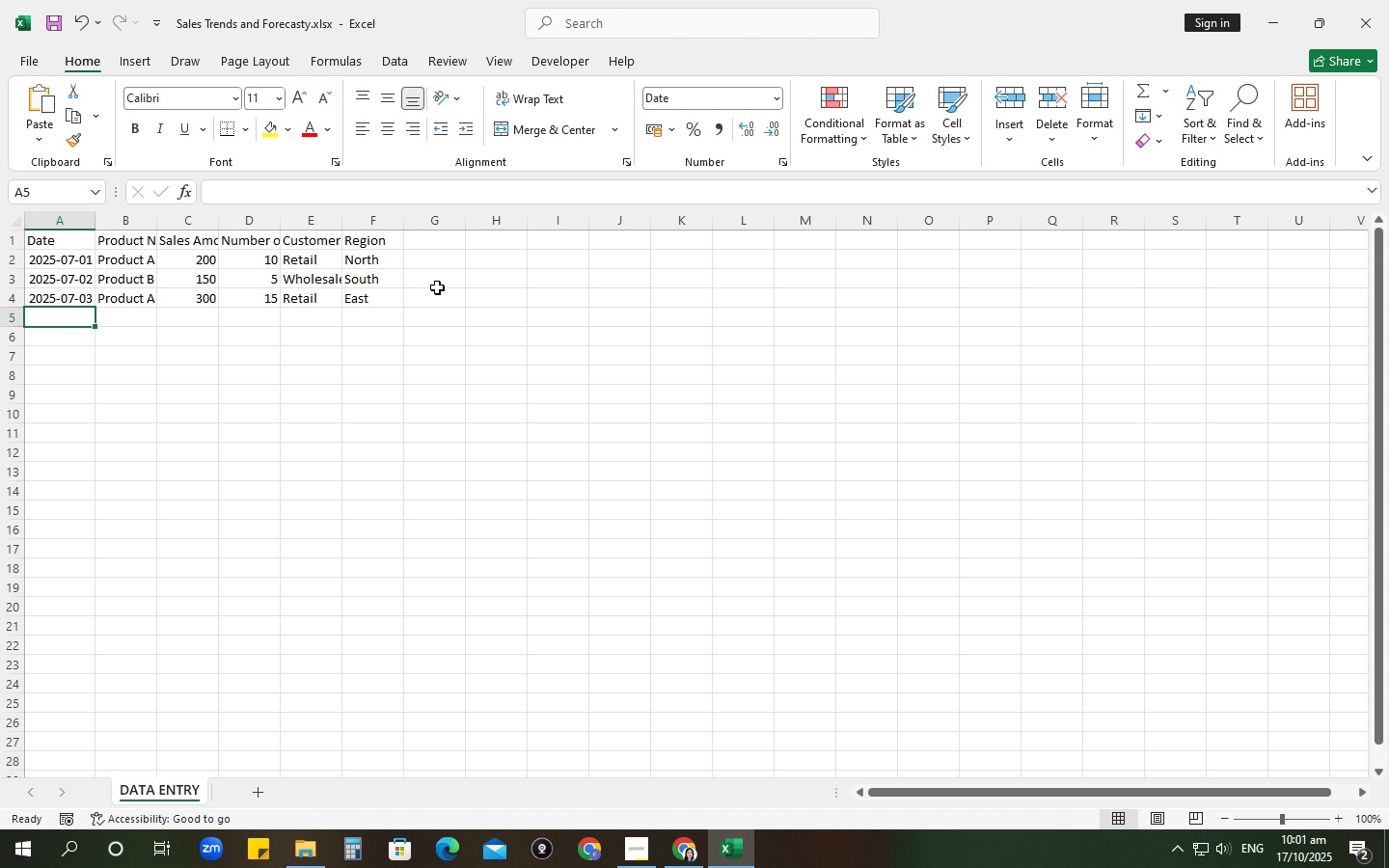 
type(04-70)
key(Backspace)
key(Backspace)
type(07)
key(Tab)
type(Product C)
key(Tab)
type(400)
key(Tab)
type(20)
key(Tab)
type(REtail)
key(Tab)
 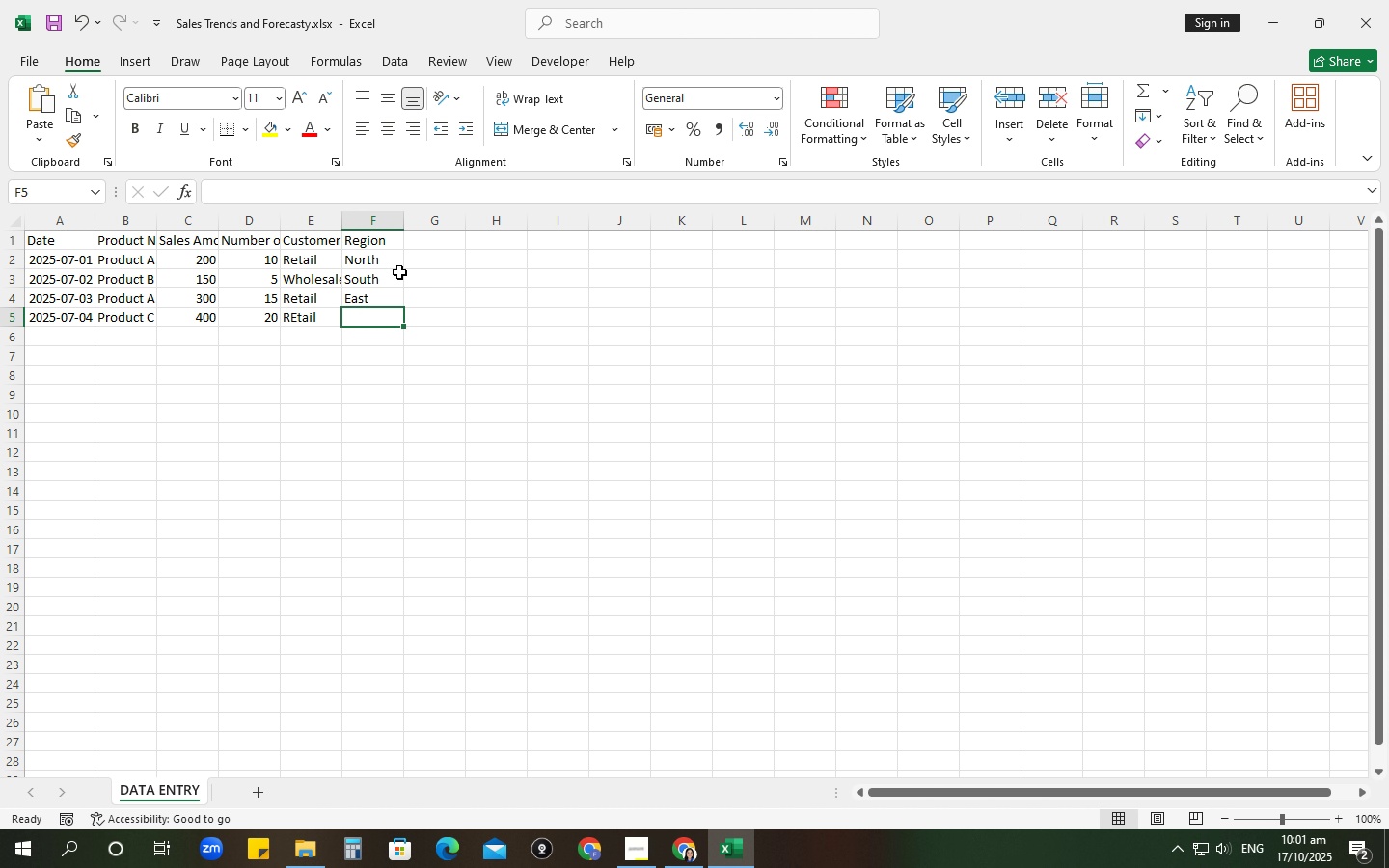 
left_click([288, 309])
 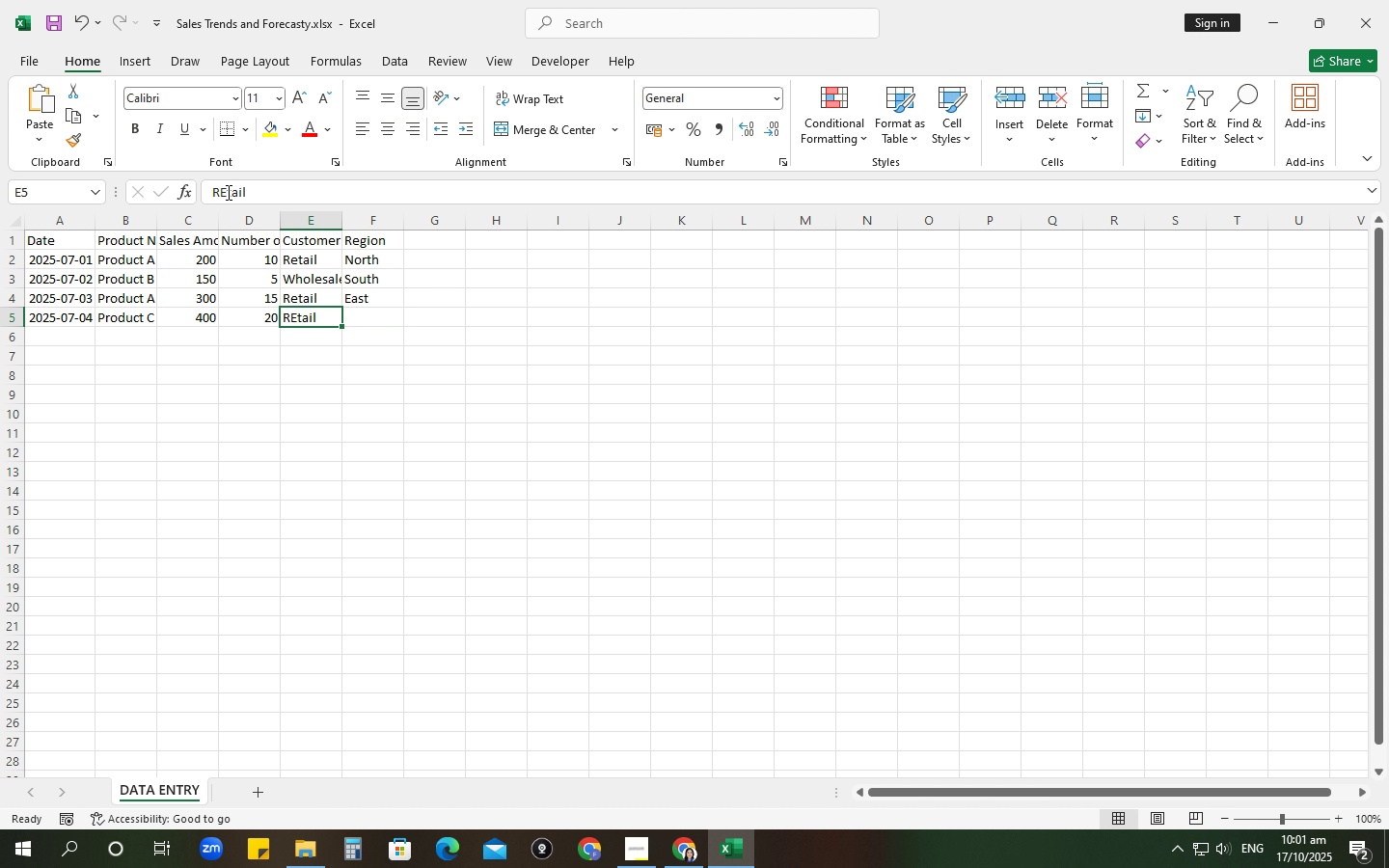 
left_click([227, 192])
 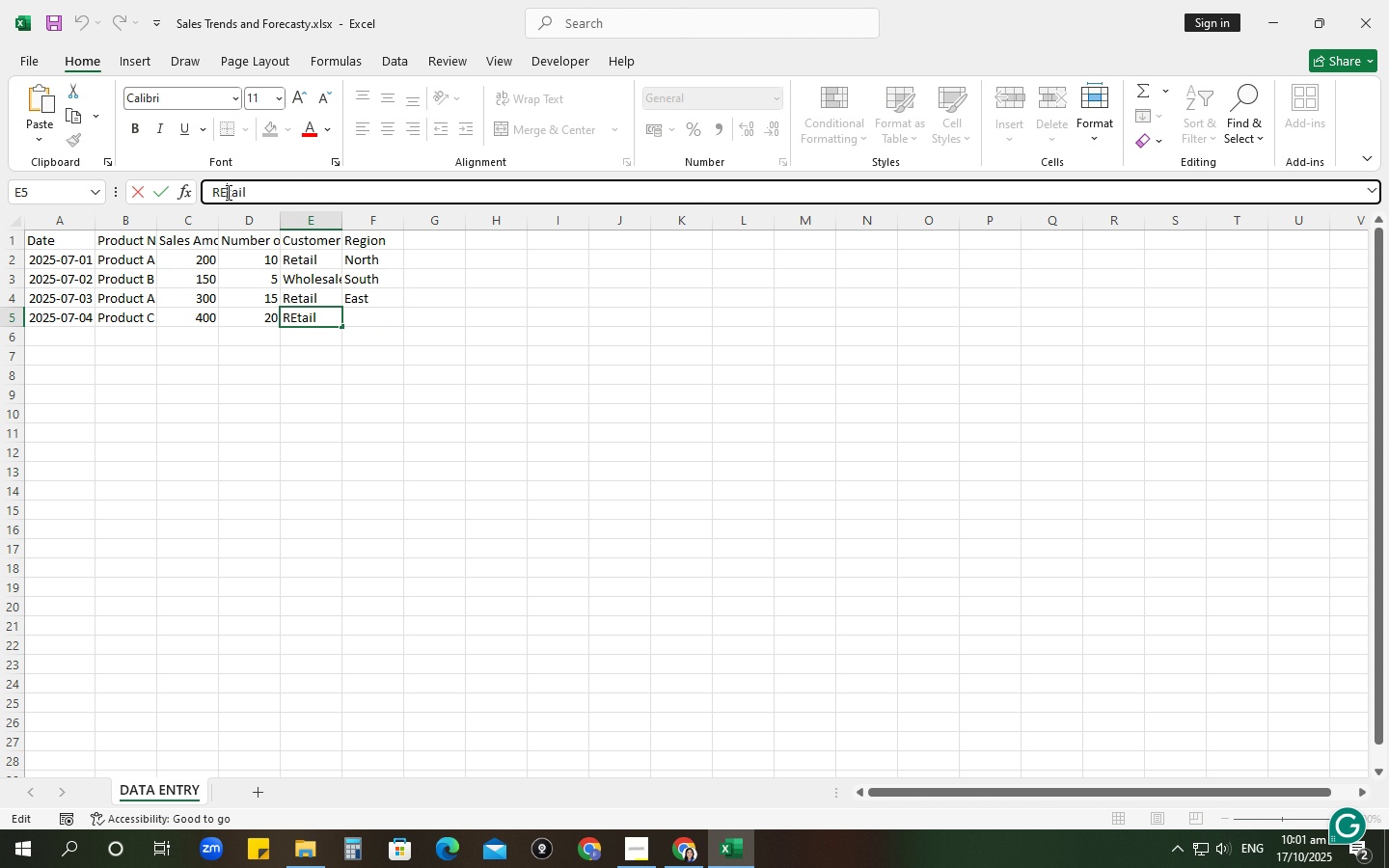 
key(Backspace)
type(e)
key(Tab)
type(West)
 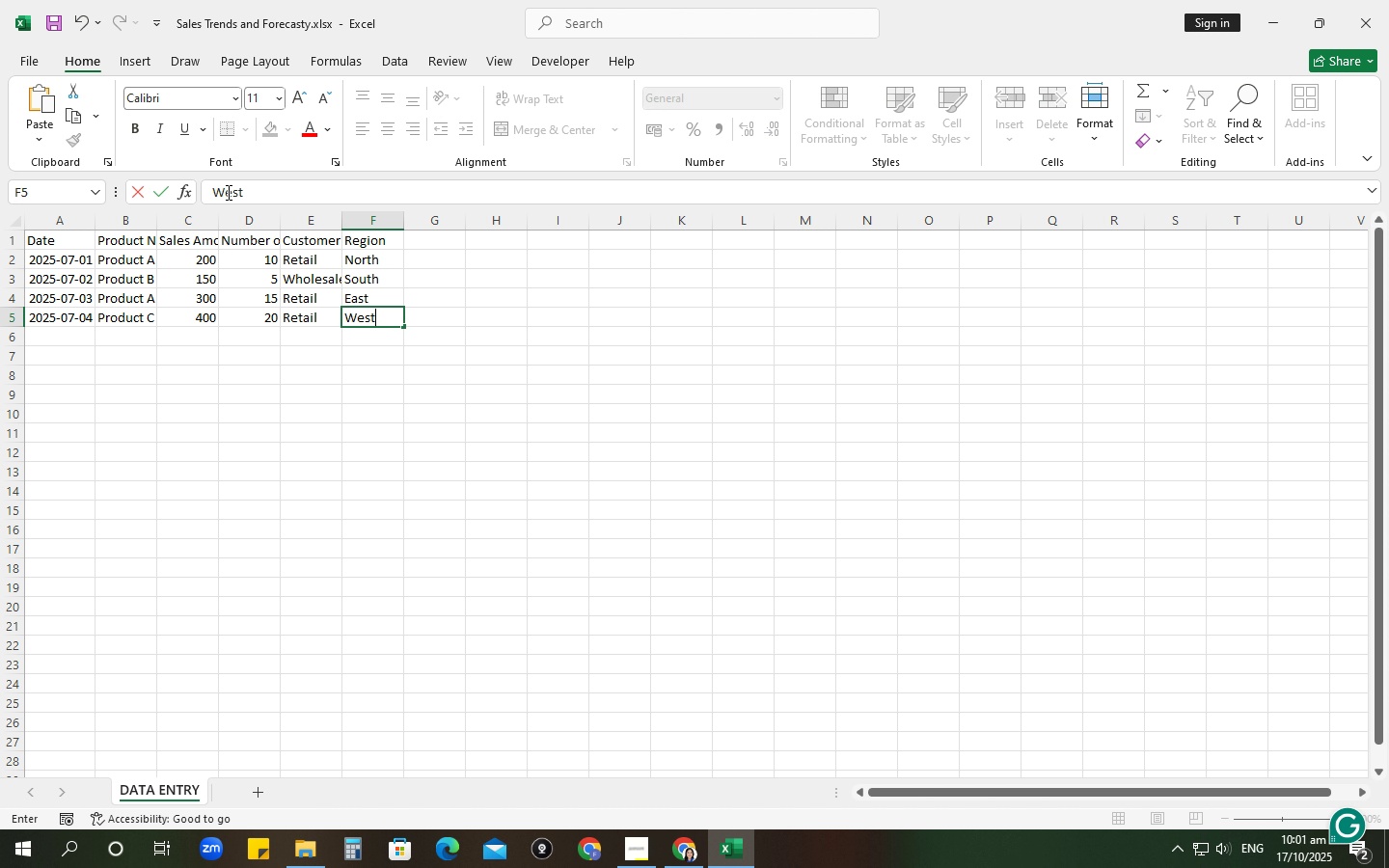 
key(Enter)
 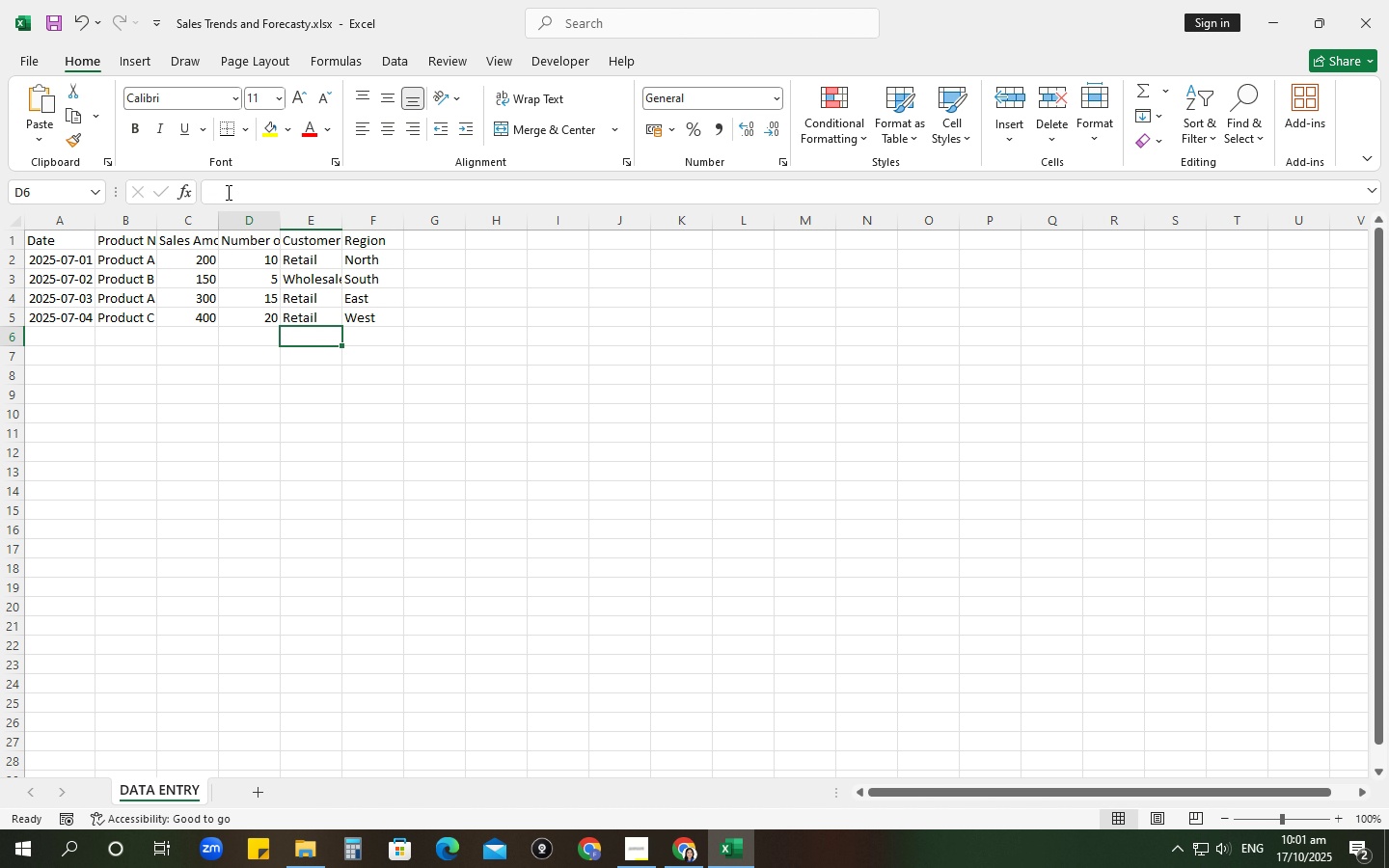 
hold_key(key=ArrowLeft, duration=0.54)
 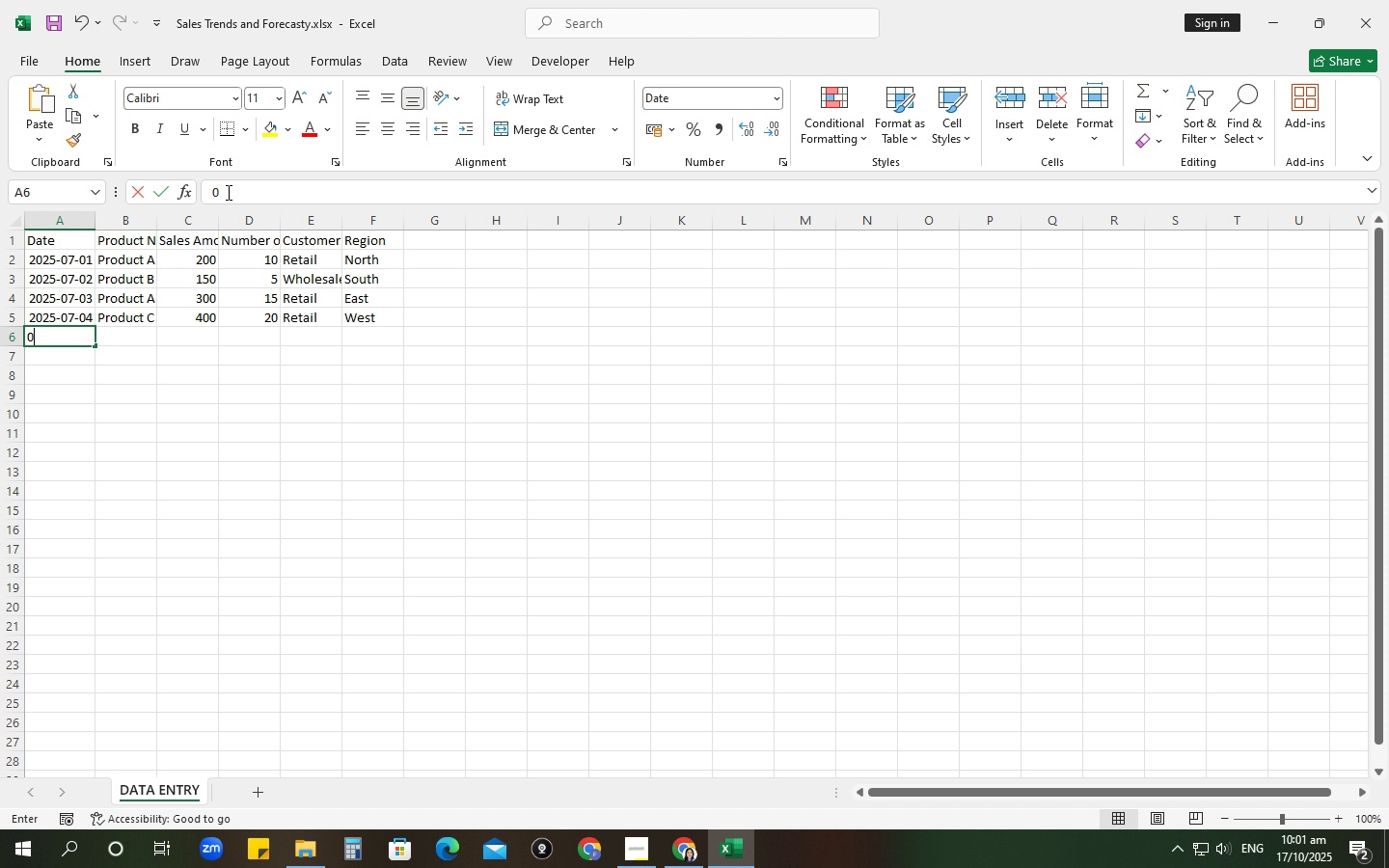 
wait(5.89)
 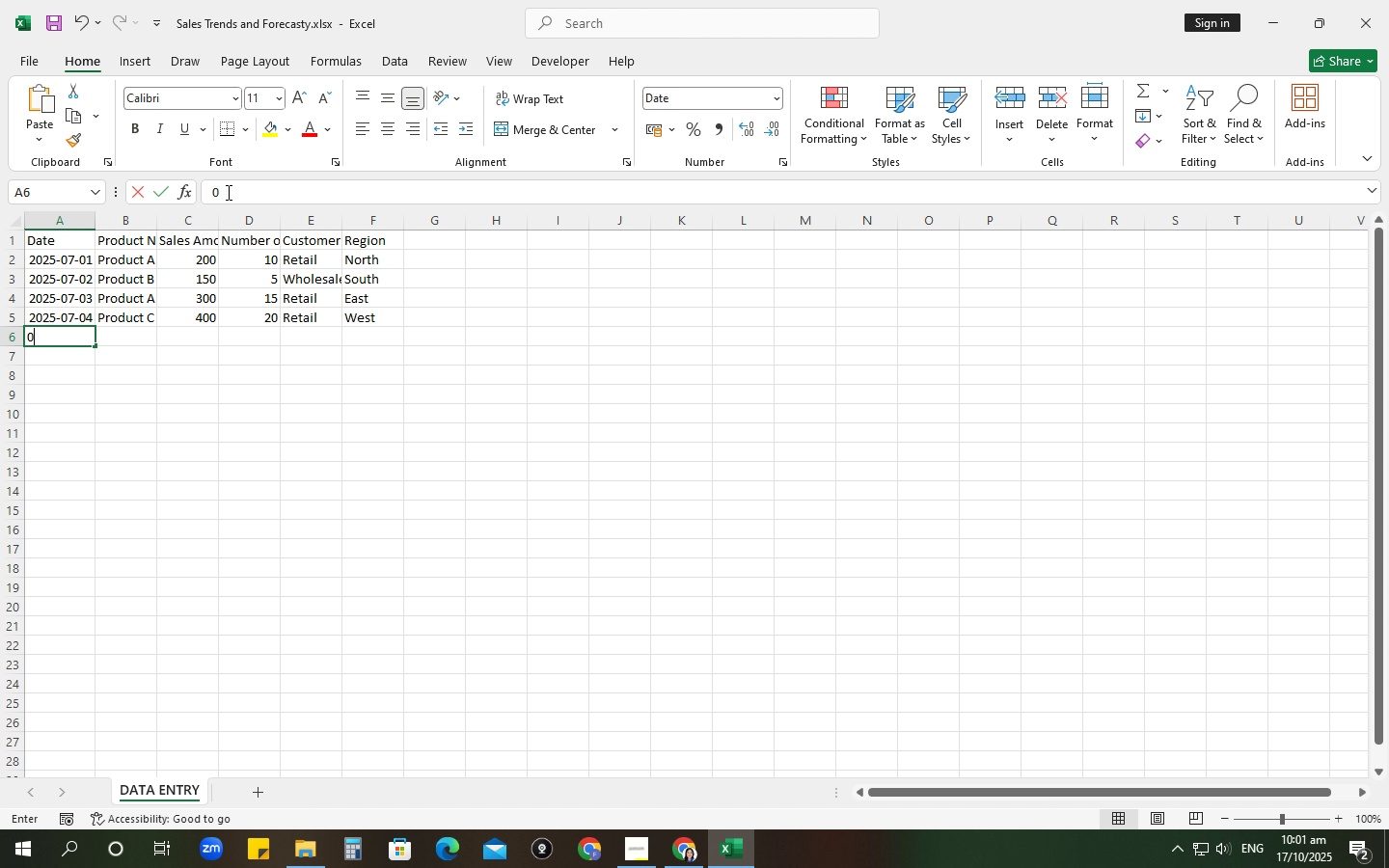 
type(05-07)
key(Tab)
type(Product B)
key(Tab)
type(250)
key(Tab)
type(10)
key(Tab)
type(Whoes)
key(Backspace)
key(Backspace)
type(l)
key(Backspace)
type(esale)
key(Tab)
type(North)
 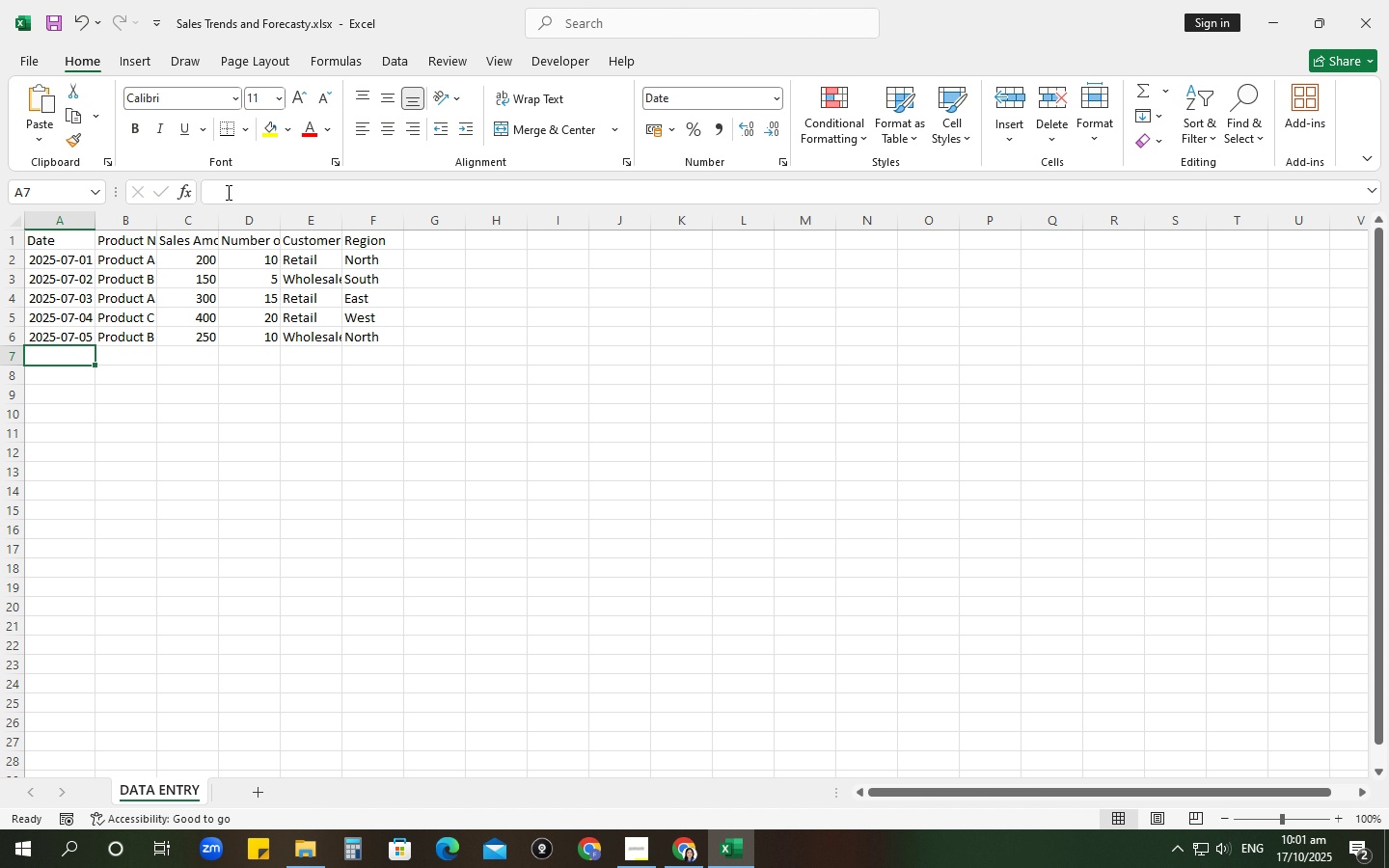 
 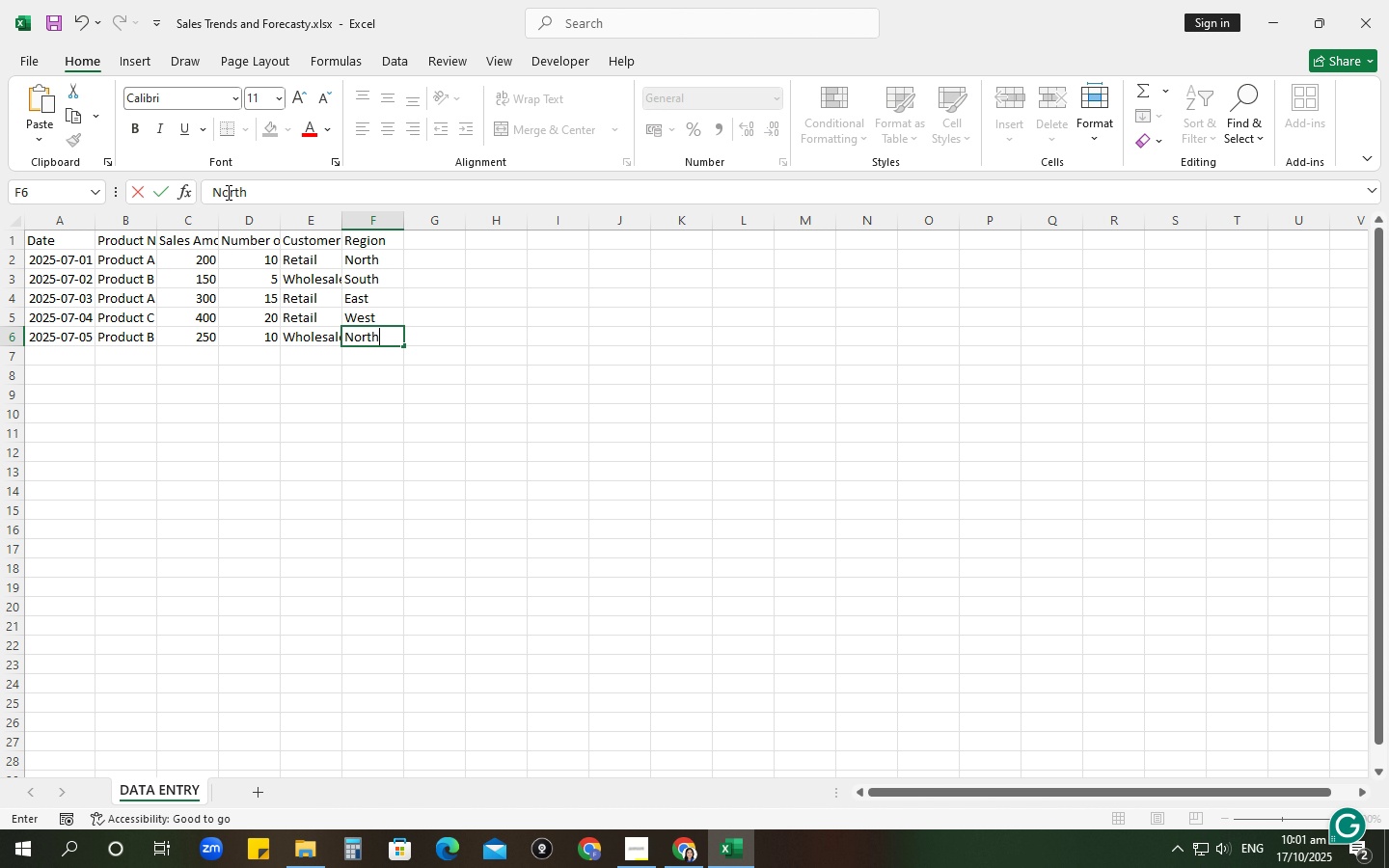 
key(Enter)
 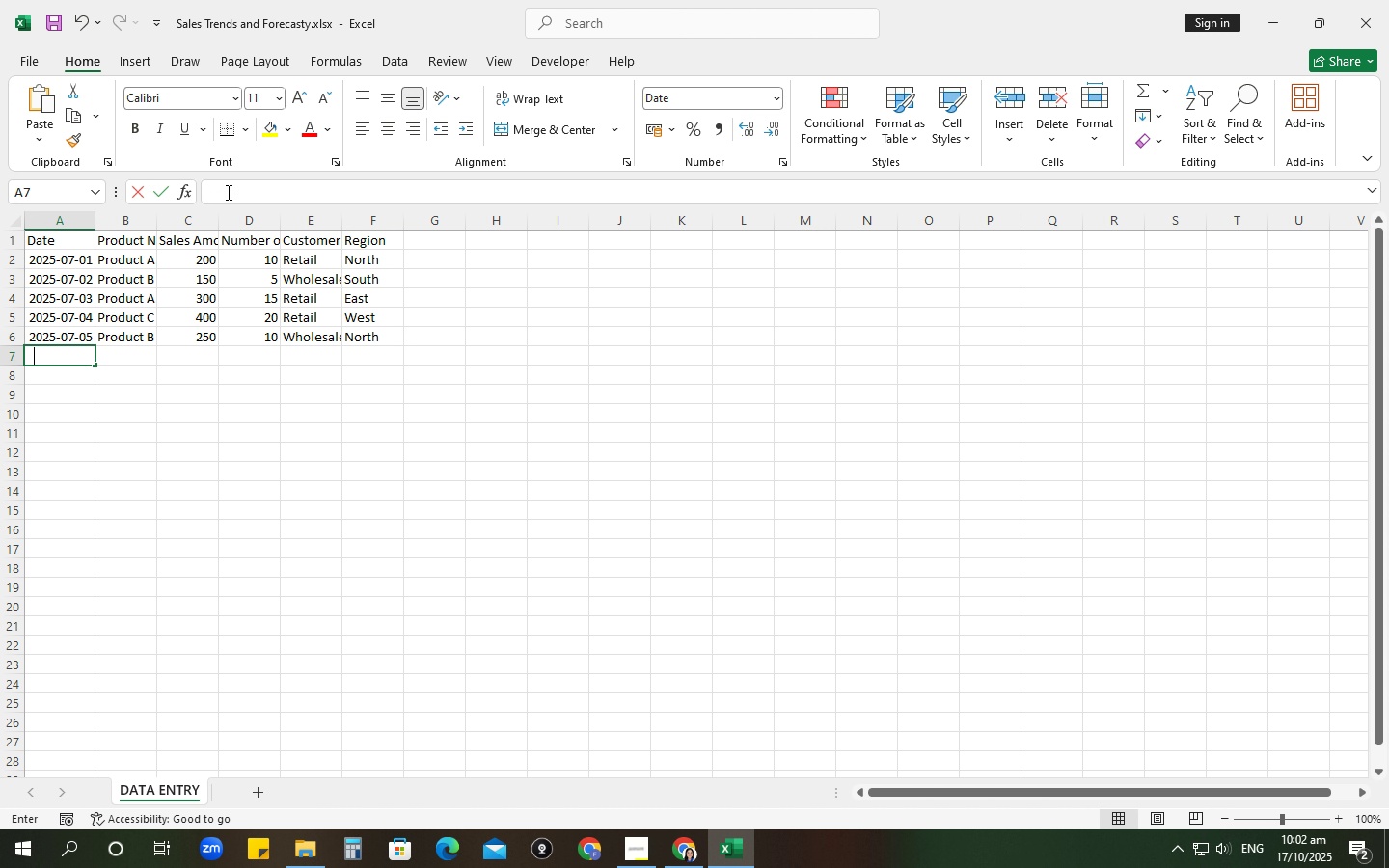 
key(Numpad0)
 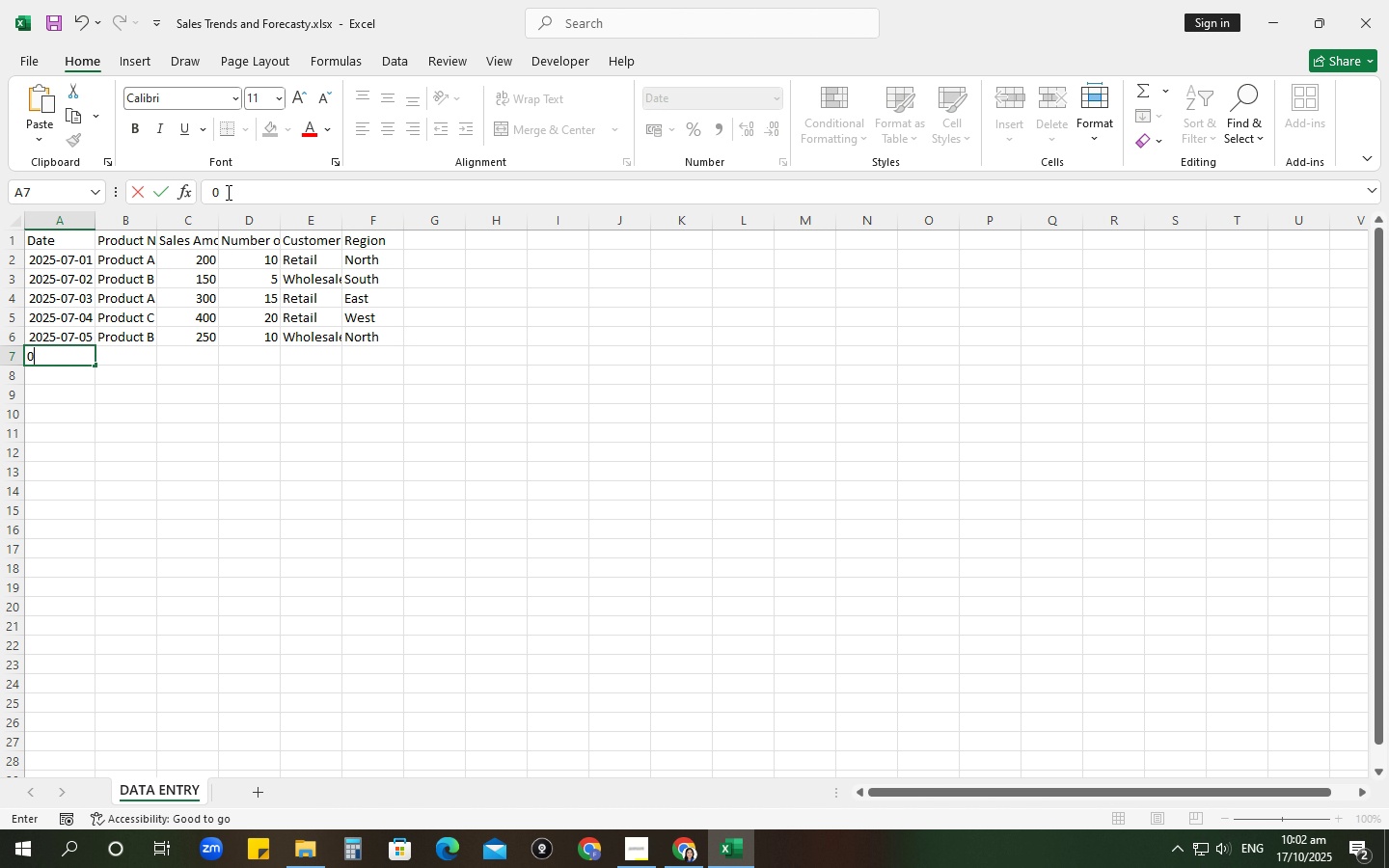 
key(Numpad6)
 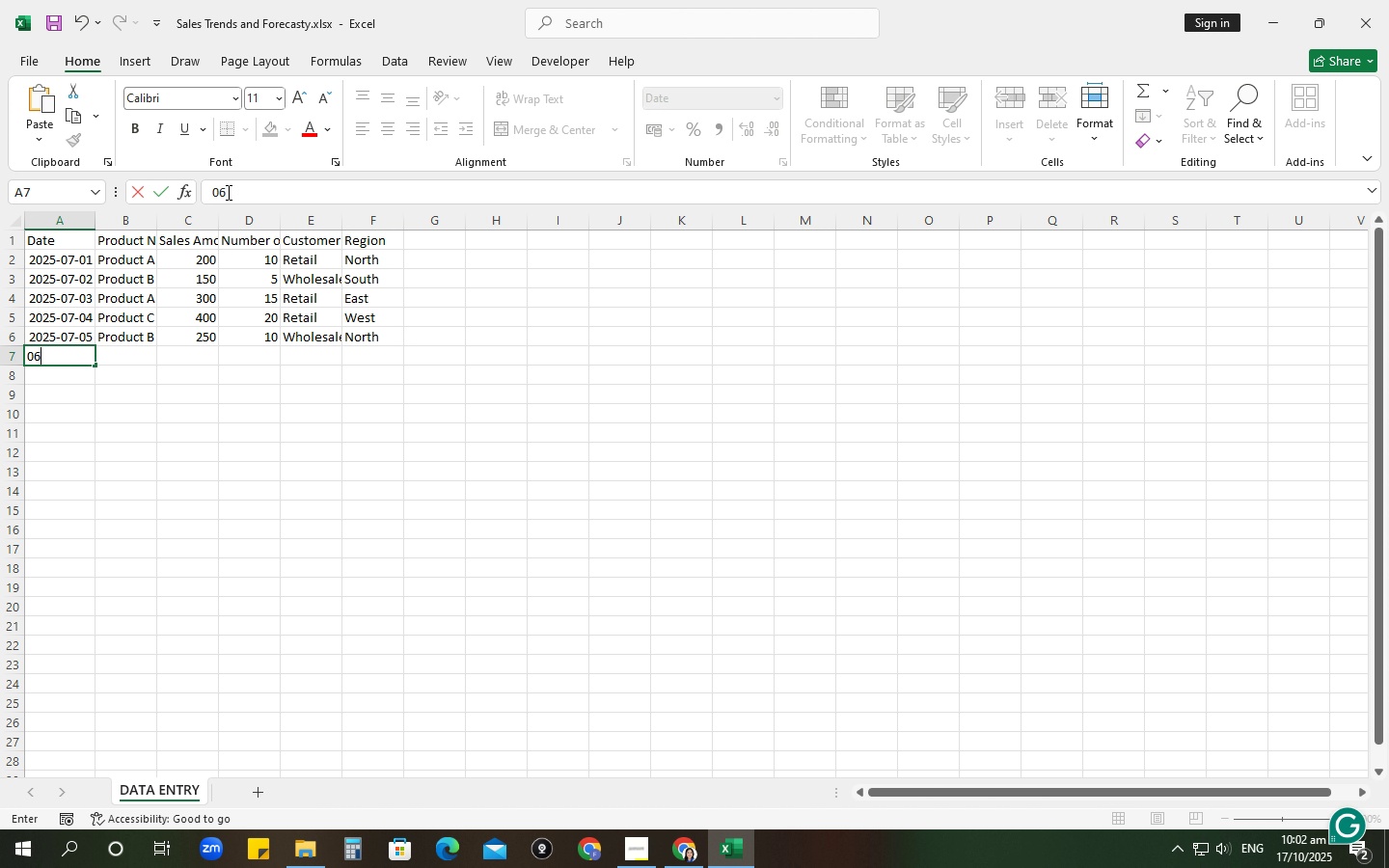 
key(NumpadSubtract)
 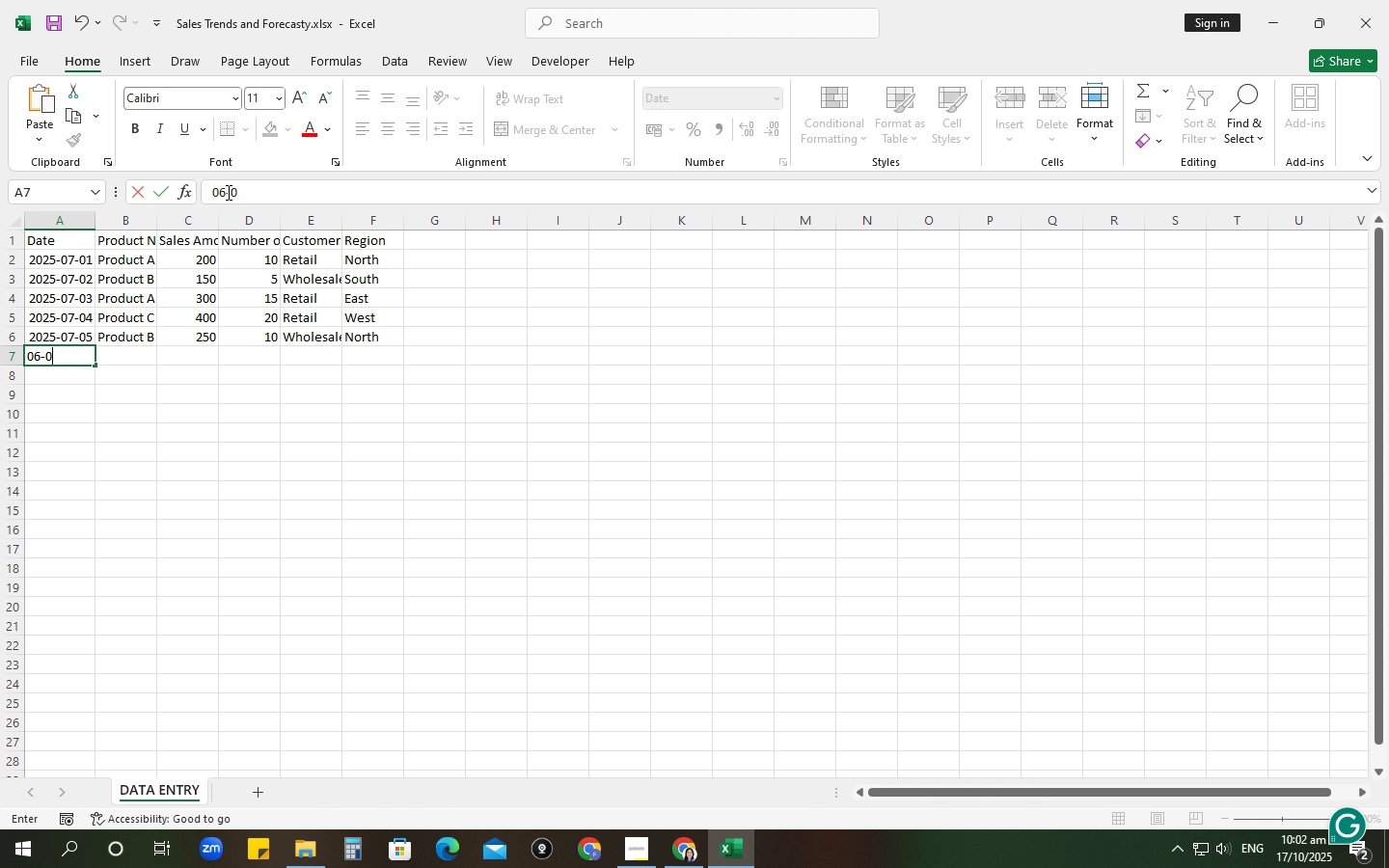 
key(Numpad0)
 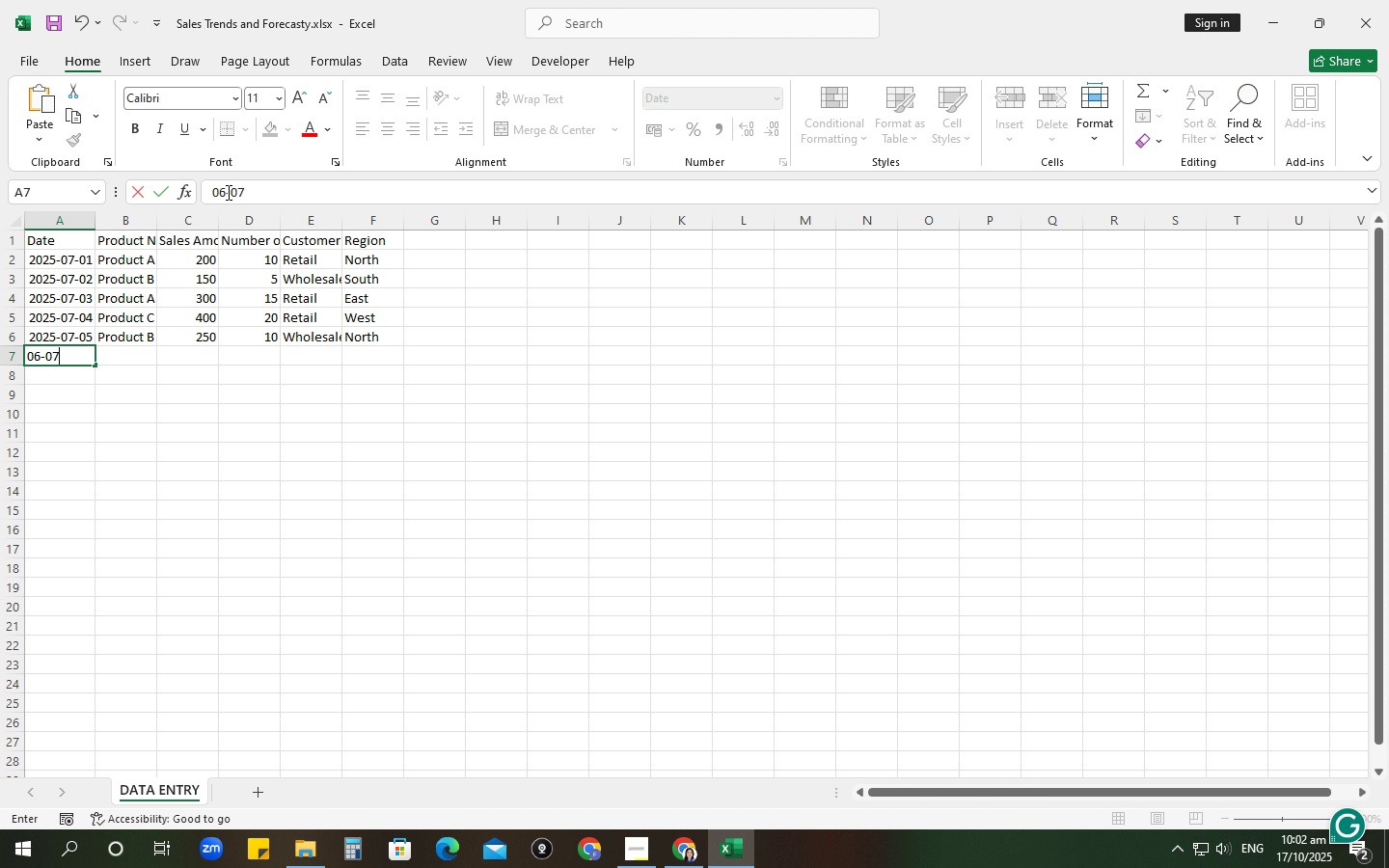 
key(Numpad7)
 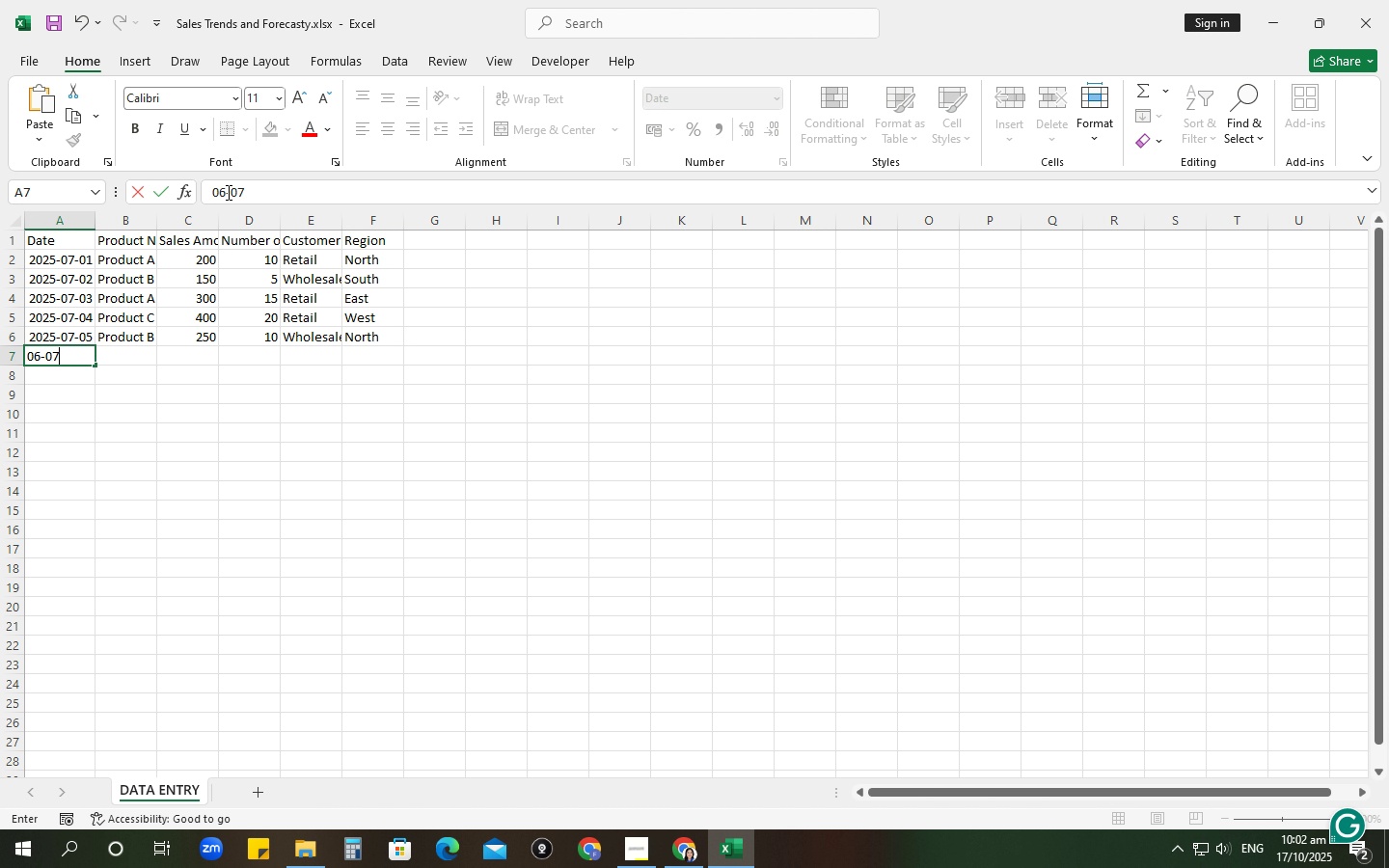 
key(Tab)
 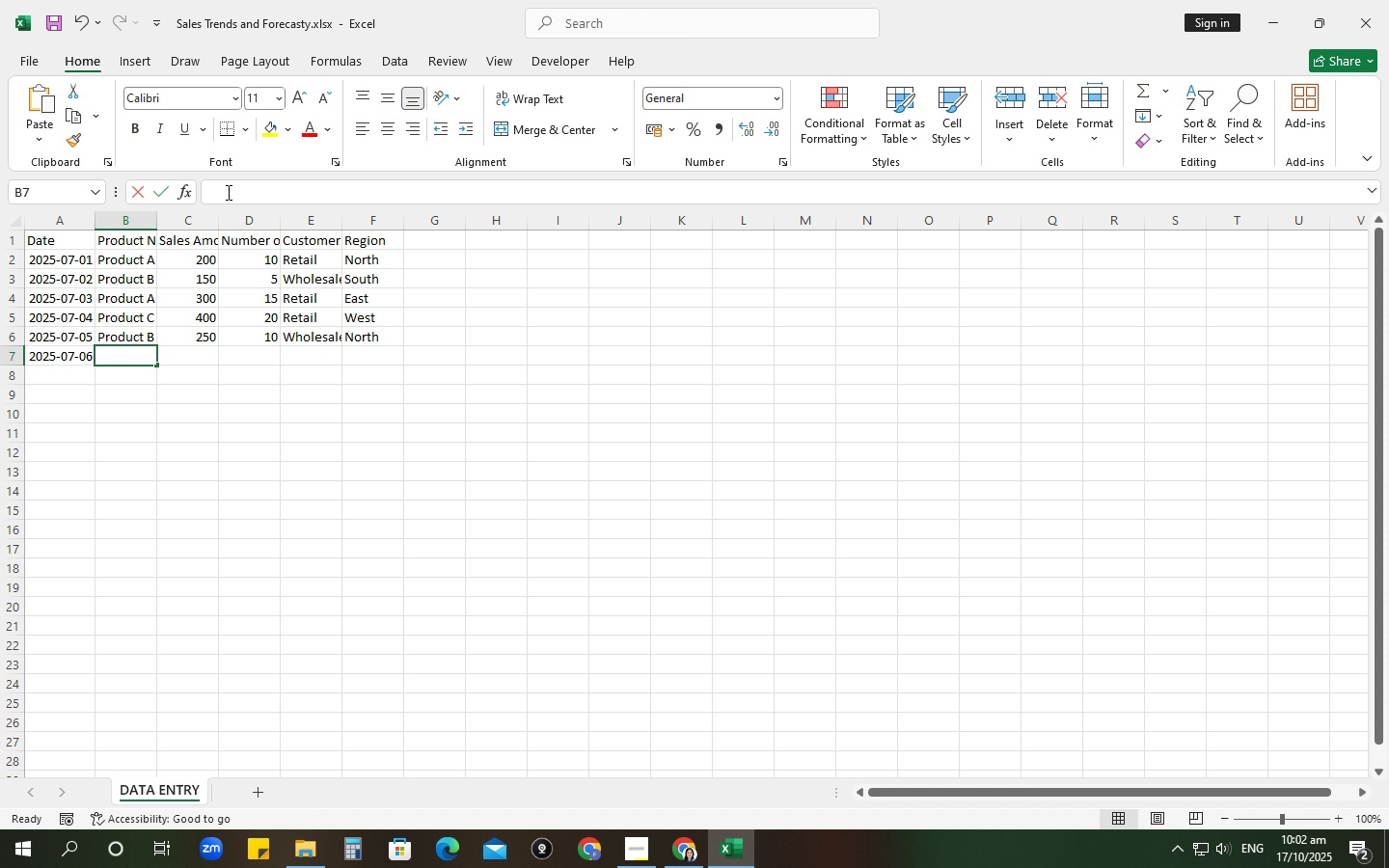 
wait(15.25)
 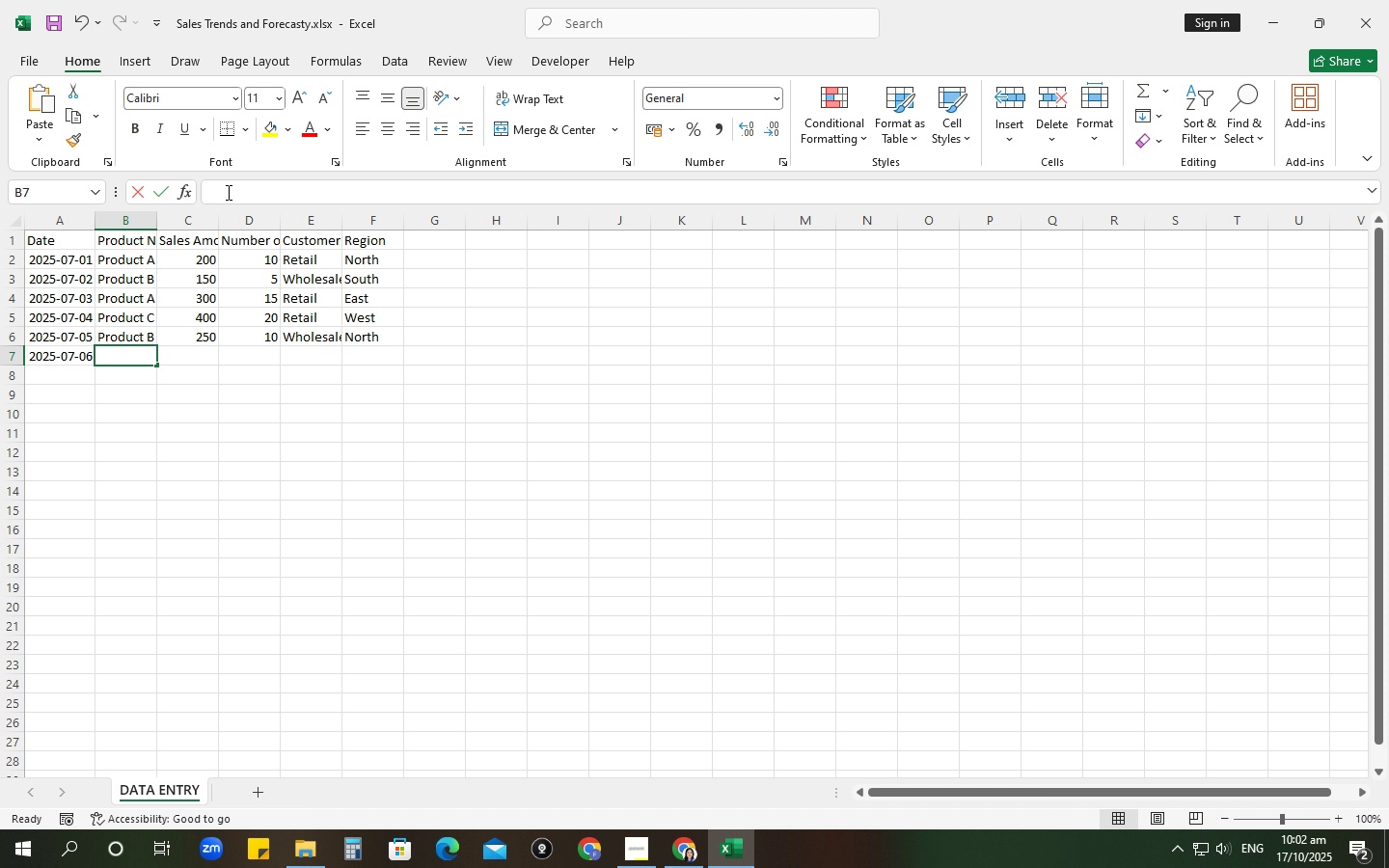 
type(Product C)
key(Tab)
type(350)
key(Tab)
type(25)
key(Tab)
type(Retails)
key(Backspace)
key(Tab)
 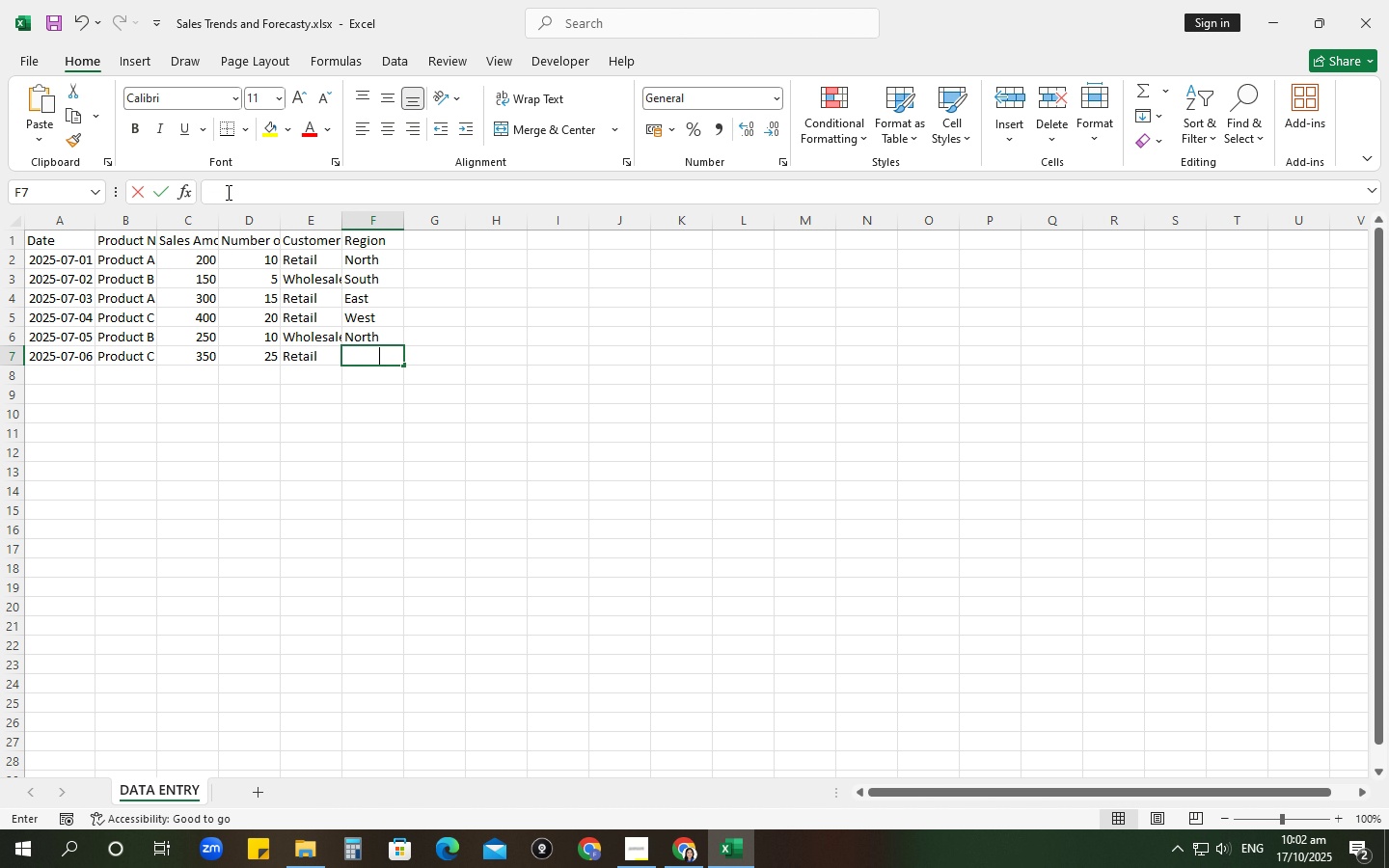 
type(South)
 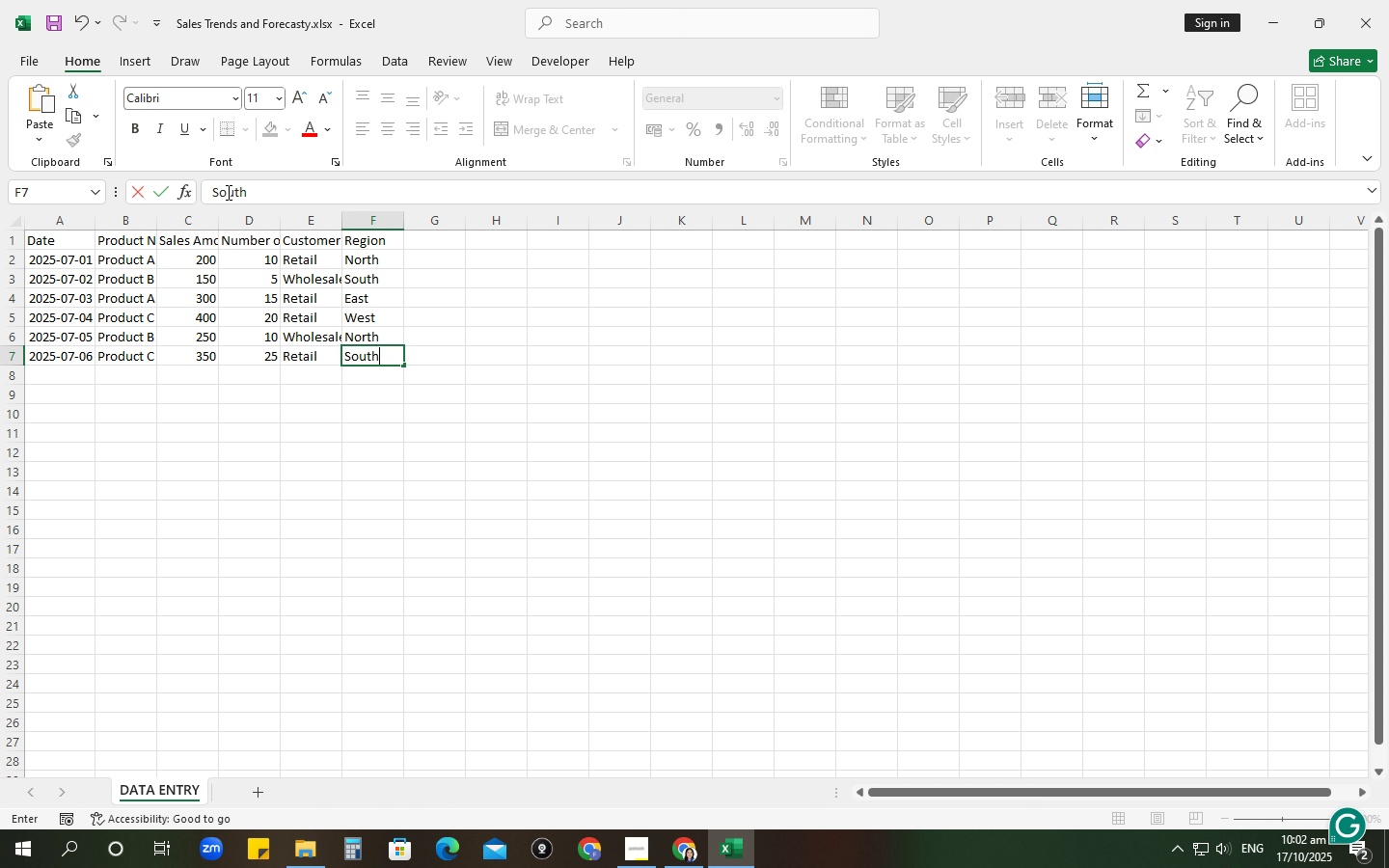 
key(Enter)
 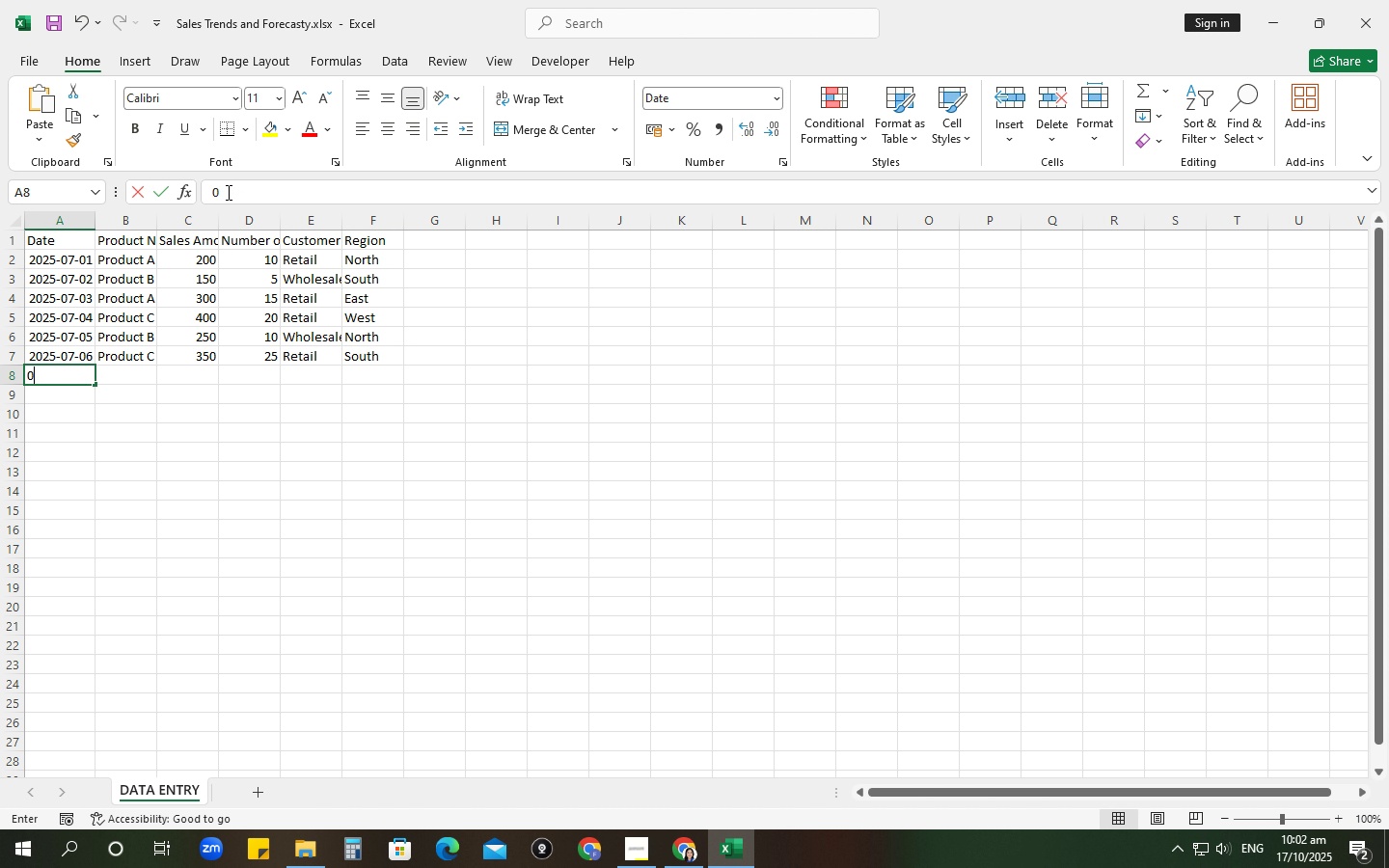 
key(Numpad0)
 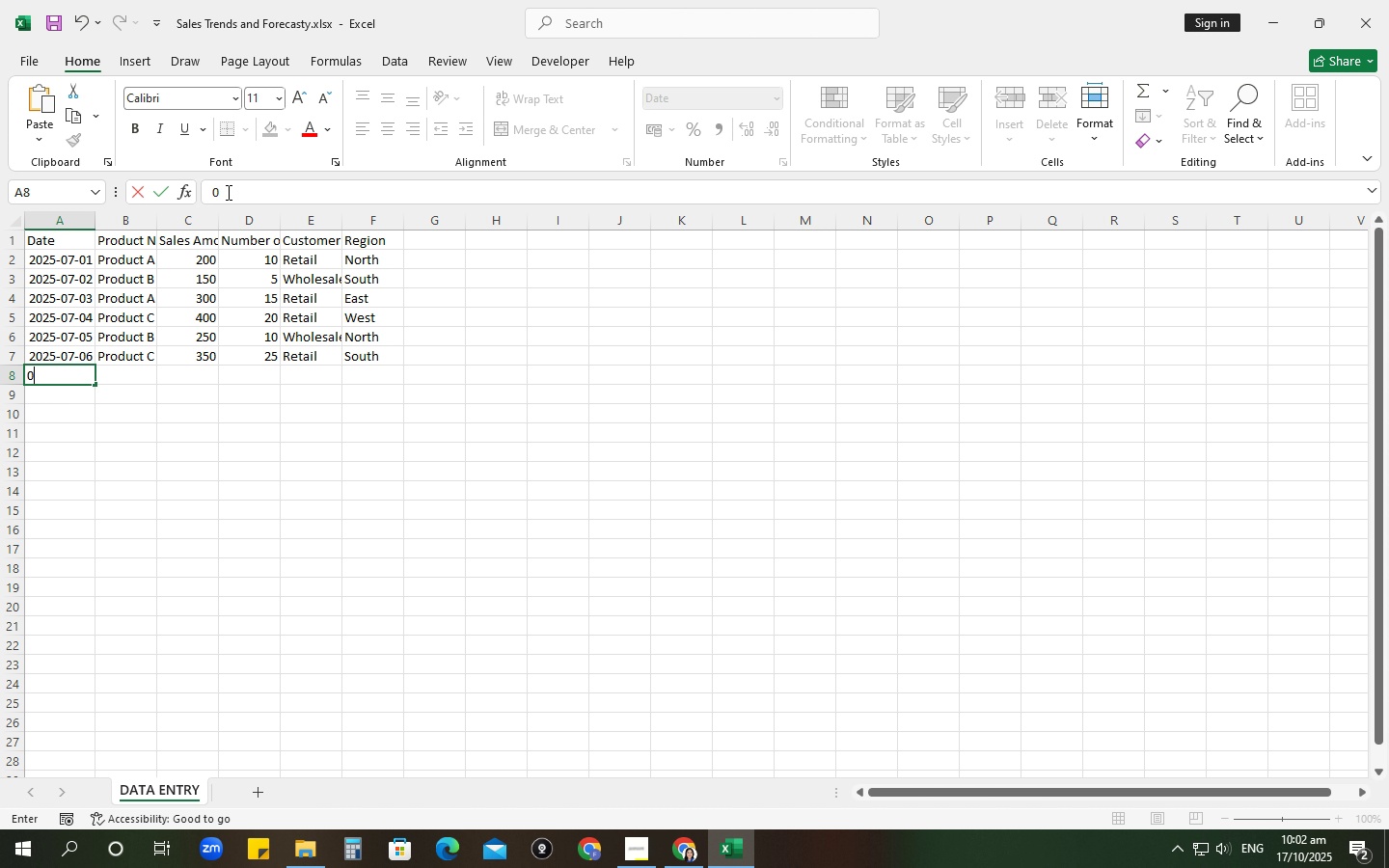 
key(Numpad6)
 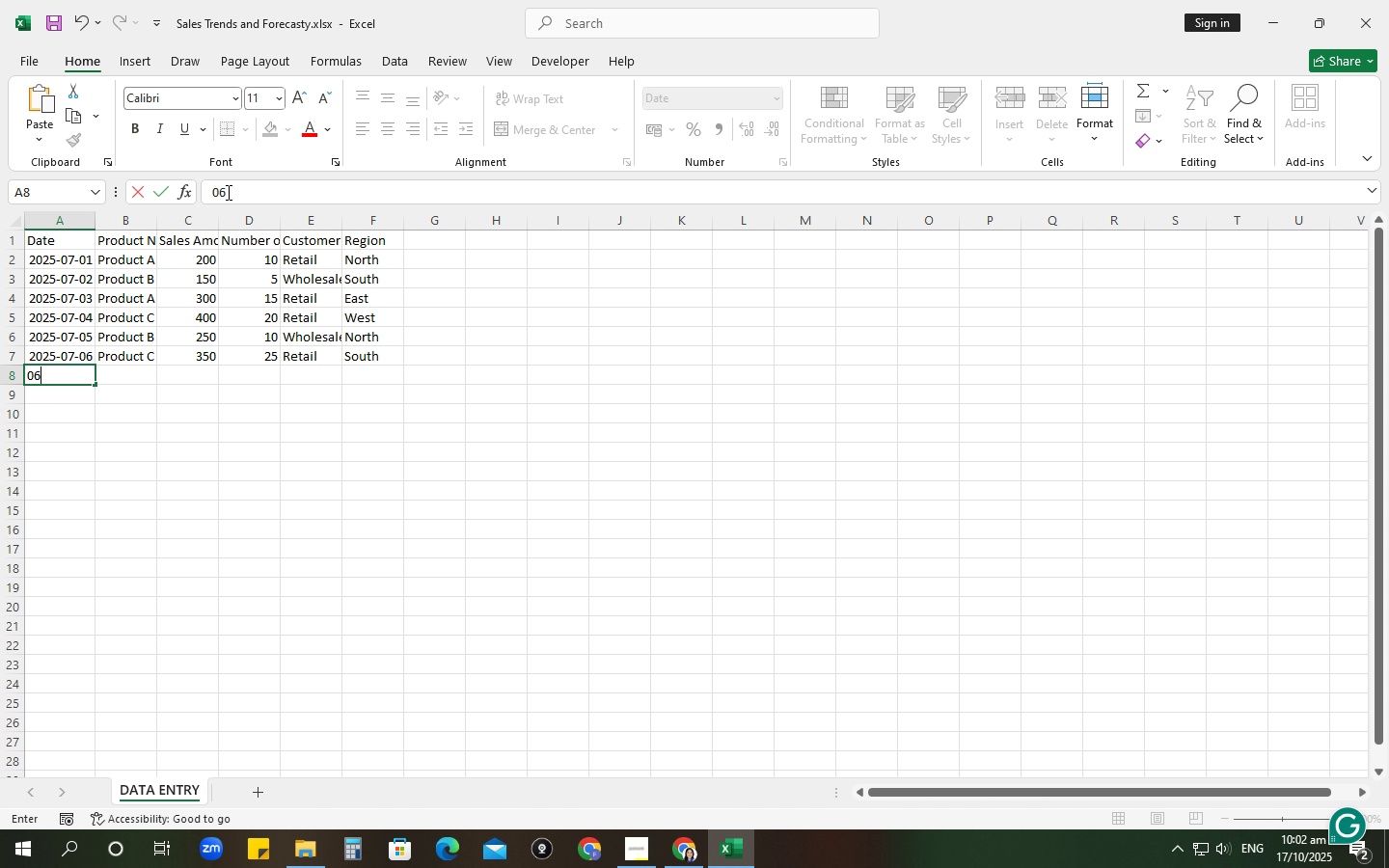 
key(NumpadSubtract)
 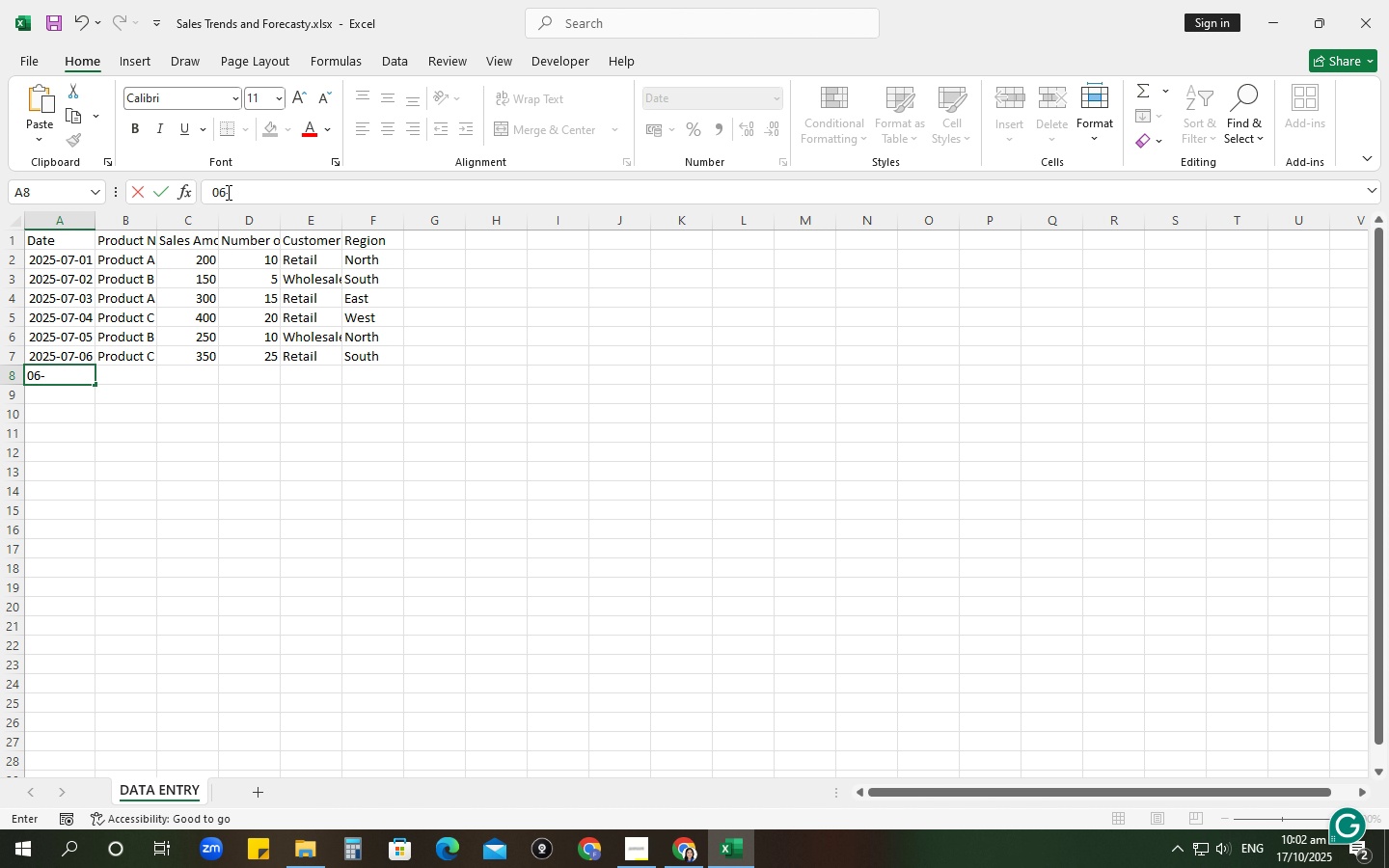 
key(Numpad0)
 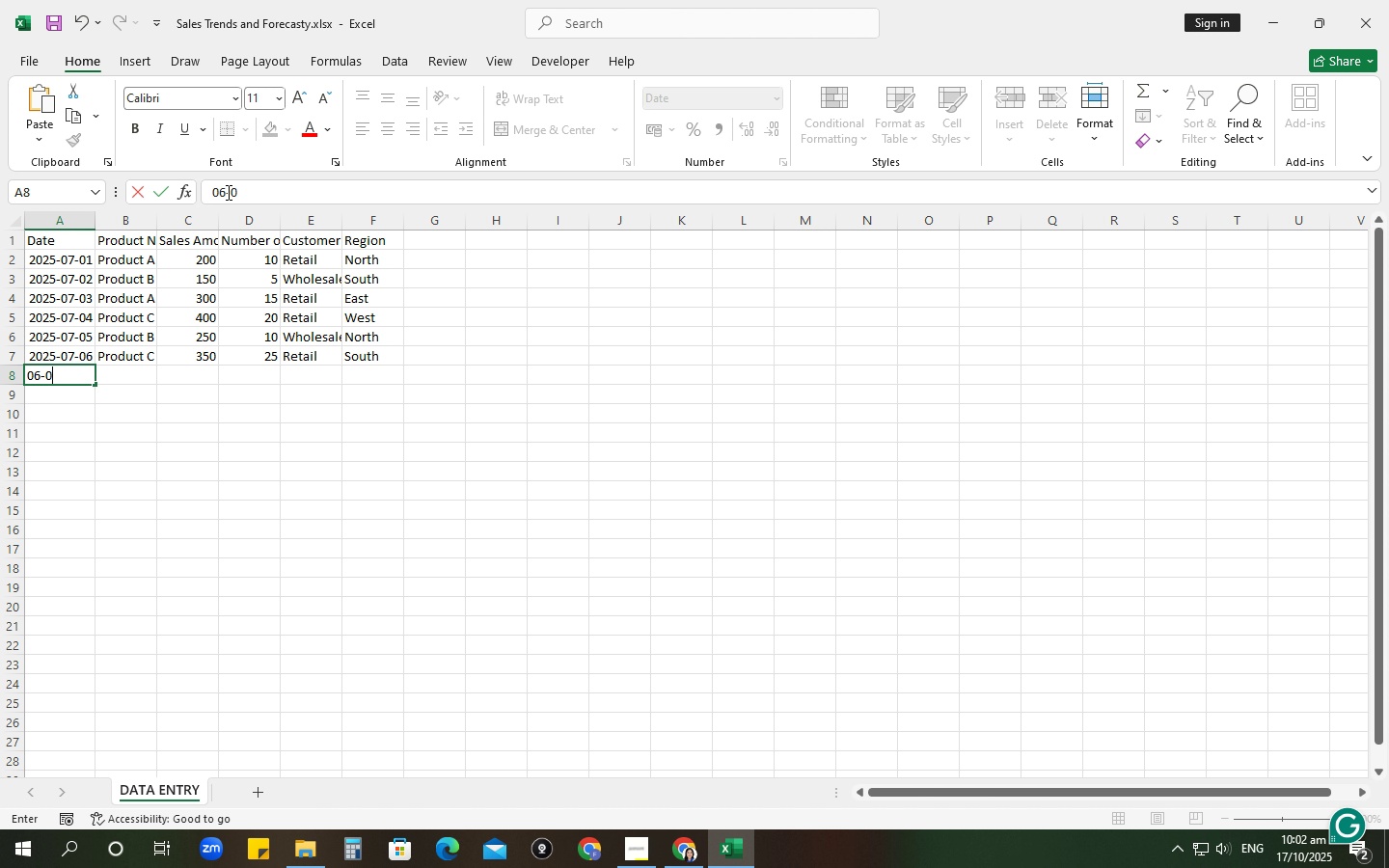 
key(Numpad7)
 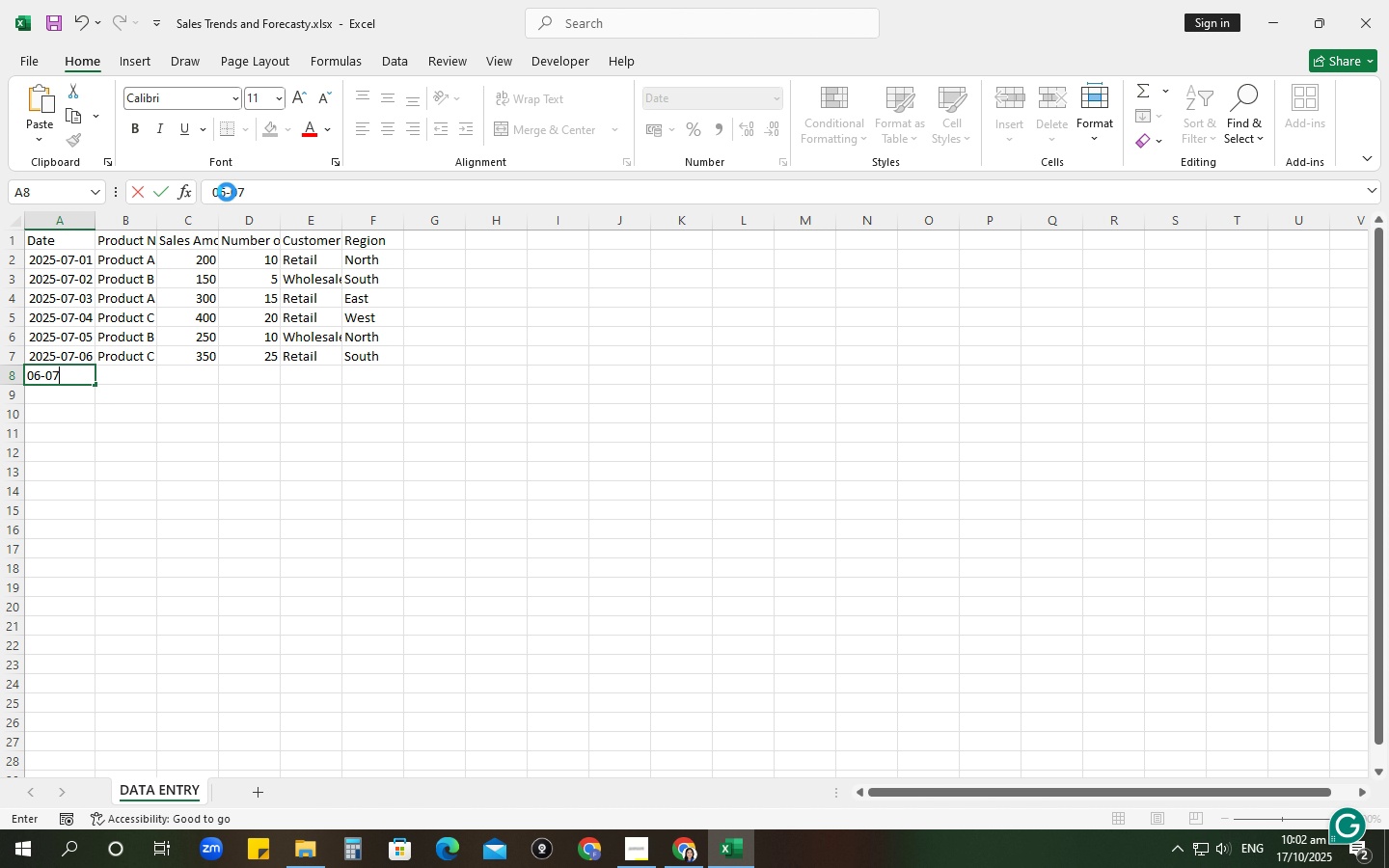 
key(Tab)
 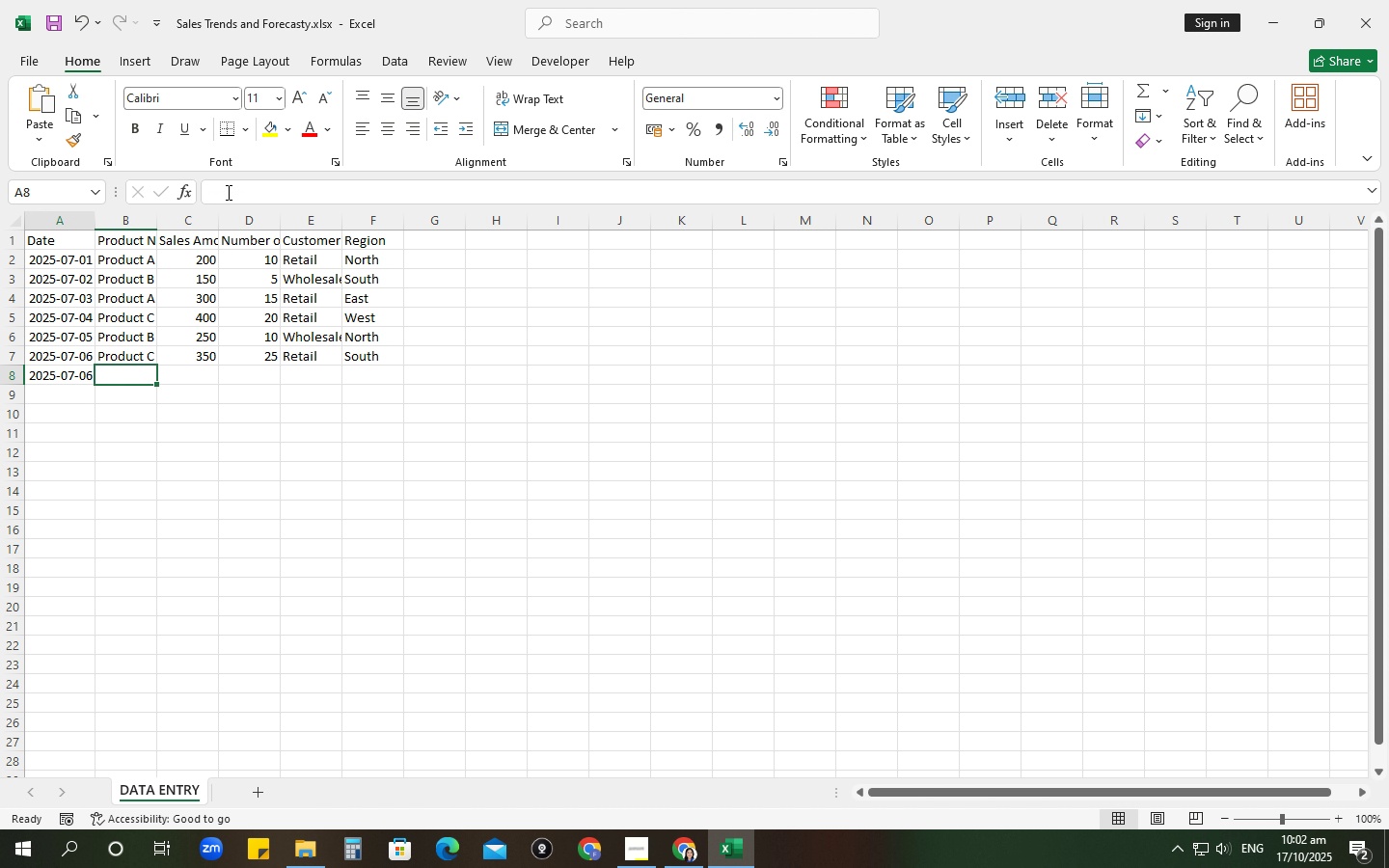 
hold_key(key=ShiftRight, duration=1.49)
 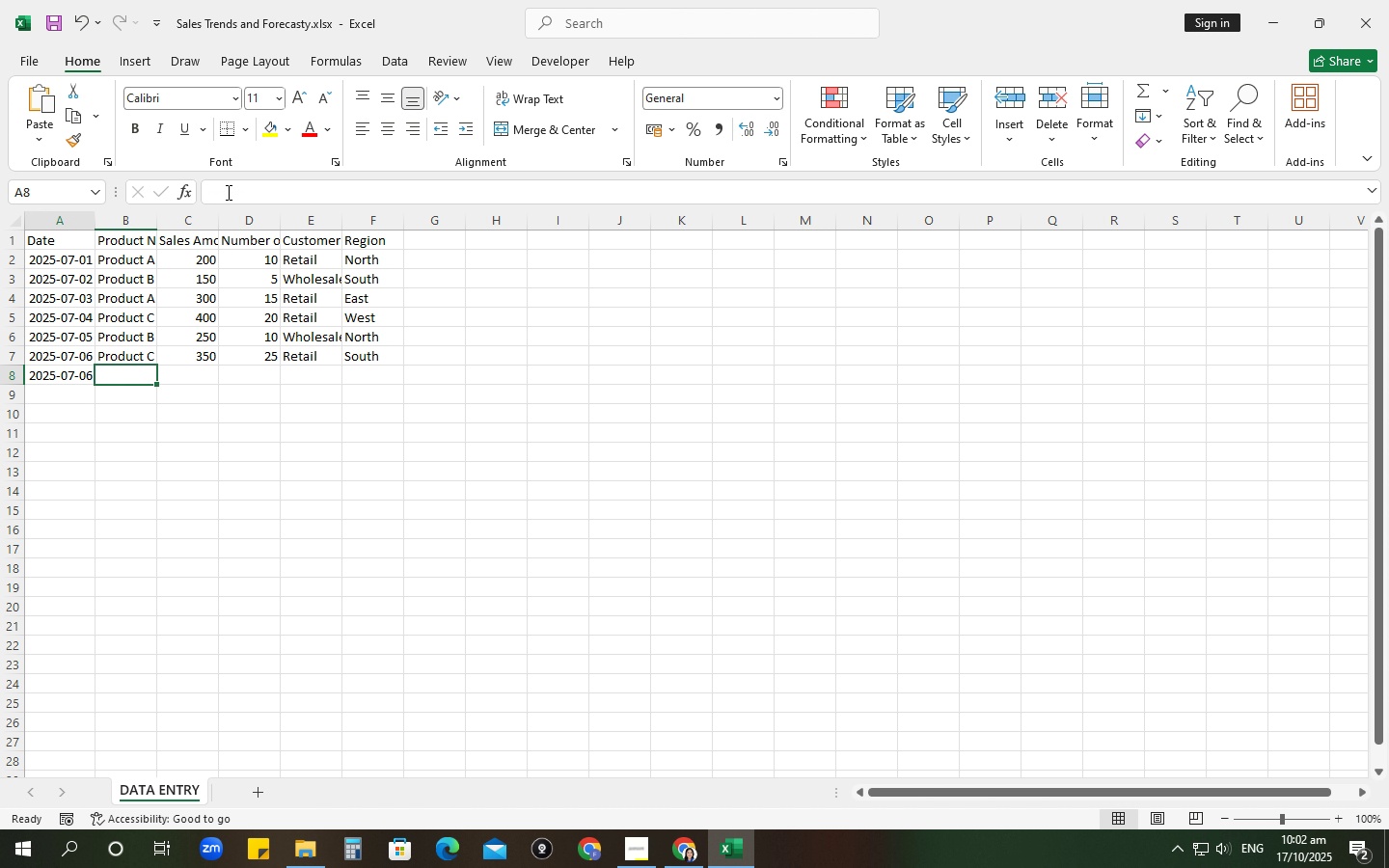 
key(ArrowLeft)
 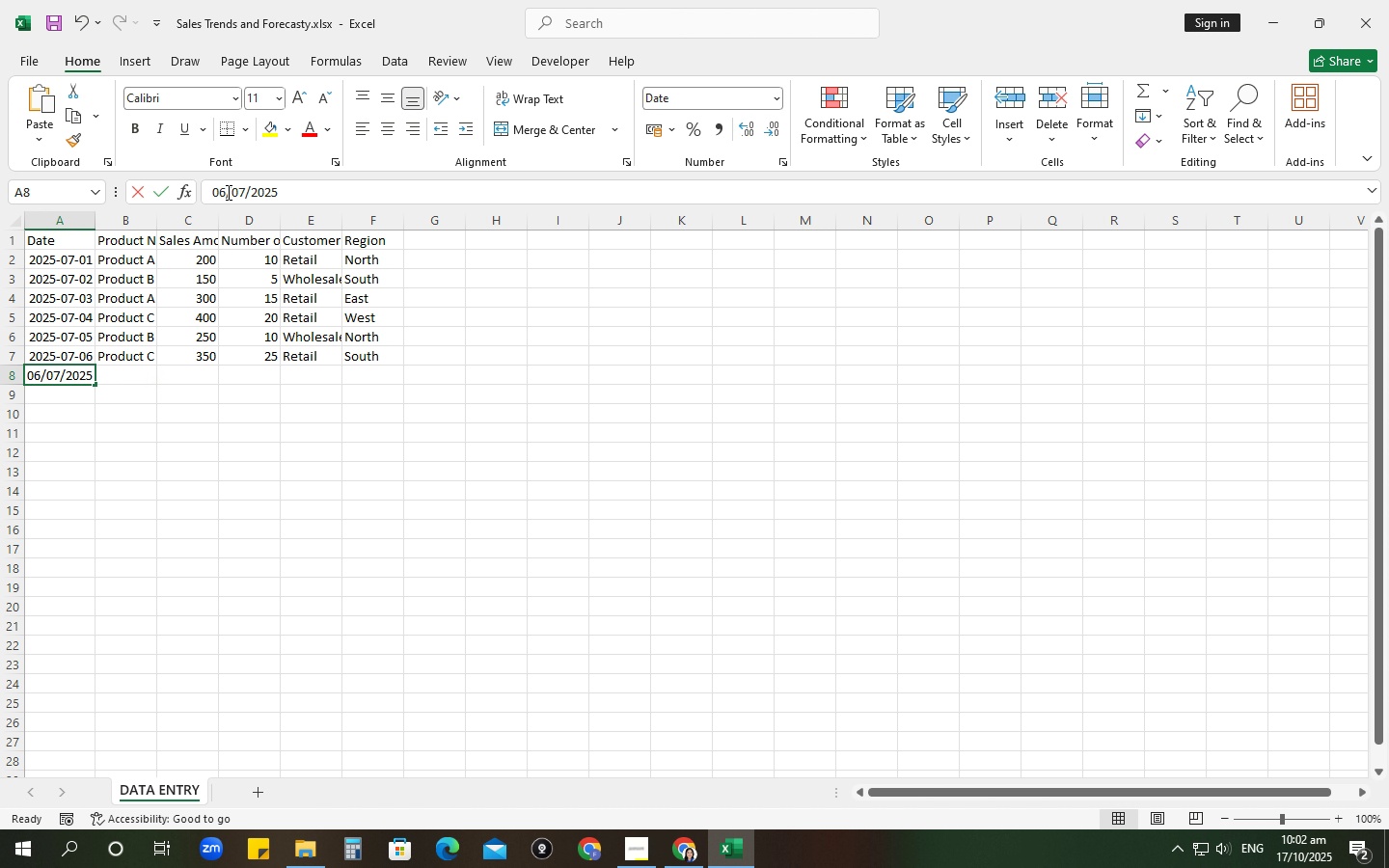 
type(07-07)
key(Tab)
type(Product A)
key(Tab)
type(180)
key(Tab)
type(9)
key(Tab)
type(Retail )
key(Backspace)
key(Tab)
type(East)
 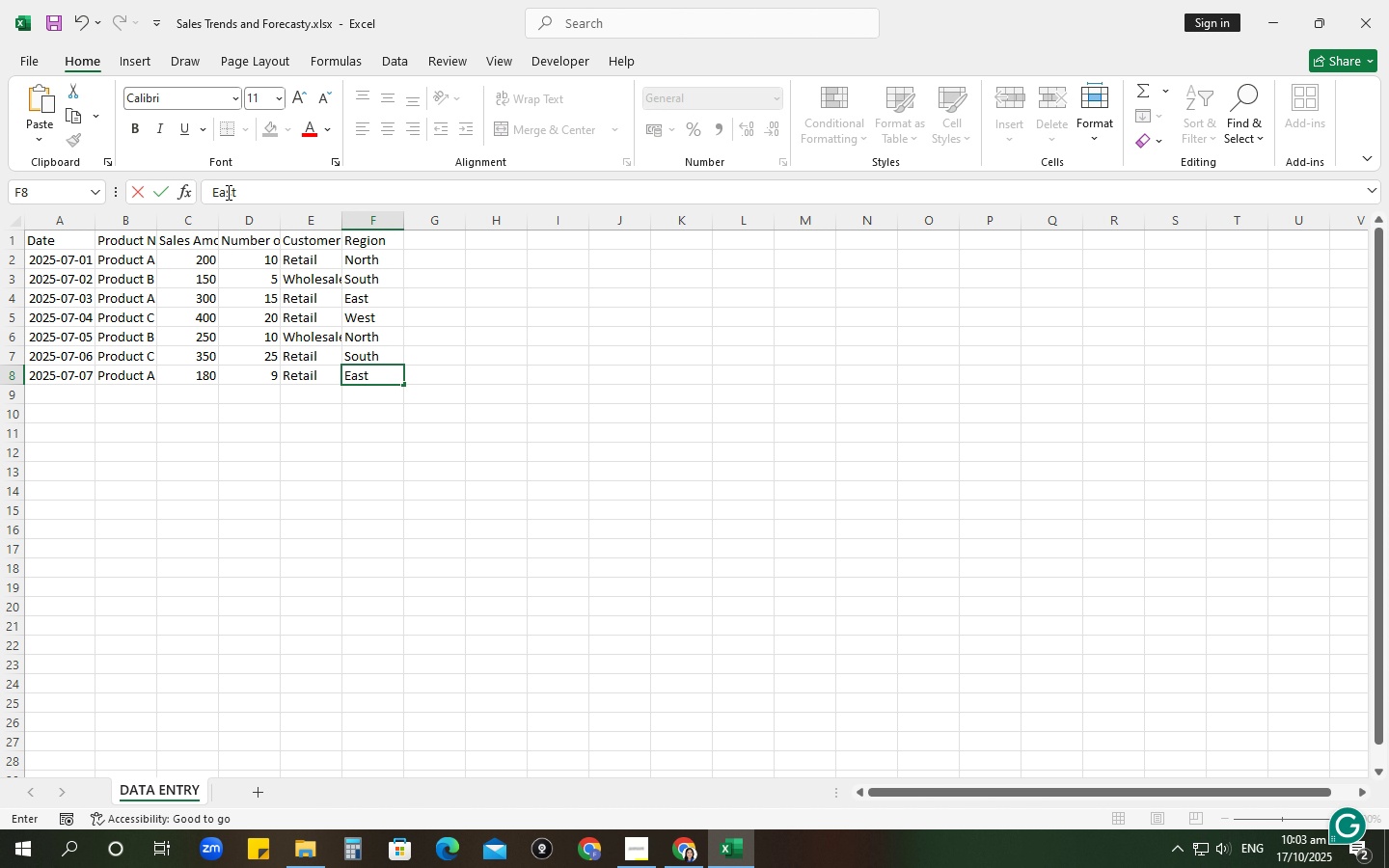 
key(Enter)
 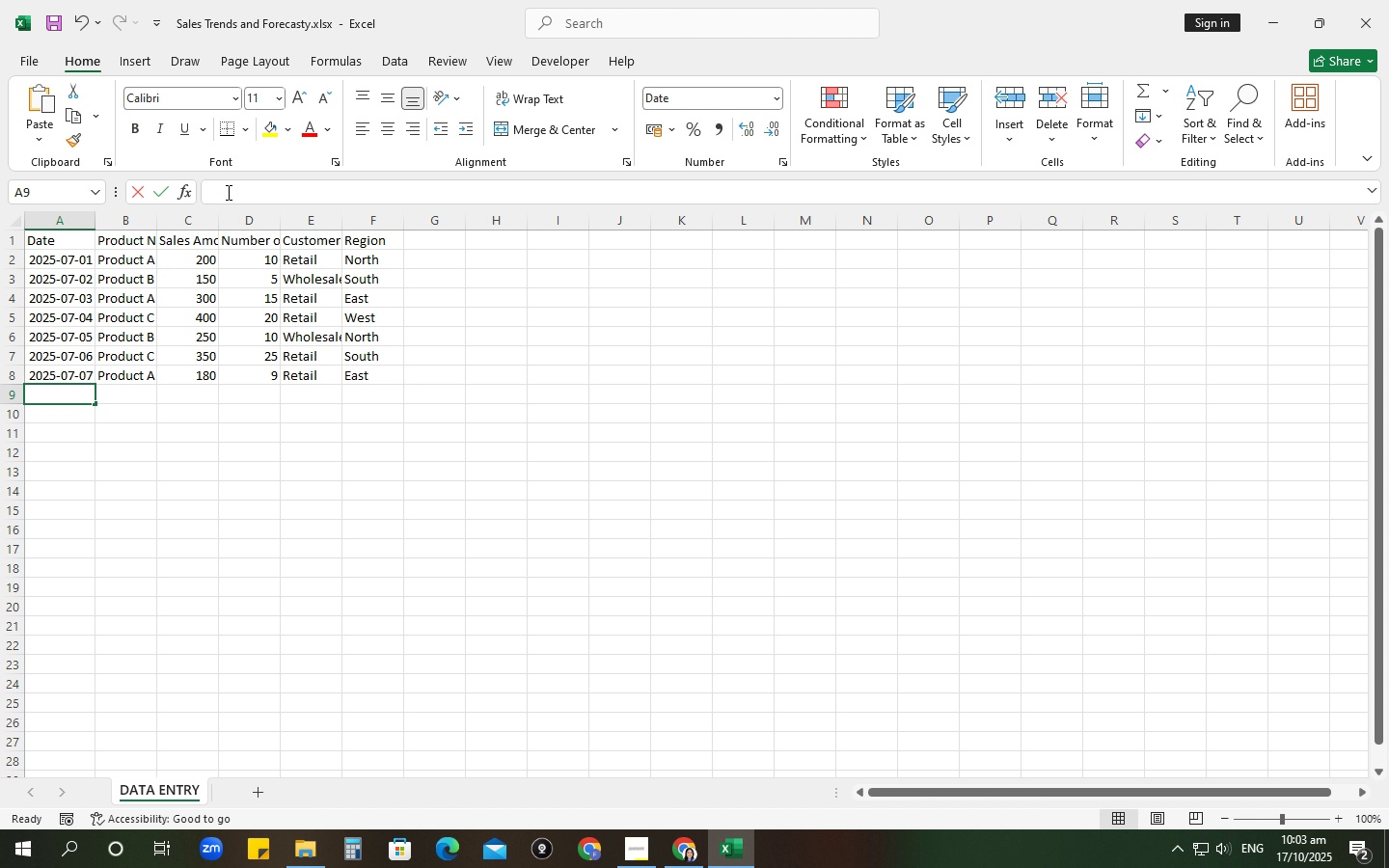 
type(08-07)
key(Tab)
type(Product B)
key(Tab)
type(220)
key(Tab)
type(11)
key(Tab)
type(Wholesale)
key(Tab)
type(West)
 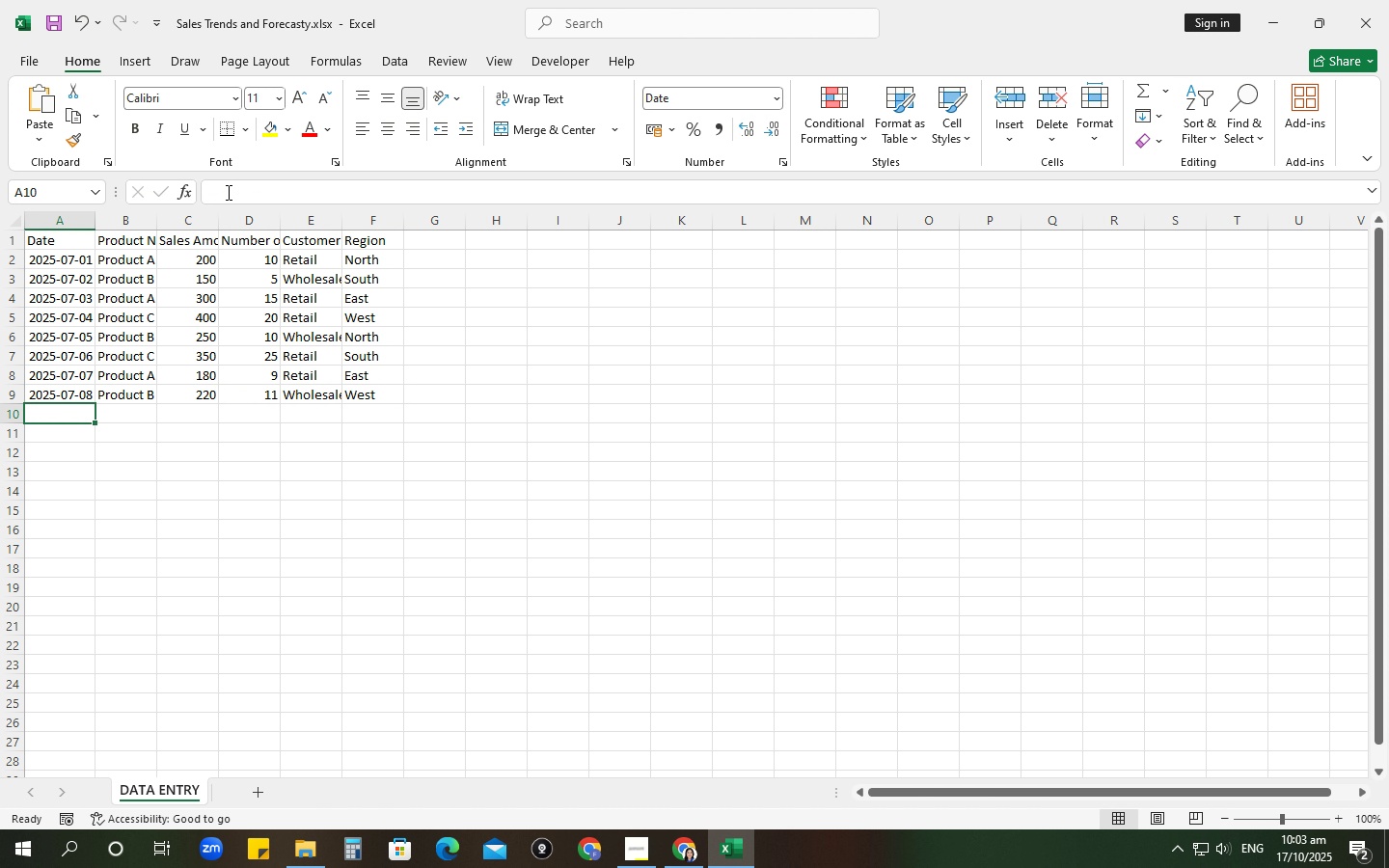 
 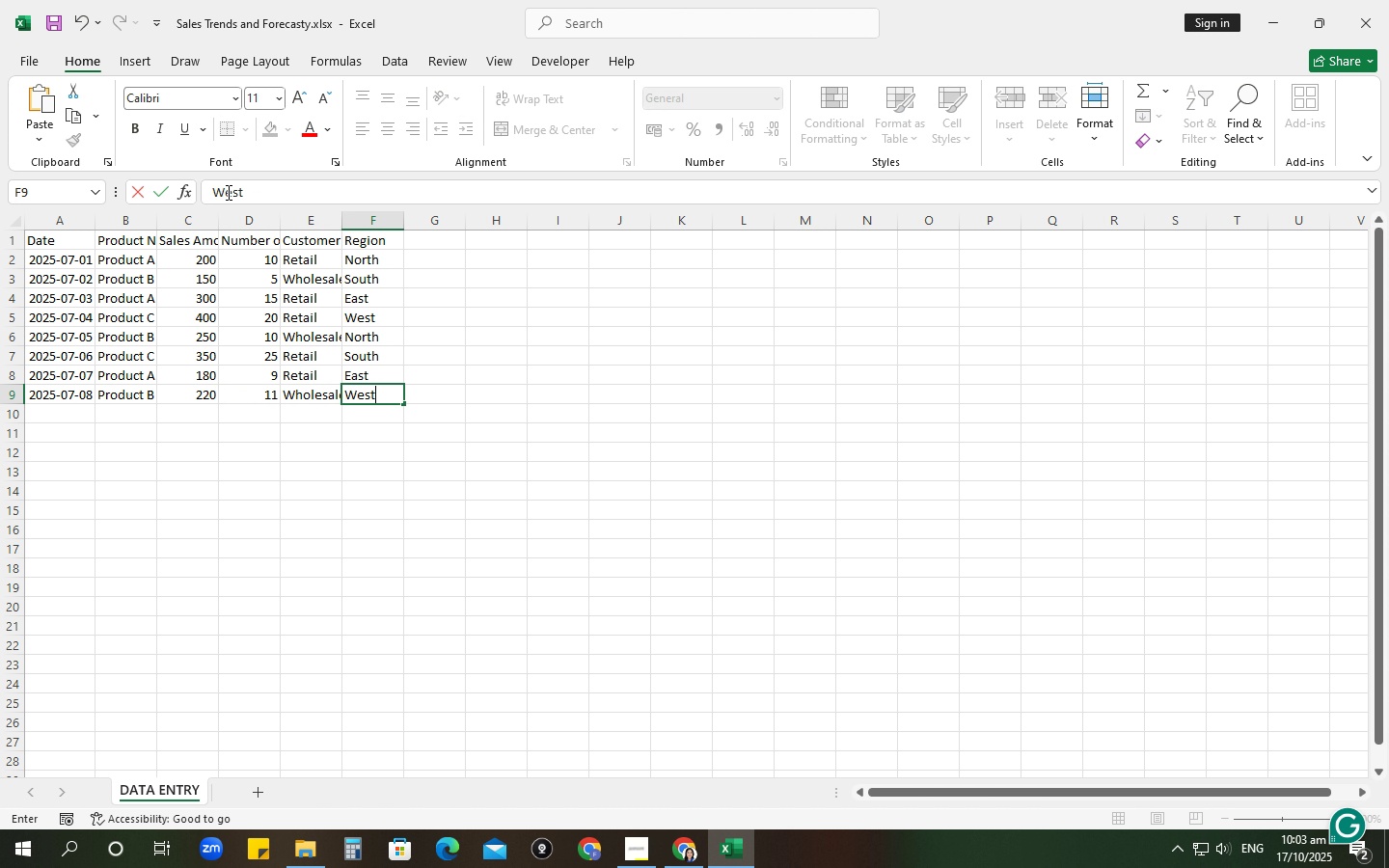 
key(Enter)
 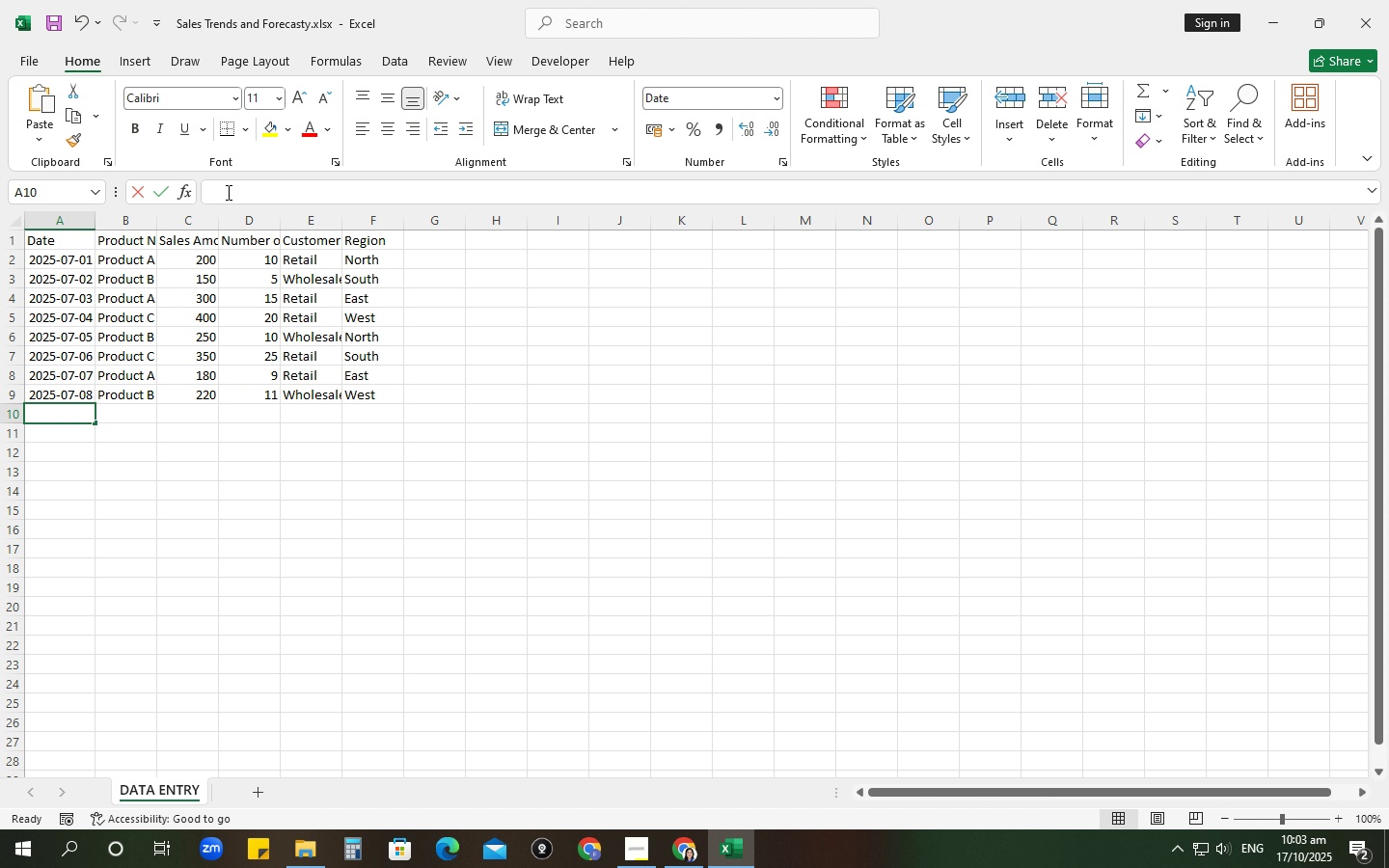 
key(Numpad0)
 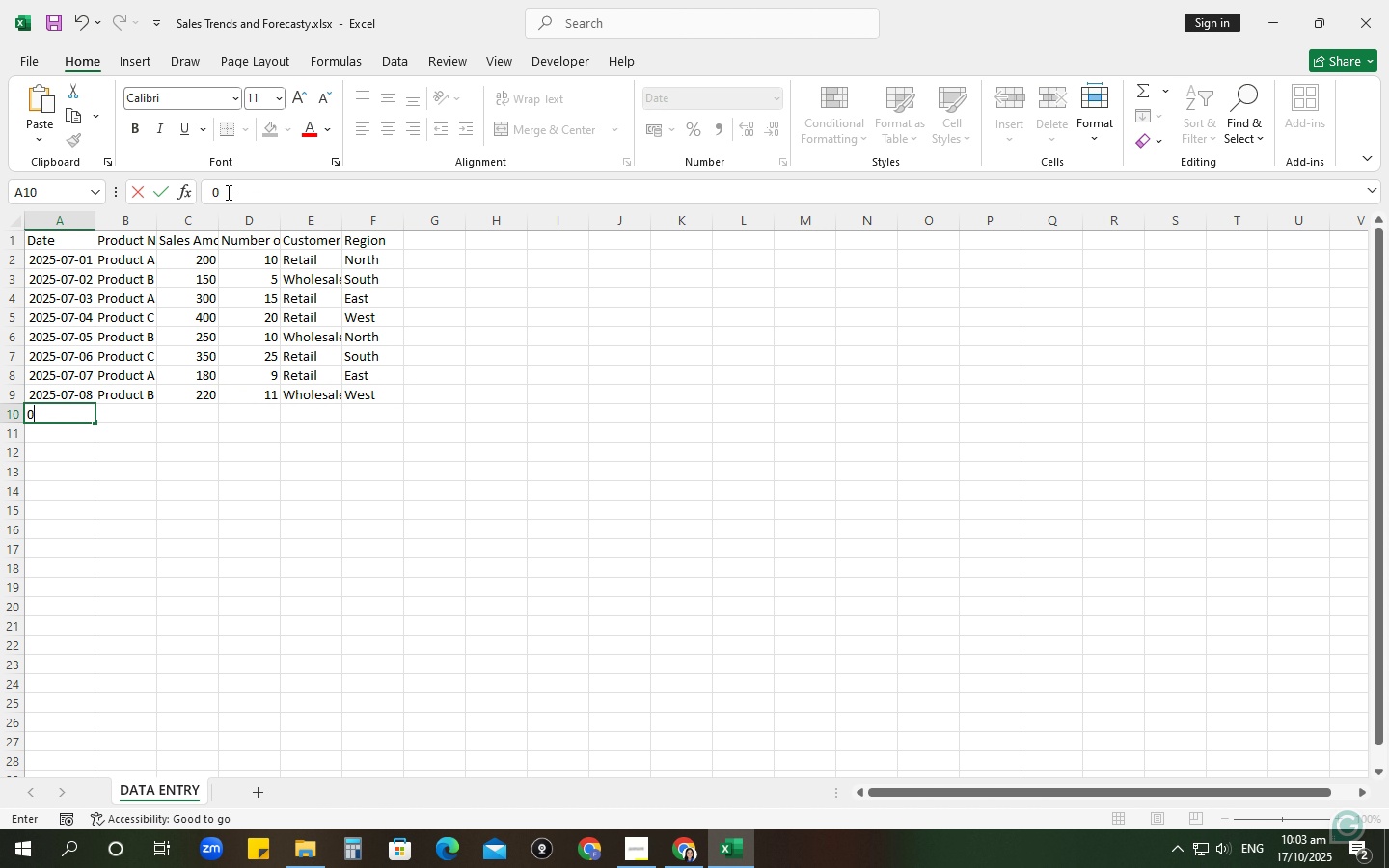 
key(Numpad9)
 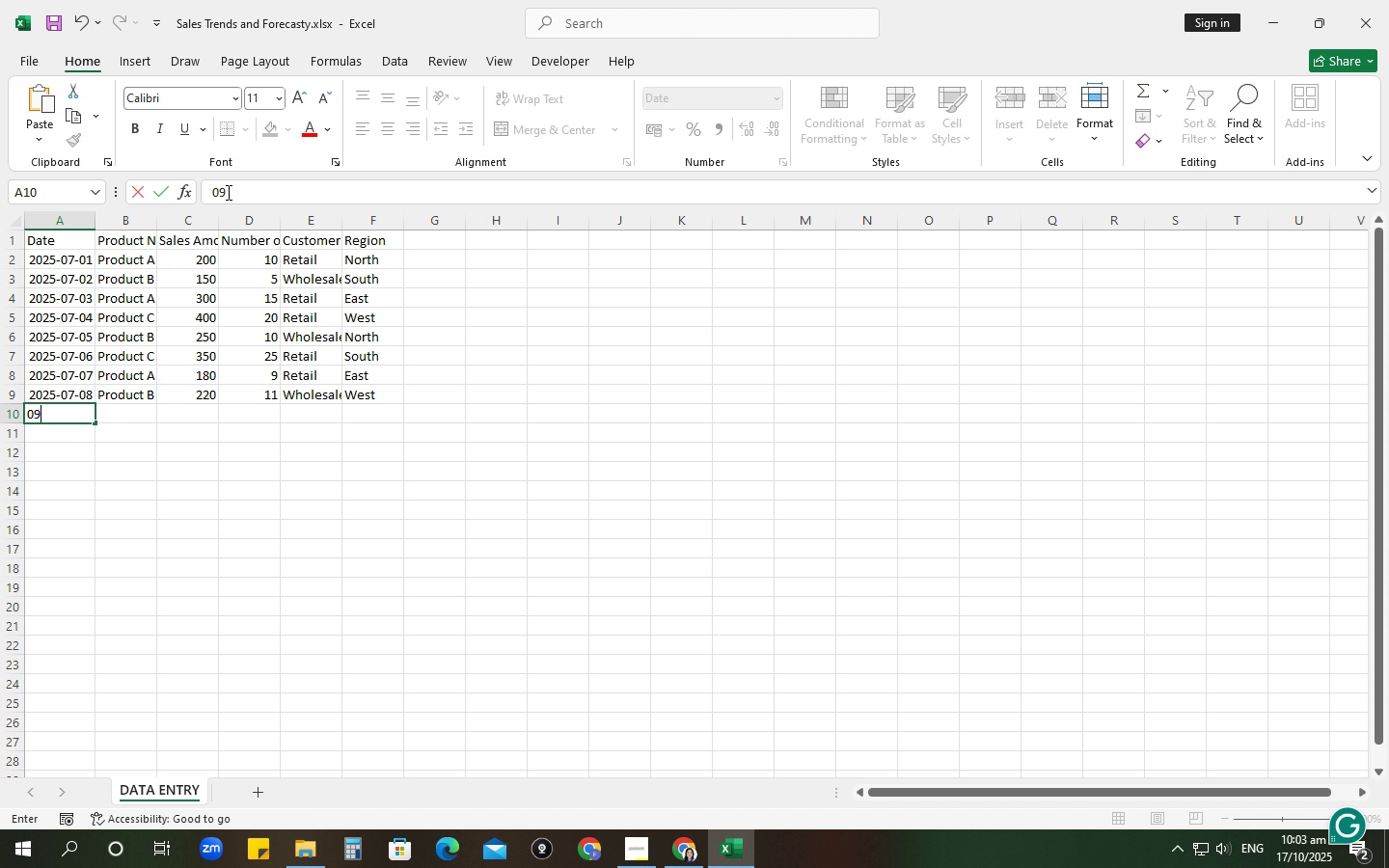 
key(NumpadSubtract)
 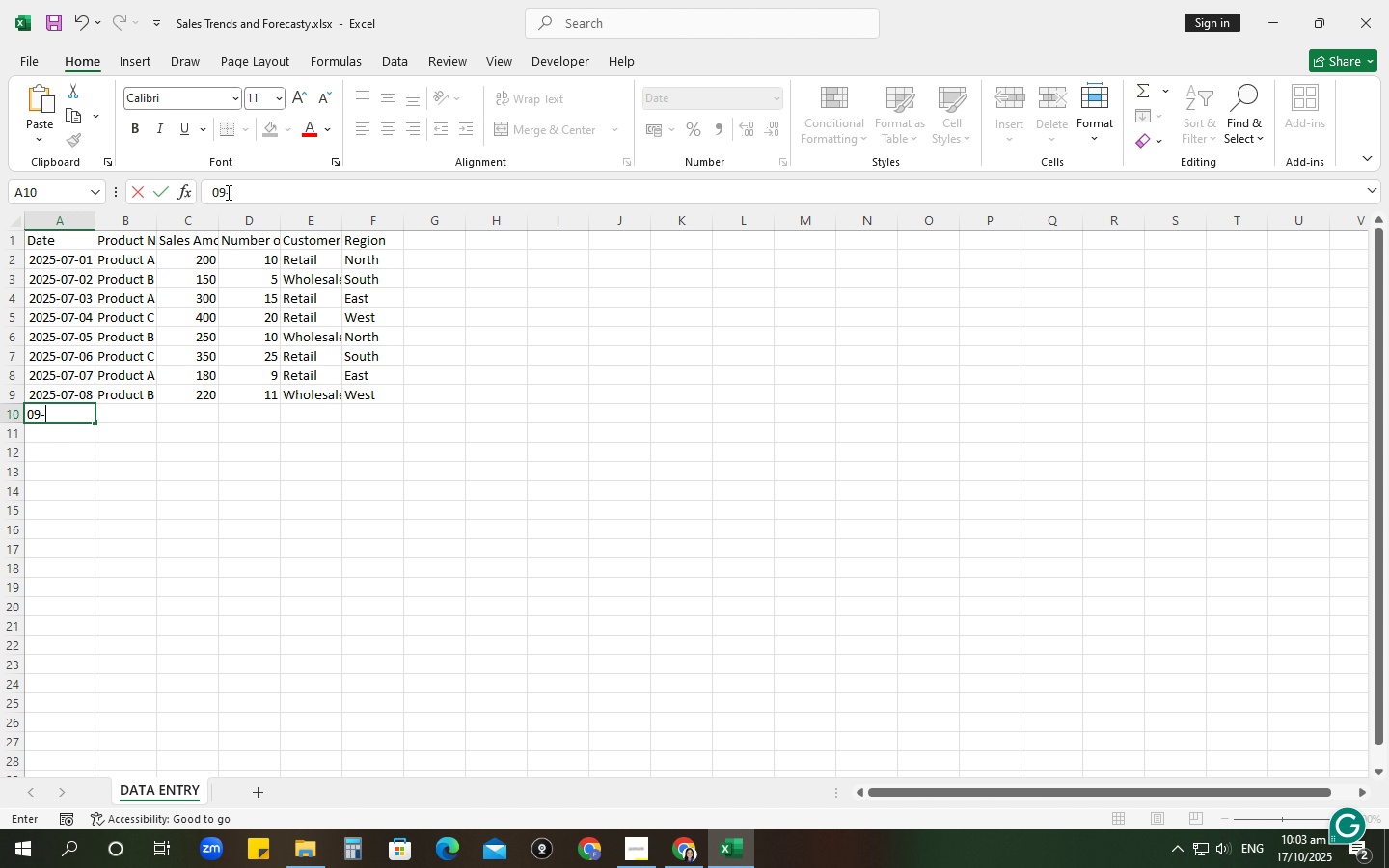 
key(Numpad0)
 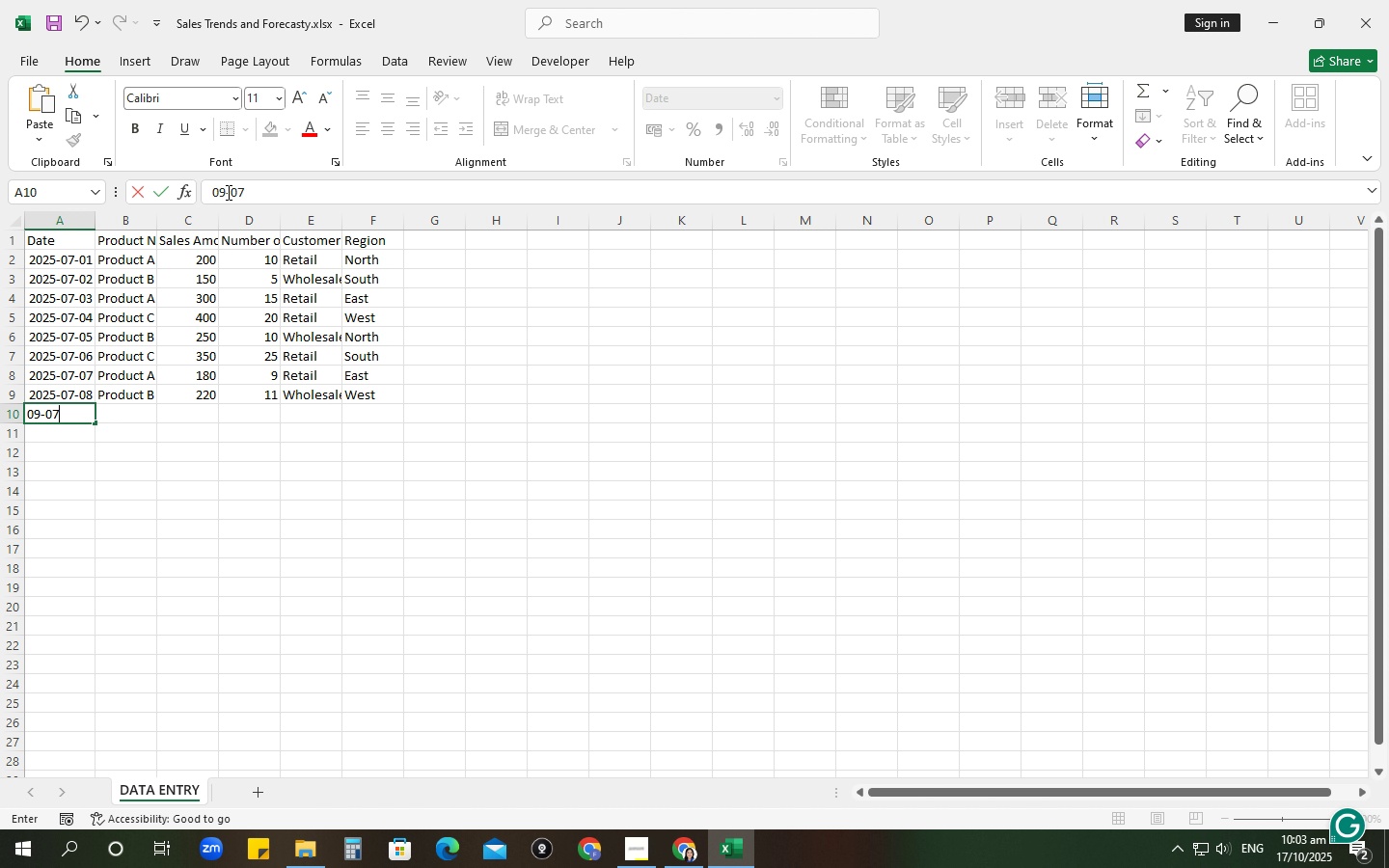 
key(Numpad7)
 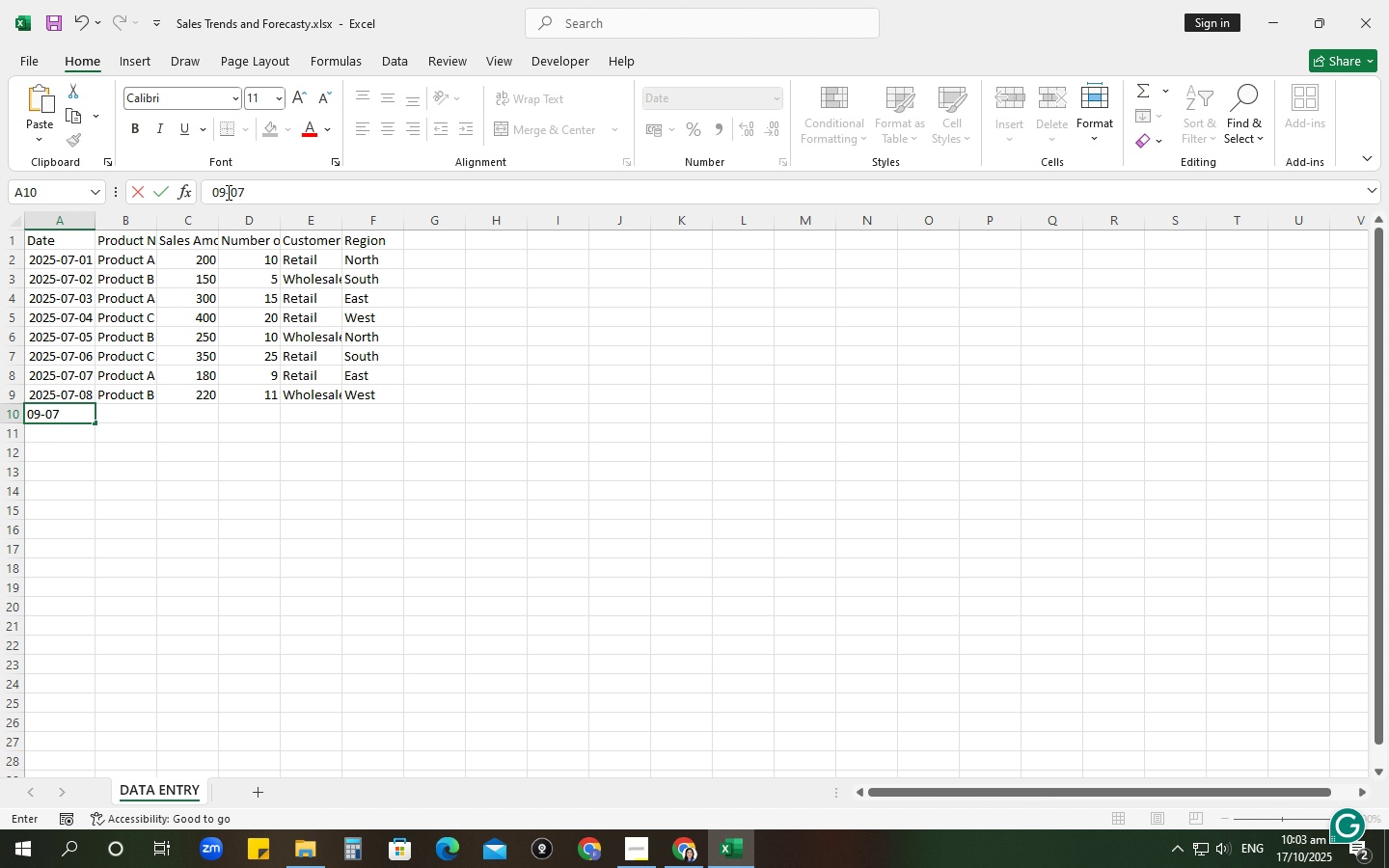 
key(Tab)
 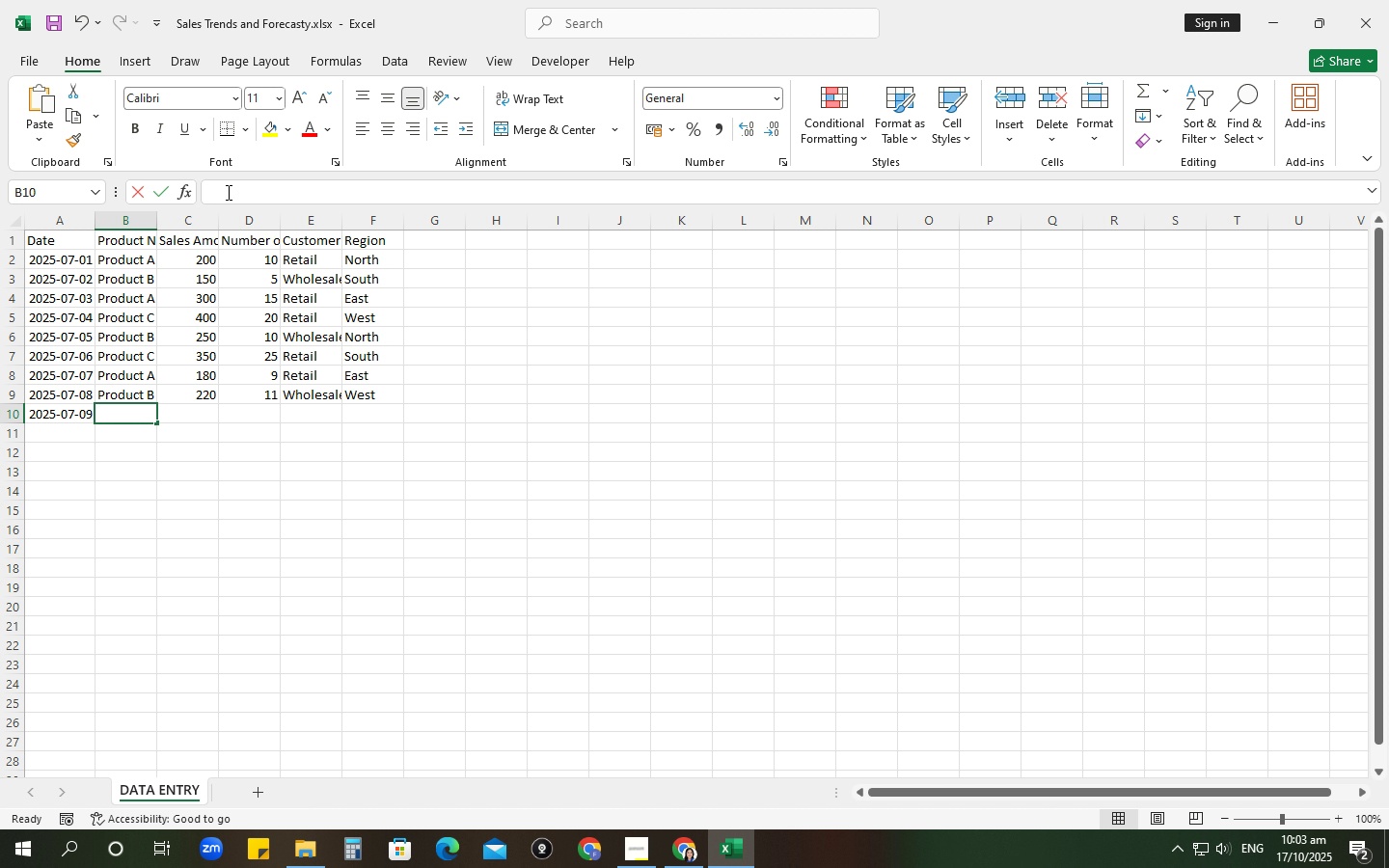 
wait(6.21)
 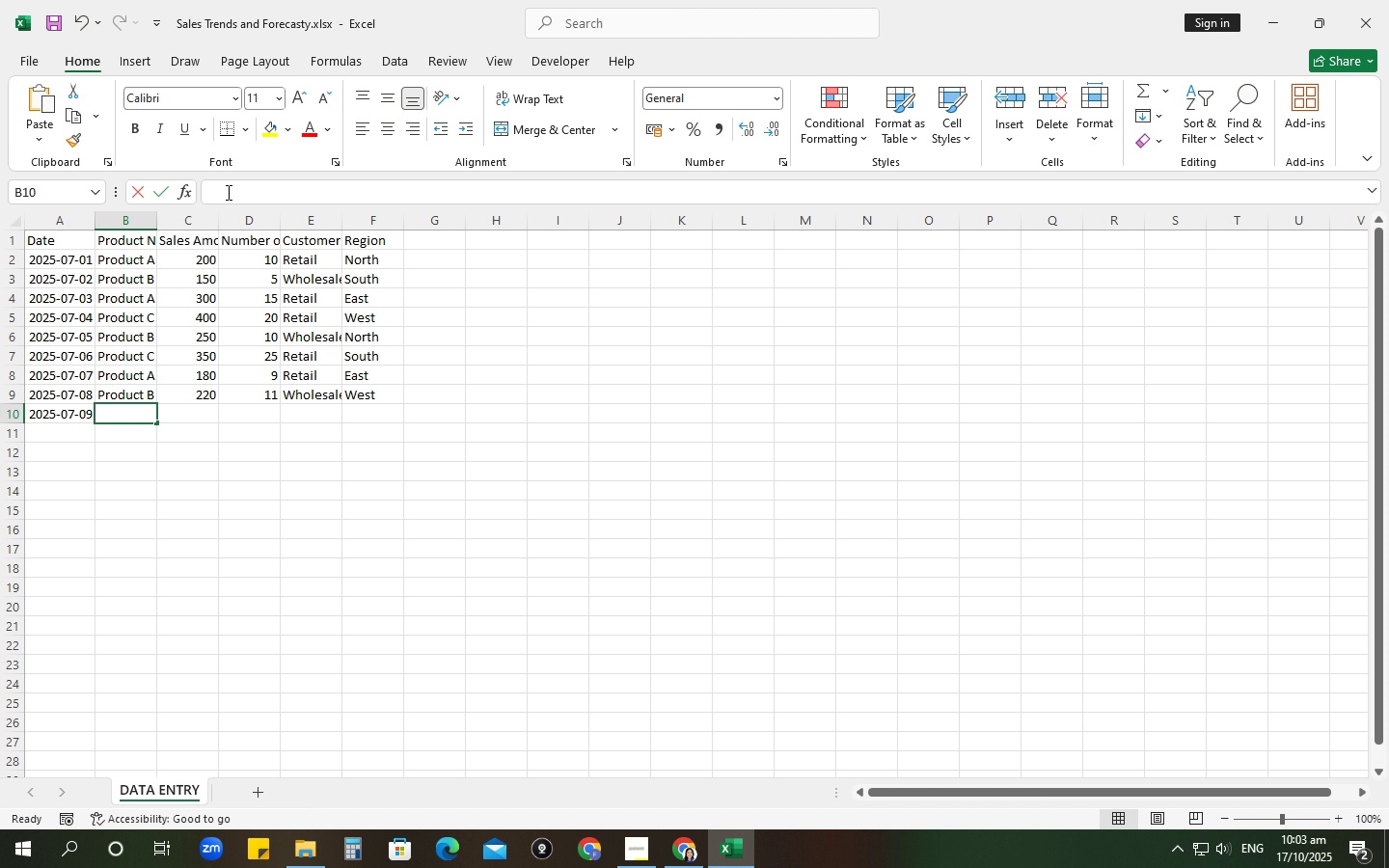 
type(Product C)
key(Tab)
type(500)
key(Tab)
type(30)
key(Tab)
type(Reta)
key(Tab)
type(North)
 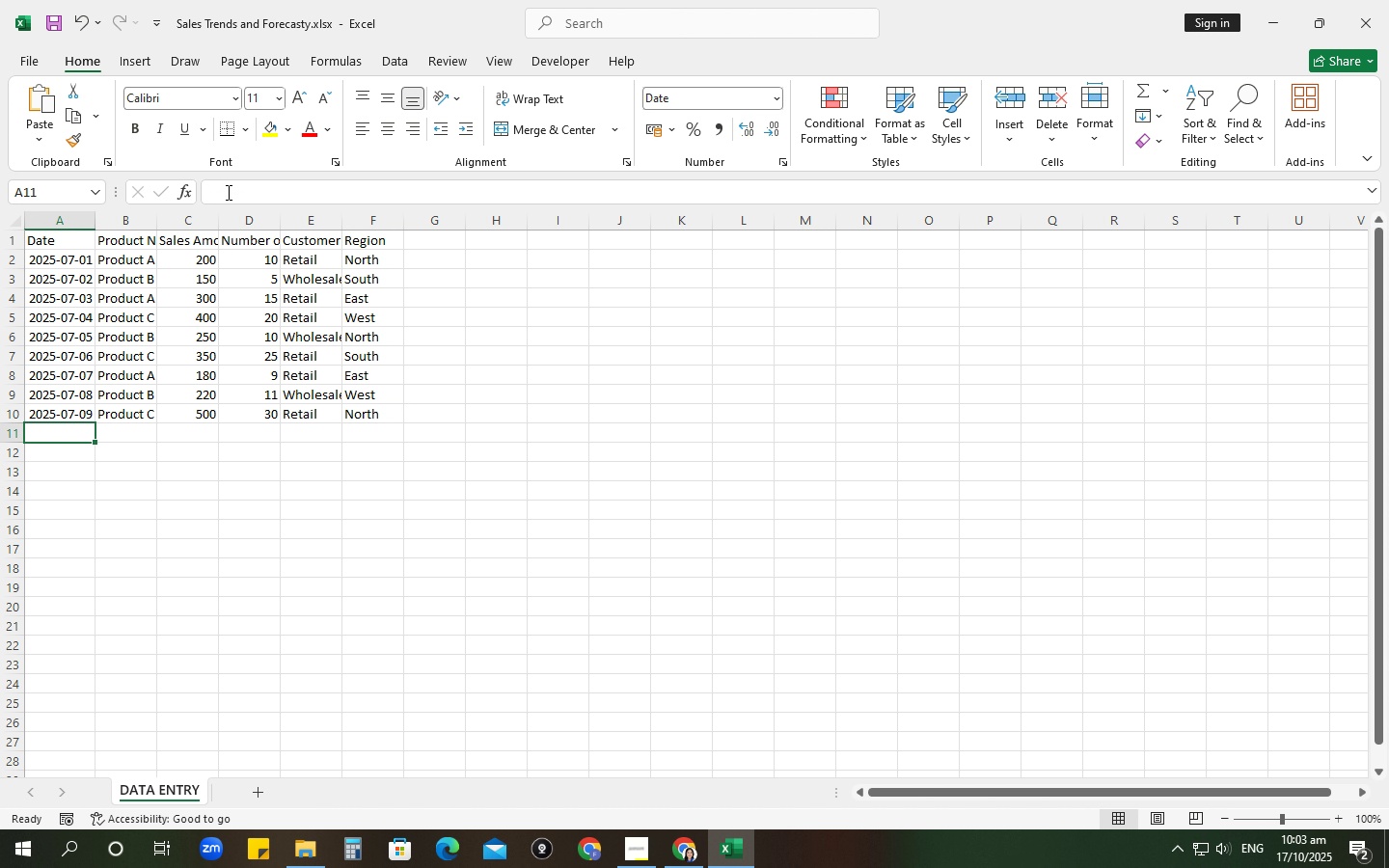 
 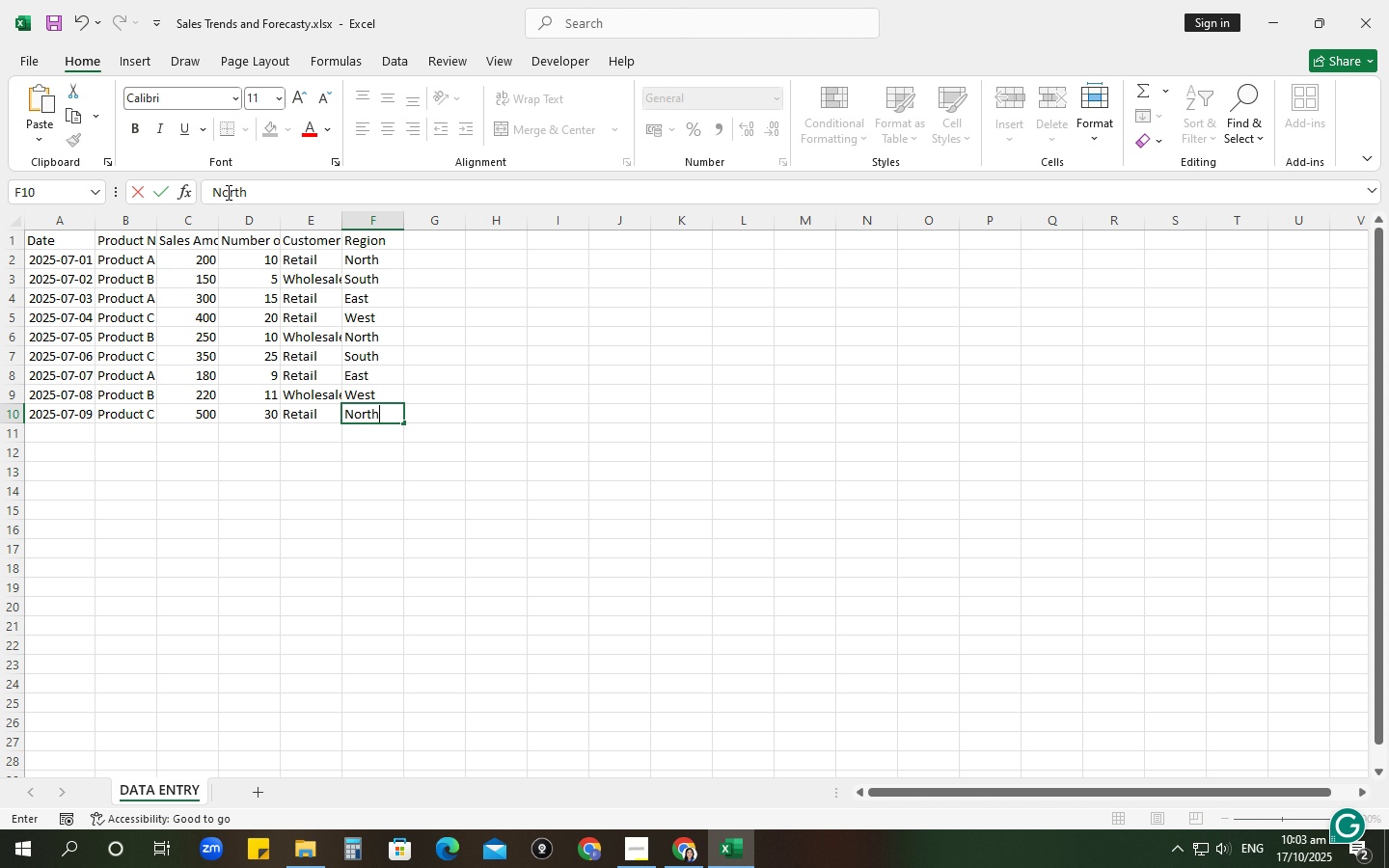 
key(Enter)
 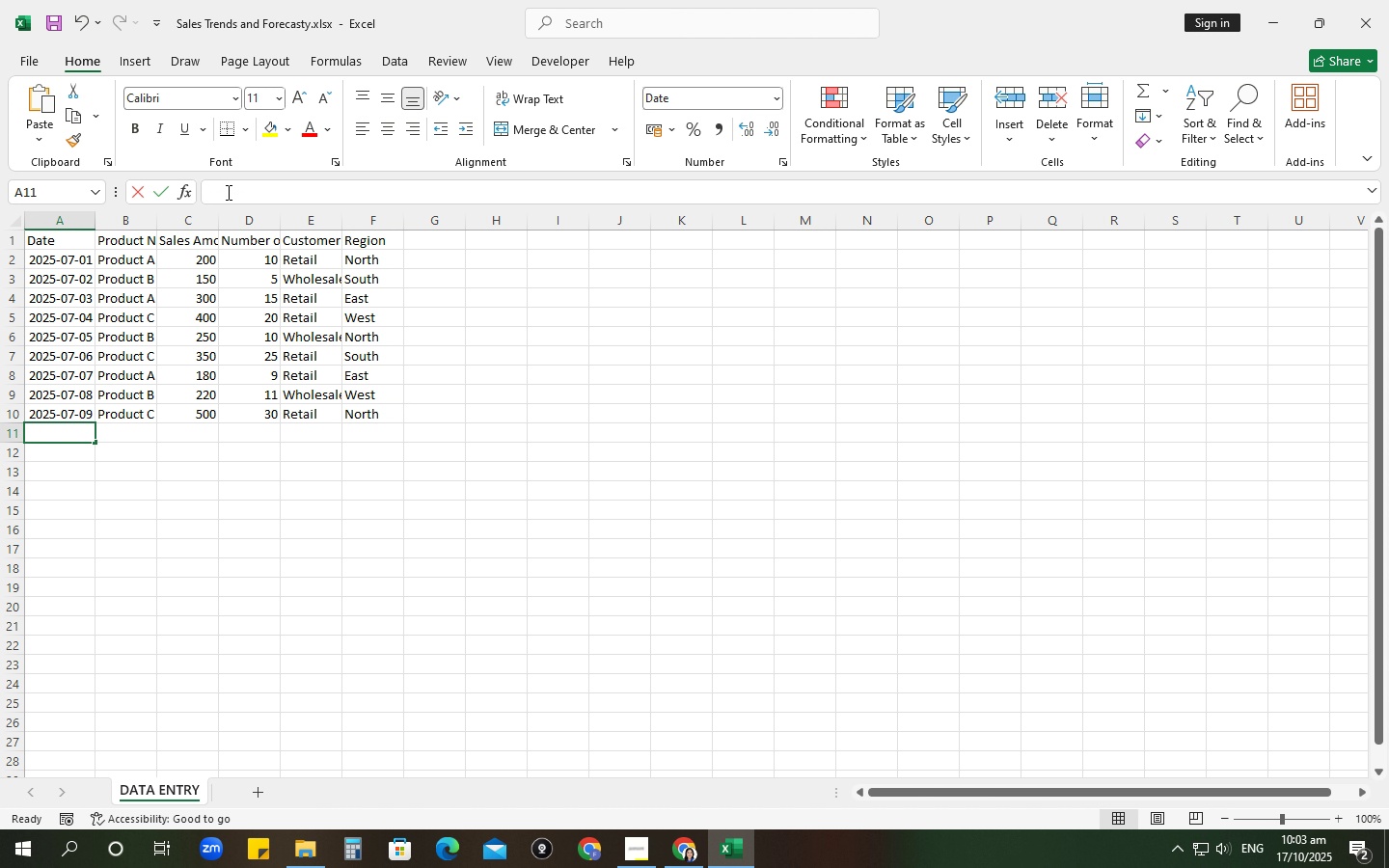 
type(10-07)
key(Tab)
type(Prodcu)
key(Backspace)
key(Backspace)
type(uct A)
key(Tab)
type(270)
key(Tab)
type(13)
key(Tab)
type(Retail)
key(Tab)
type(South)
 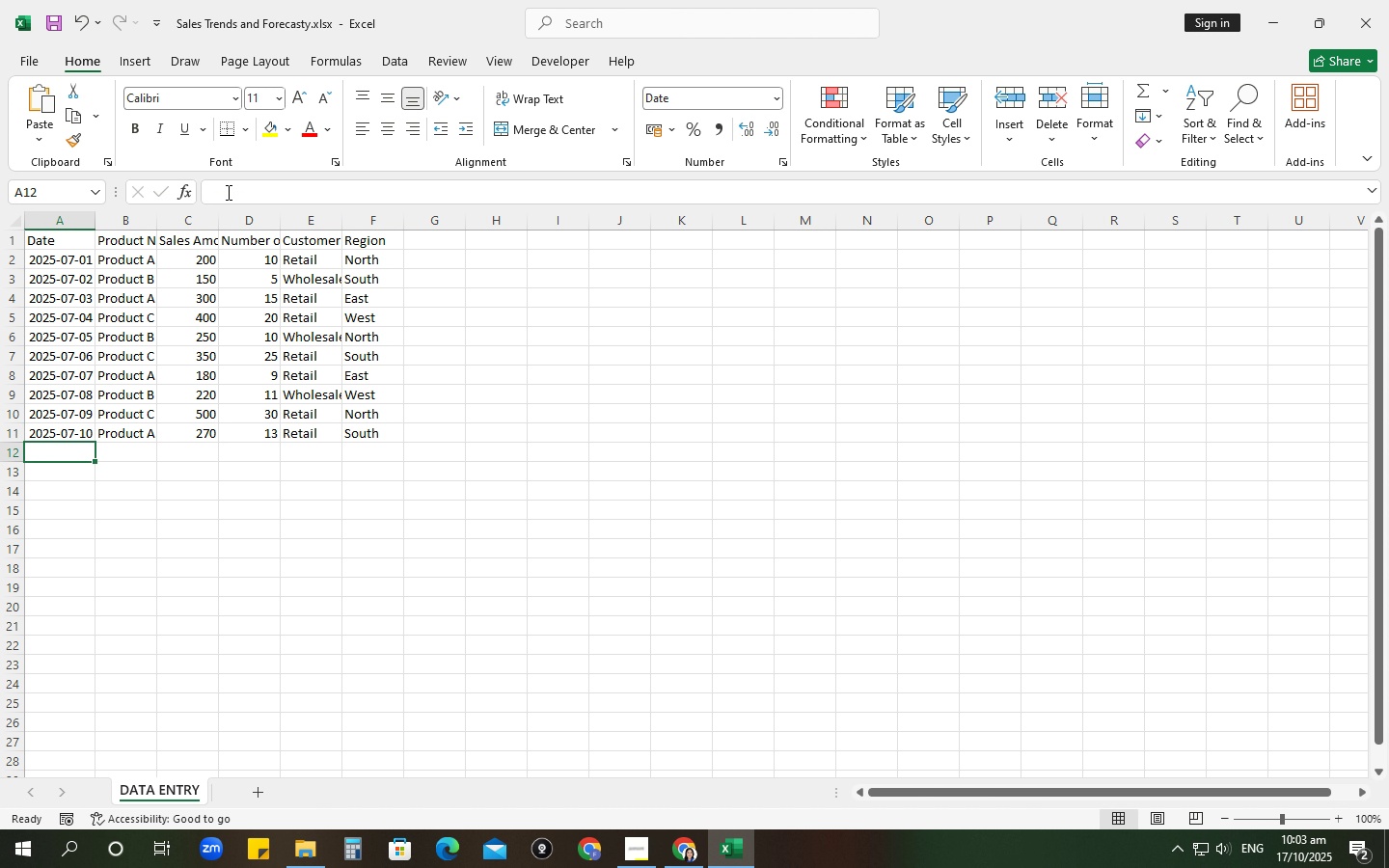 
 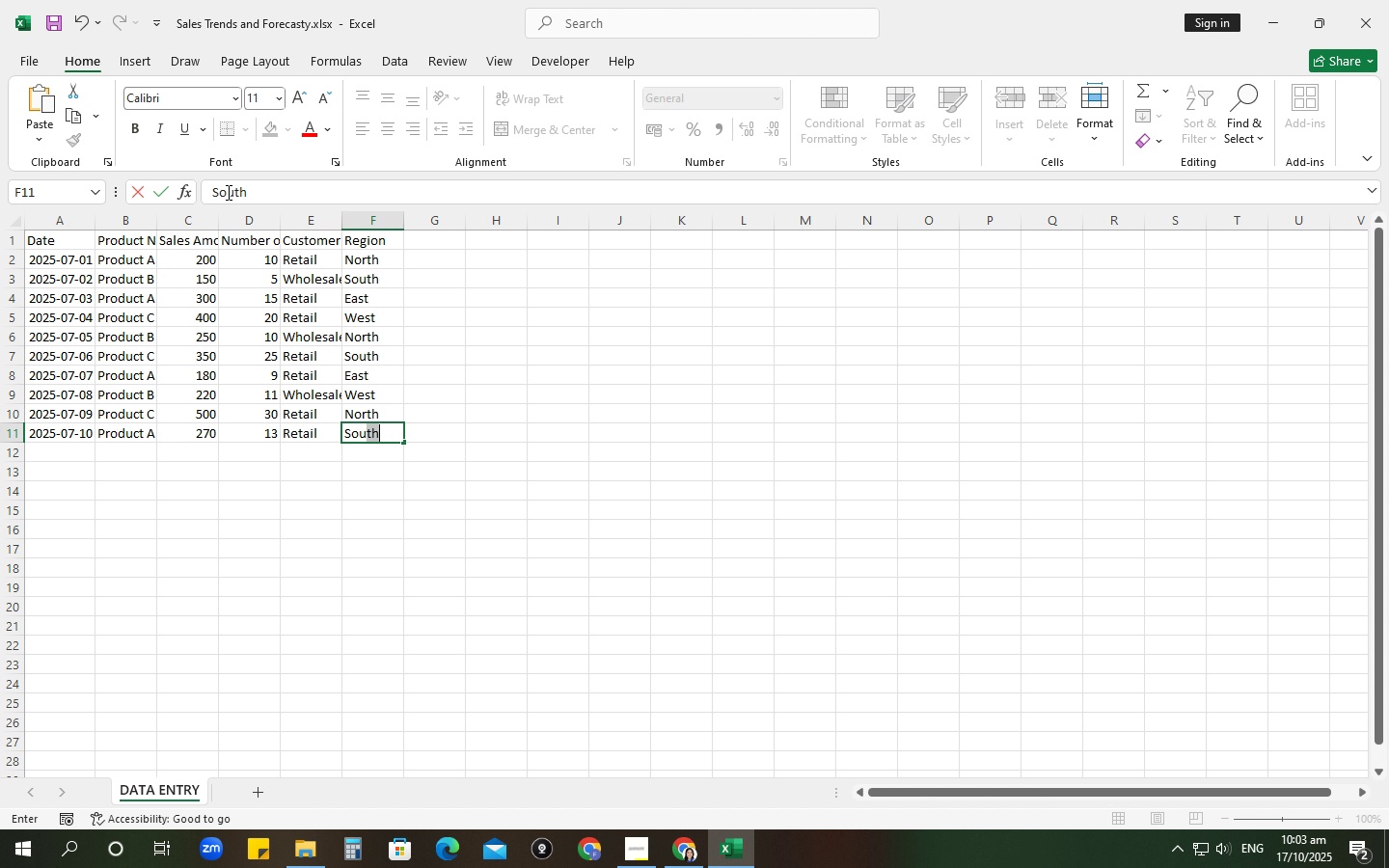 
key(Enter)
 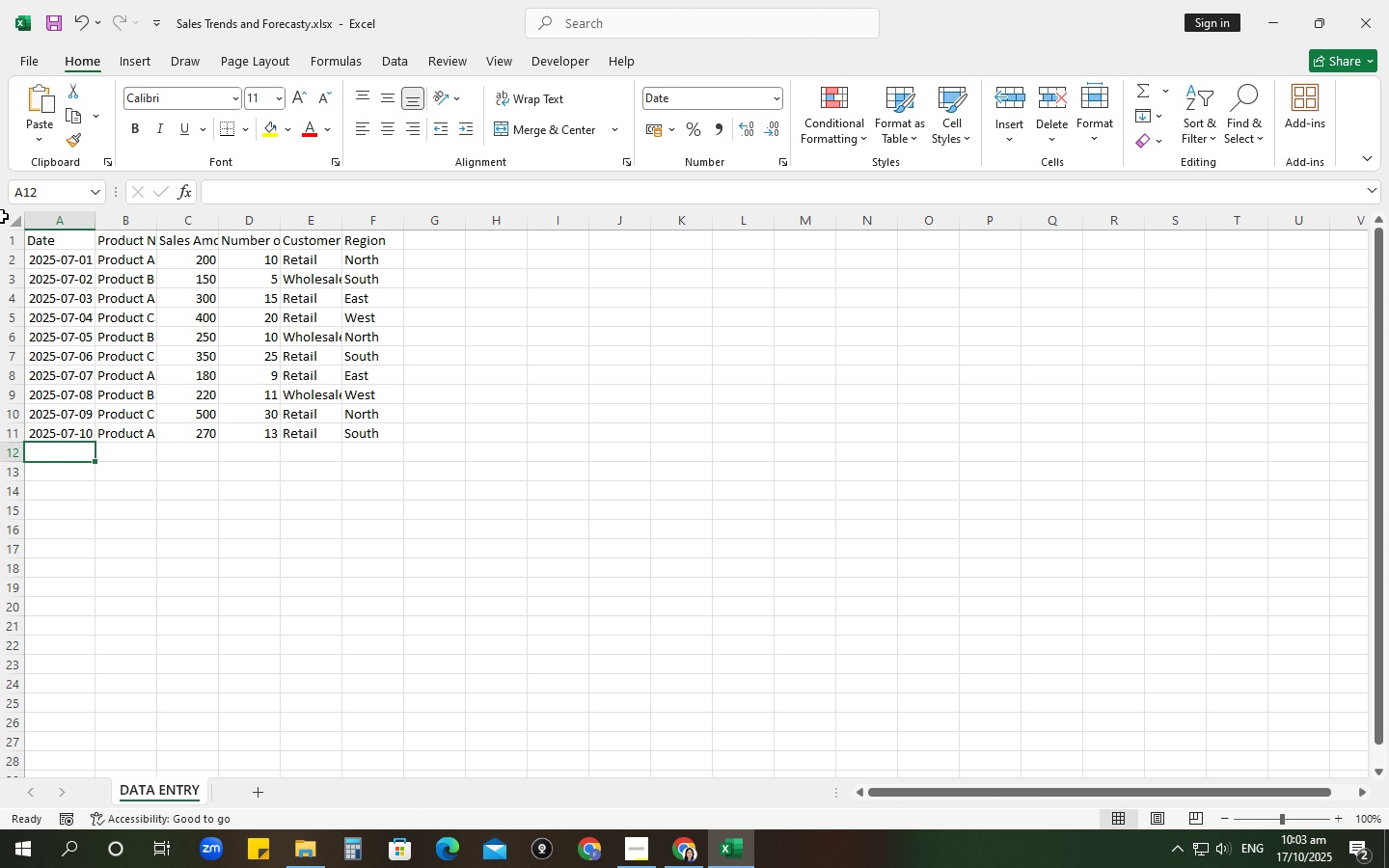 
left_click([11, 225])
 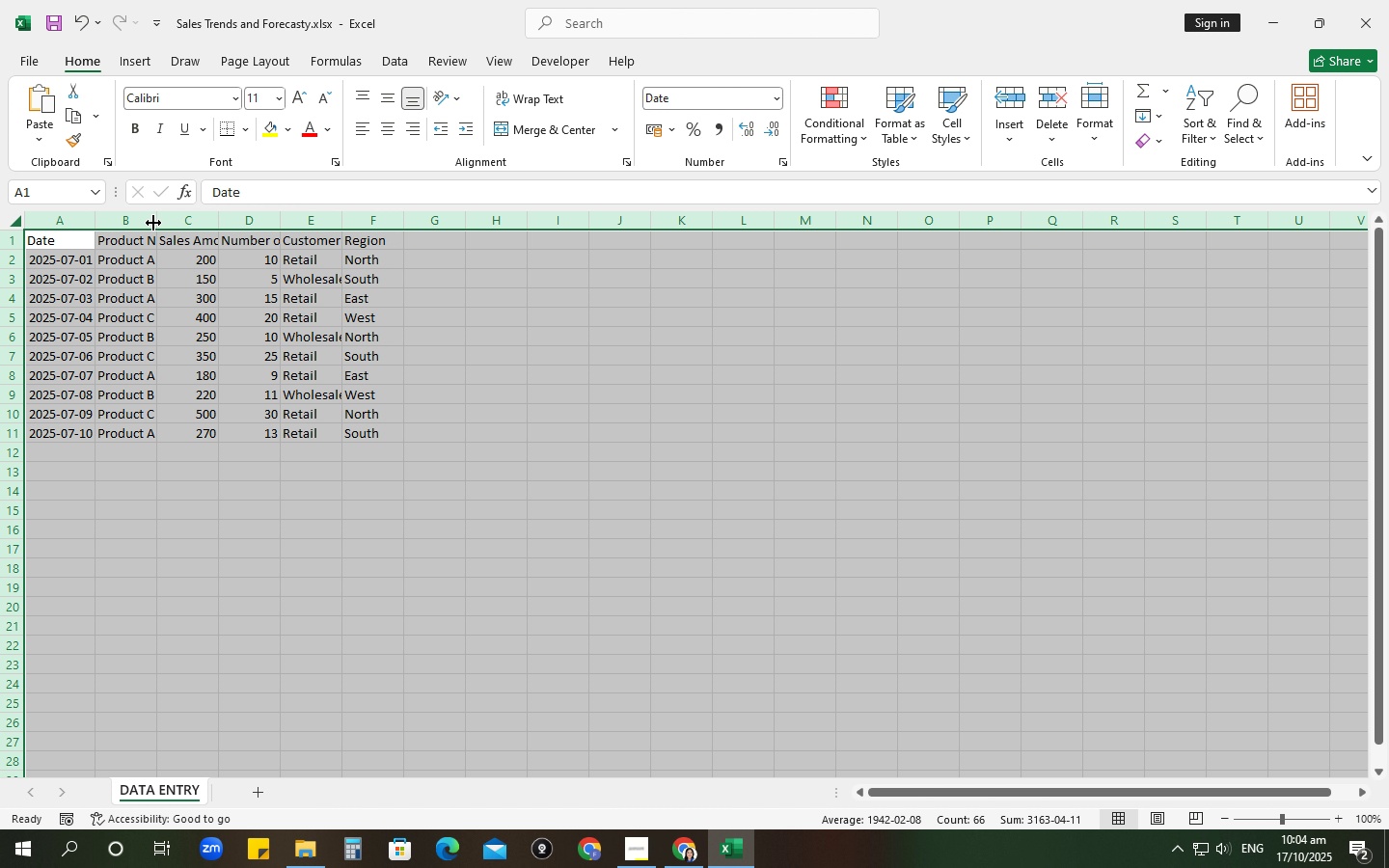 
double_click([154, 220])
 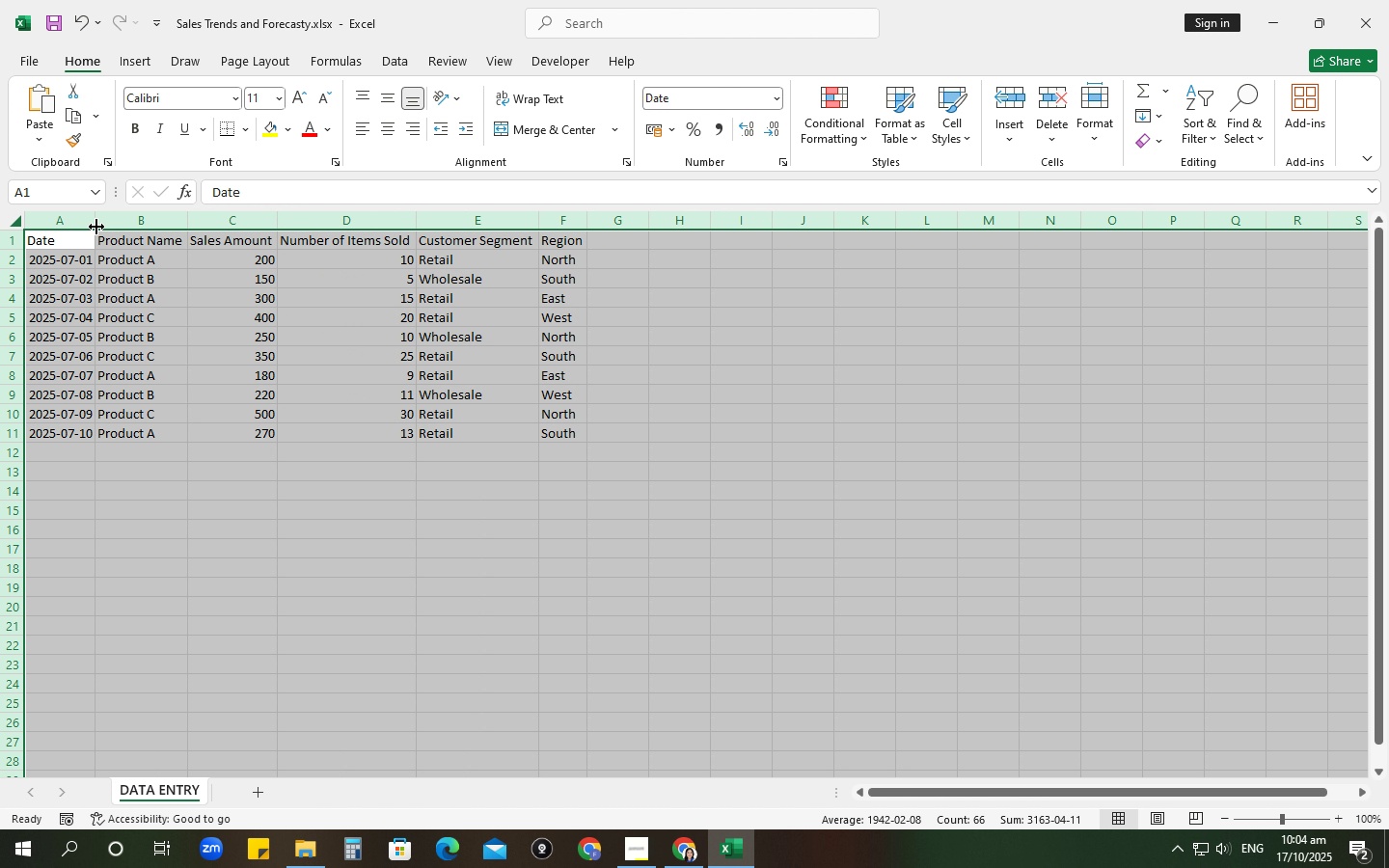 
left_click_drag(start_coordinate=[95, 223], to_coordinate=[101, 224])
 